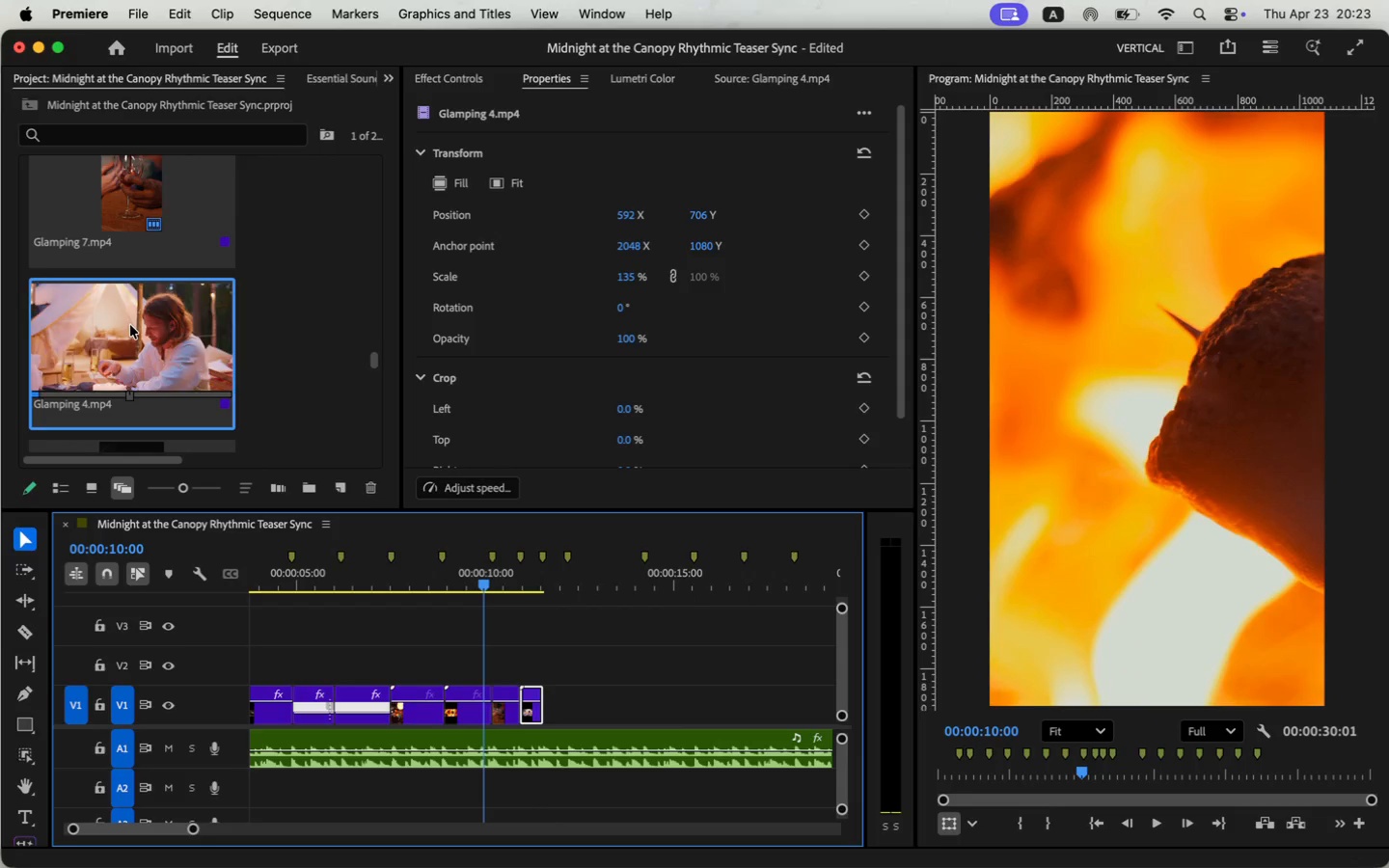 
double_click([130, 352])
 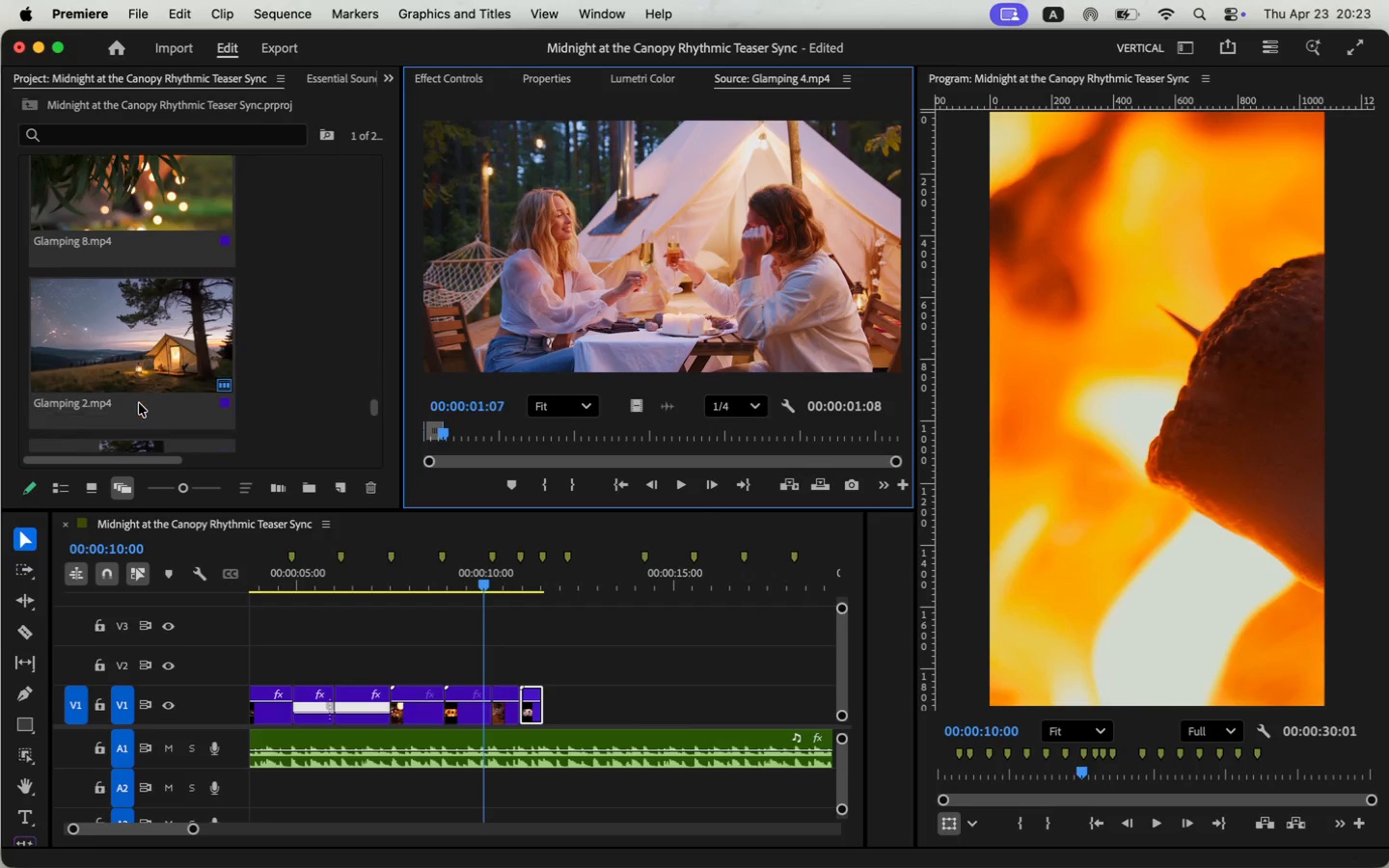 
scroll: coordinate [140, 403], scroll_direction: down, amount: 148.0
 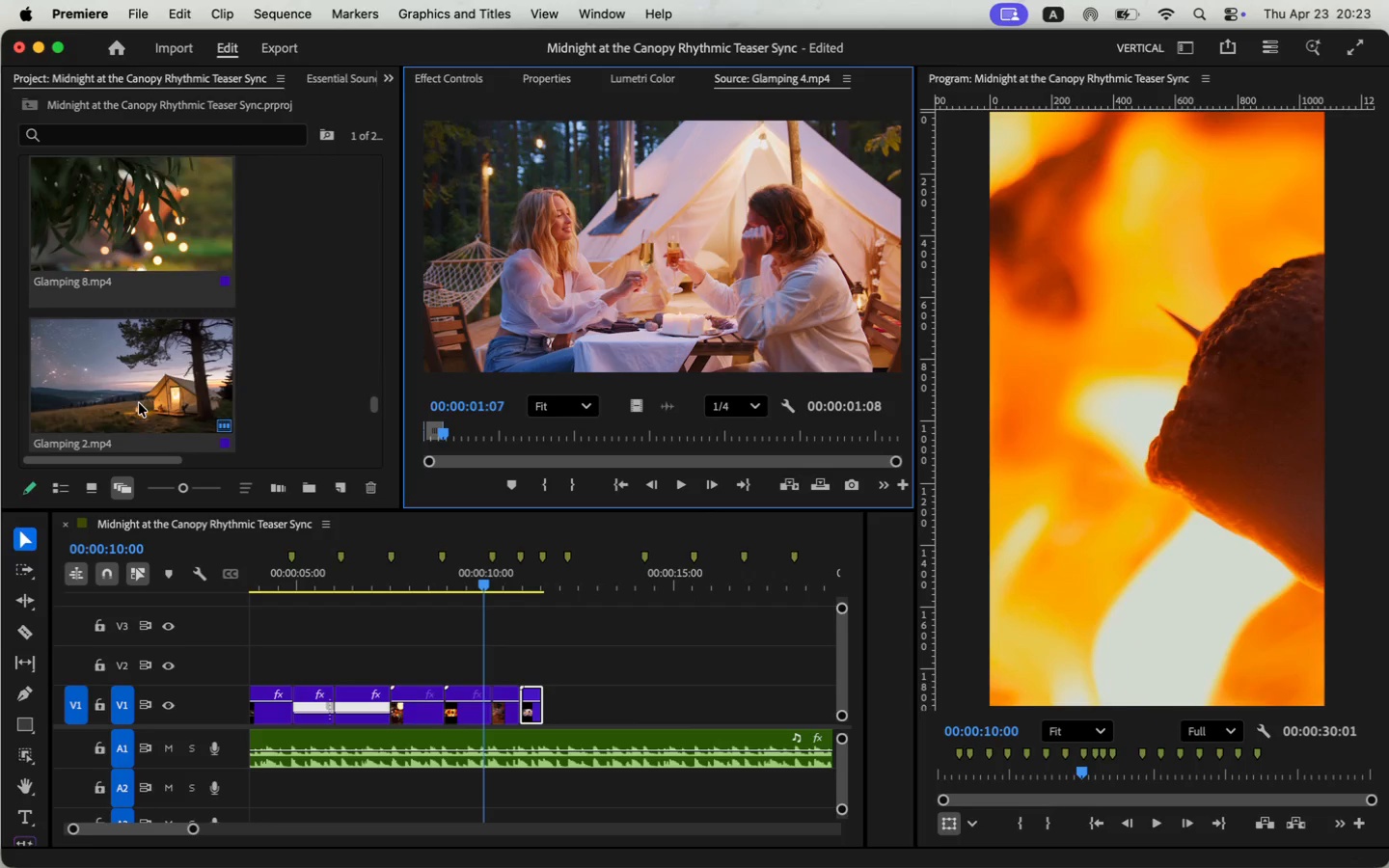 
left_click_drag(start_coordinate=[371, 425], to_coordinate=[388, 319])
 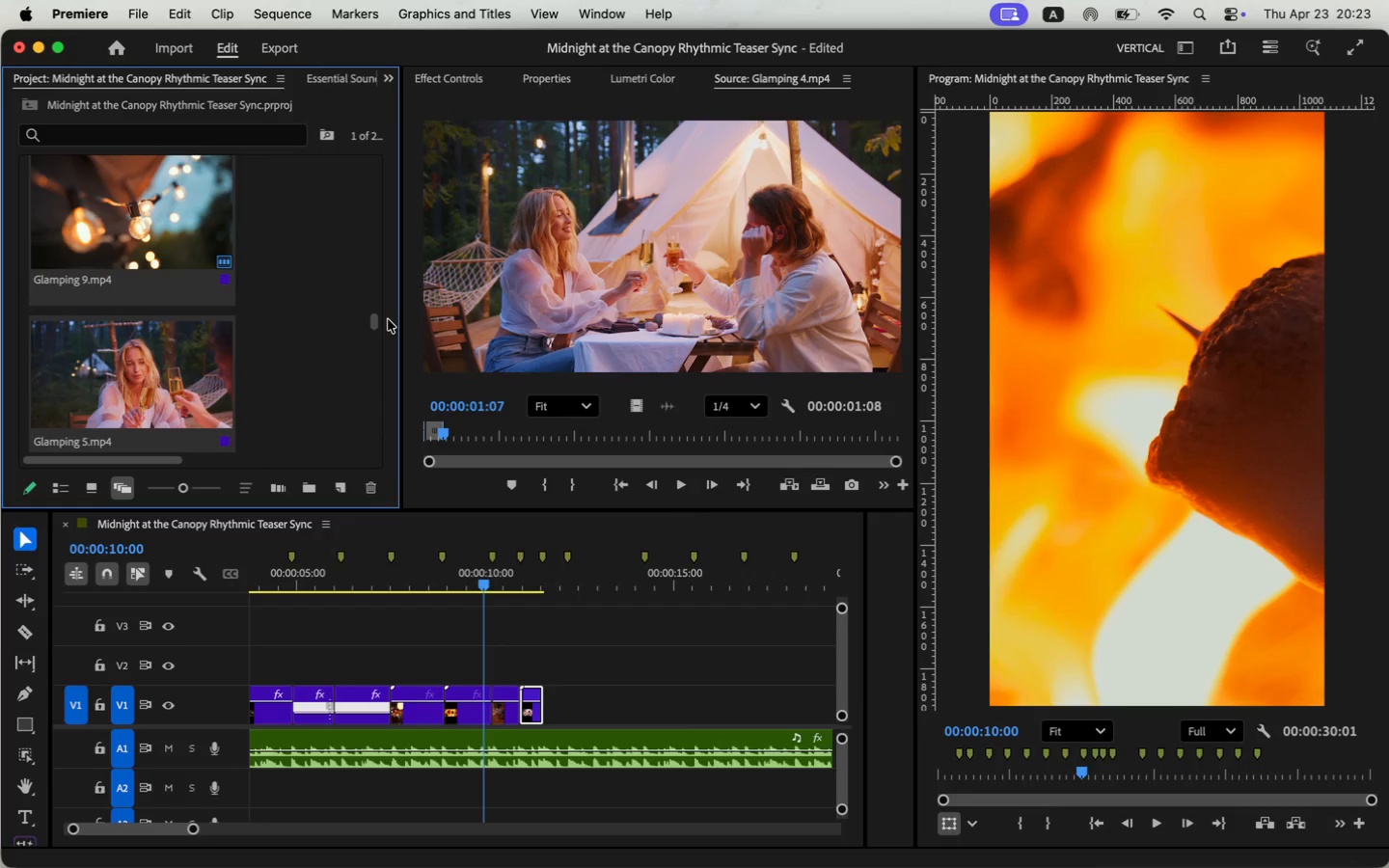 
double_click([166, 374])
 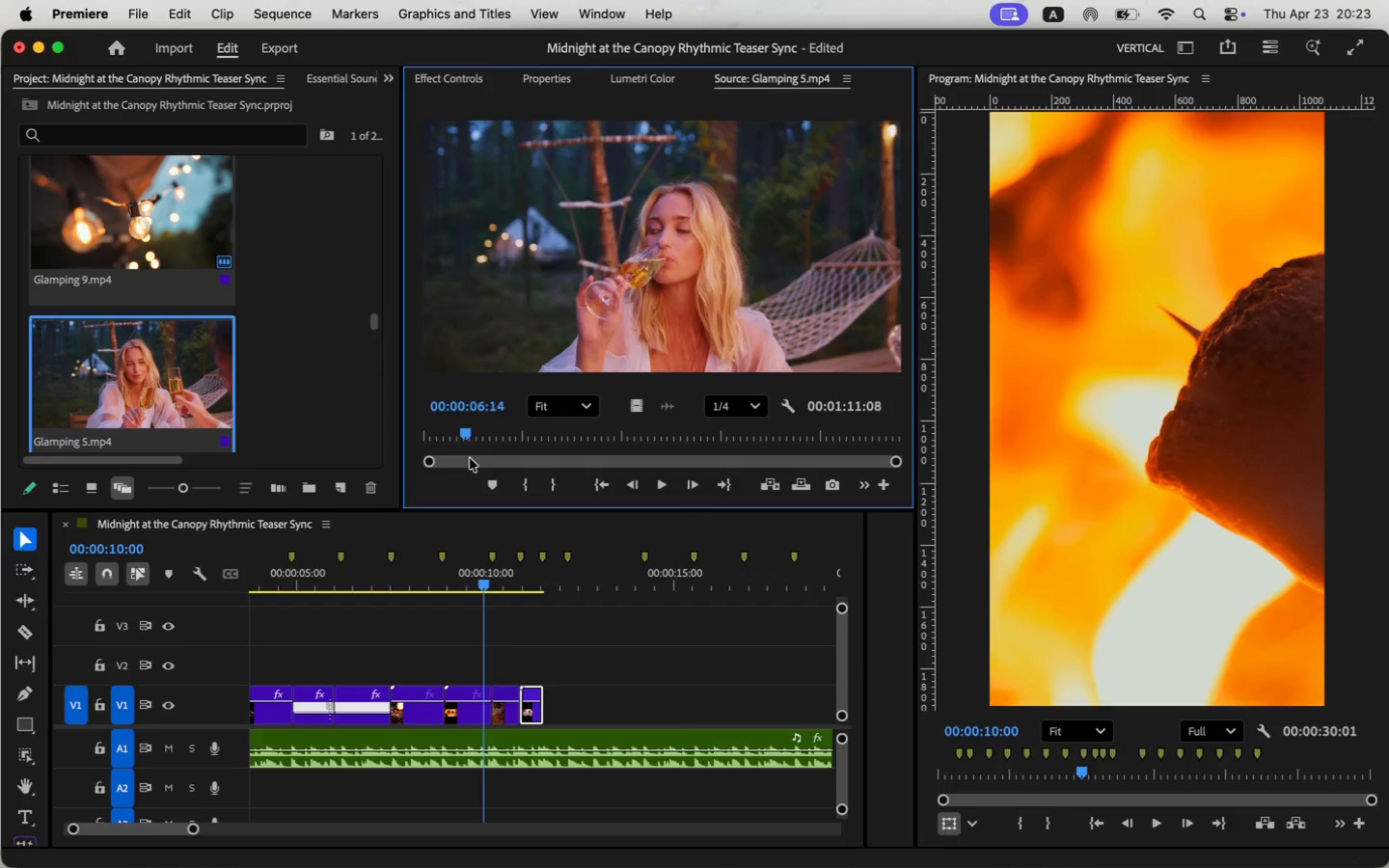 
left_click_drag(start_coordinate=[428, 434], to_coordinate=[475, 450])
 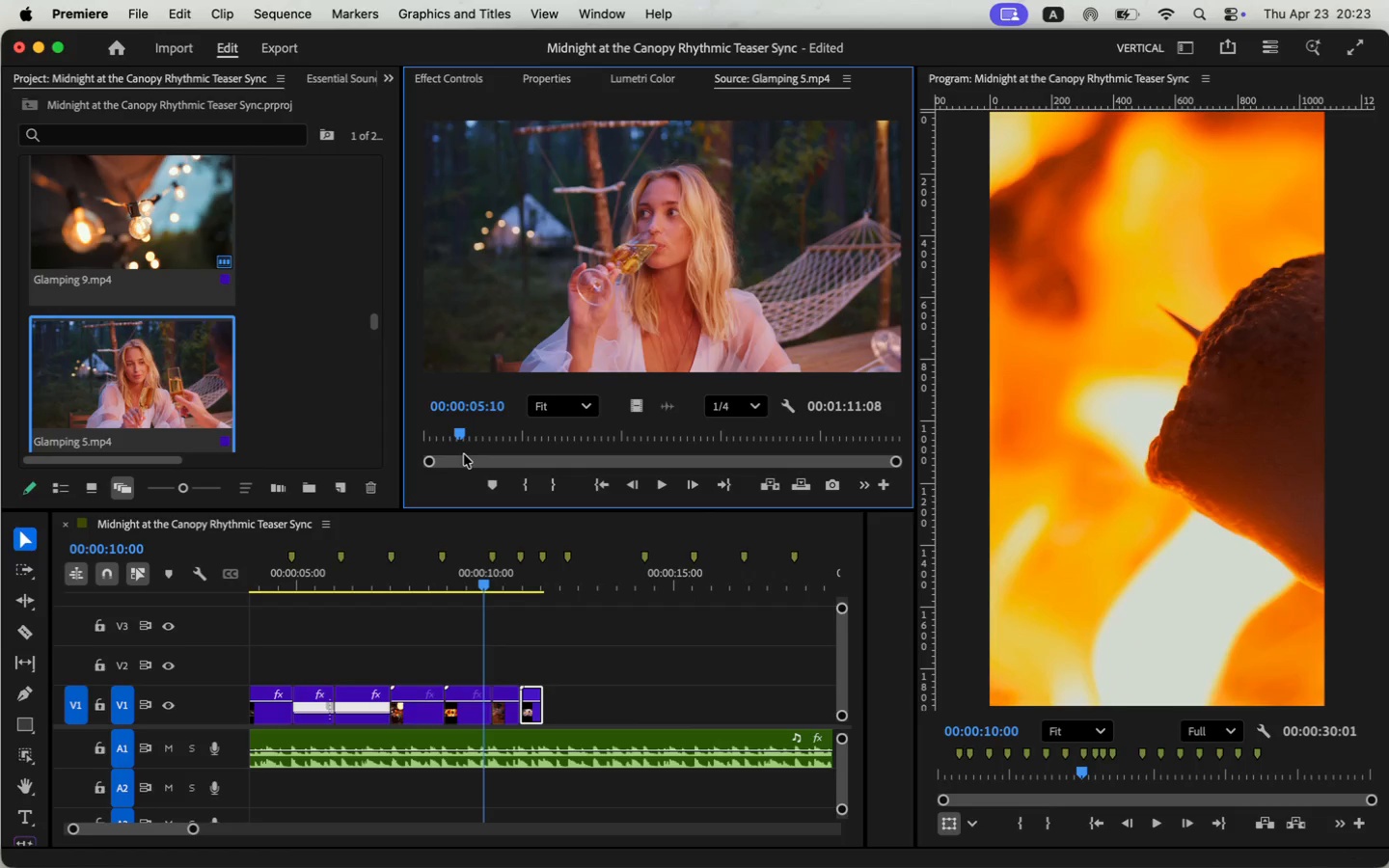 
key(I)
 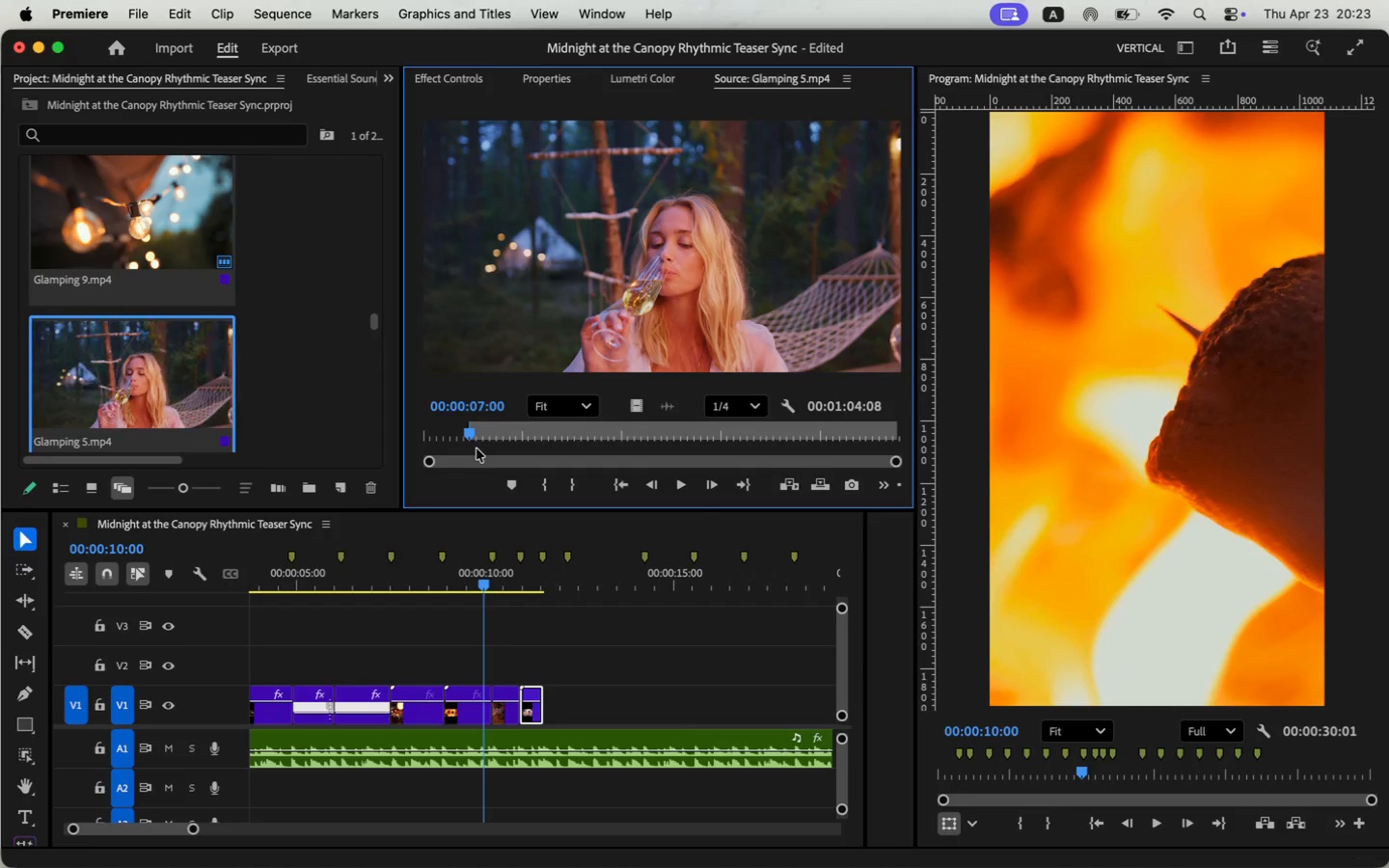 
key(Space)
 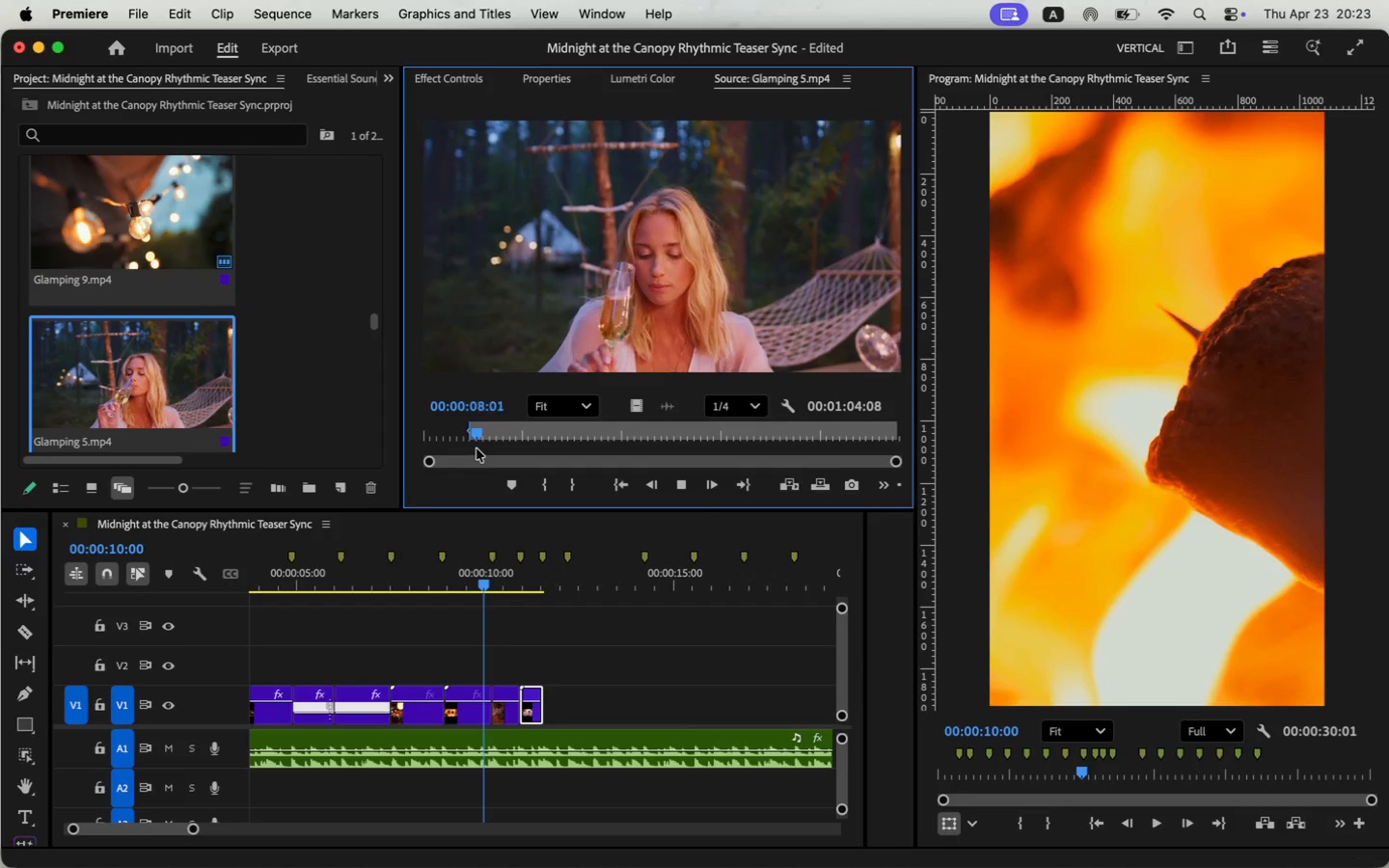 
key(Space)
 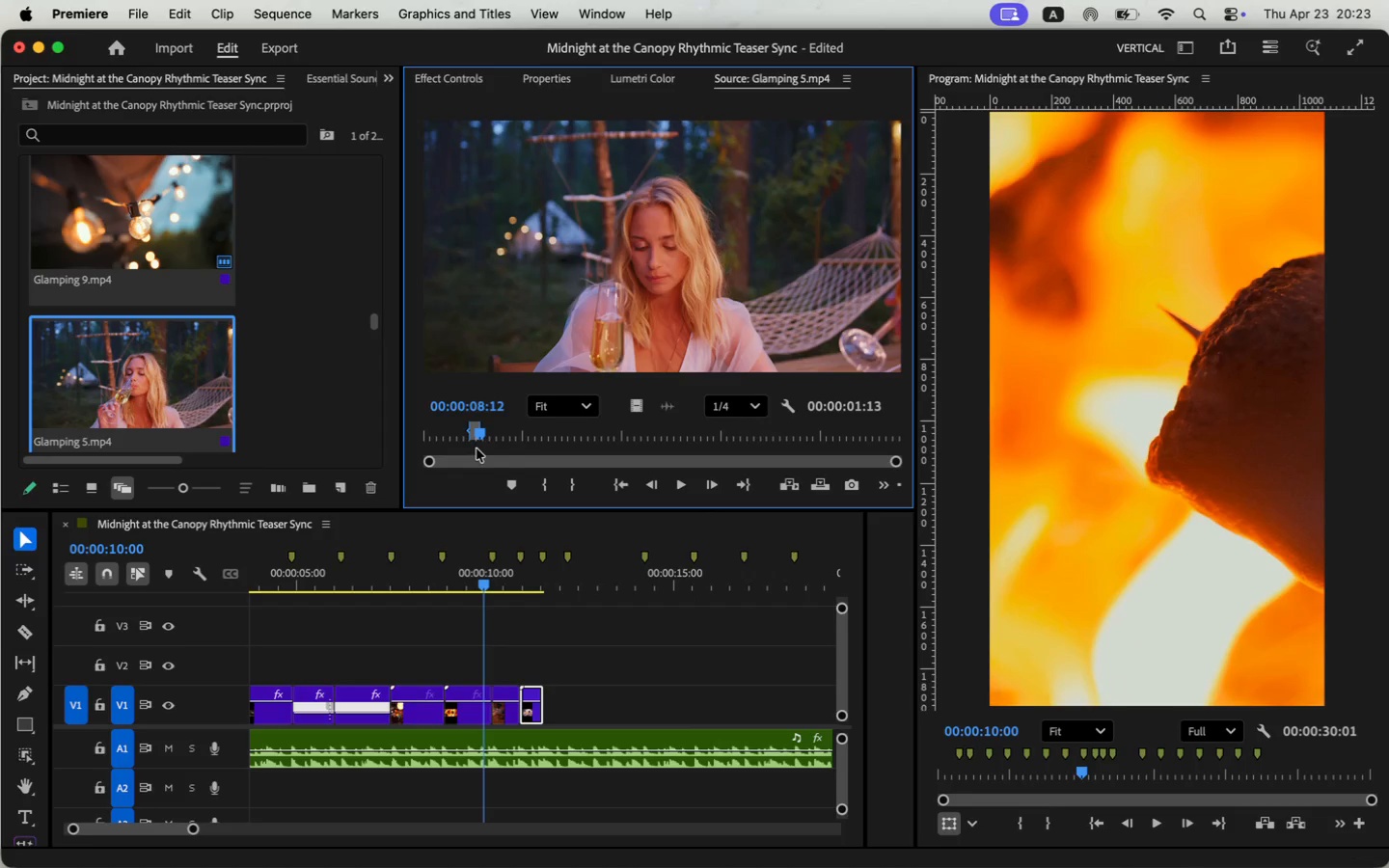 
key(O)
 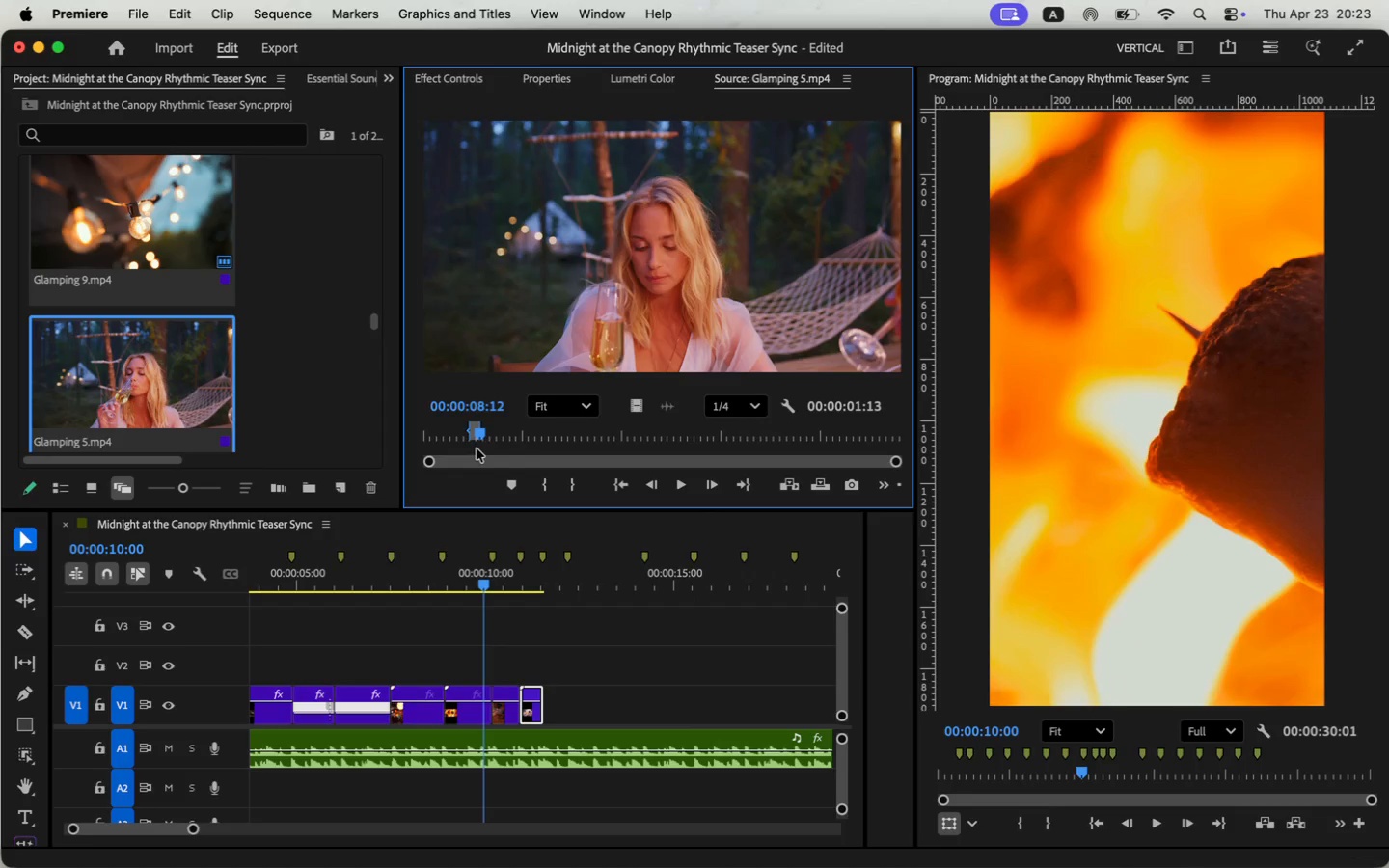 
left_click_drag(start_coordinate=[638, 406], to_coordinate=[546, 720])
 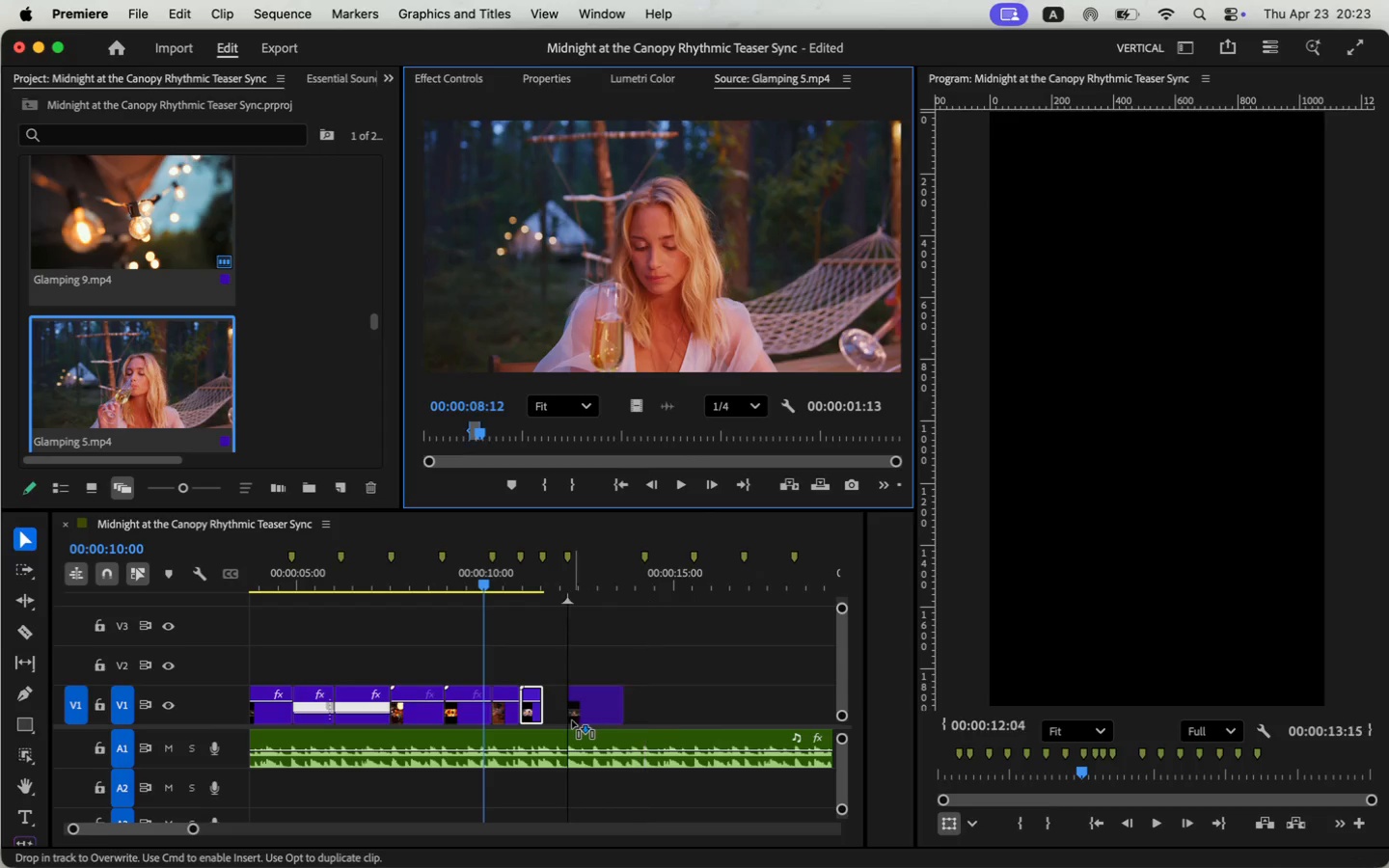 
left_click_drag(start_coordinate=[595, 712], to_coordinate=[567, 712])
 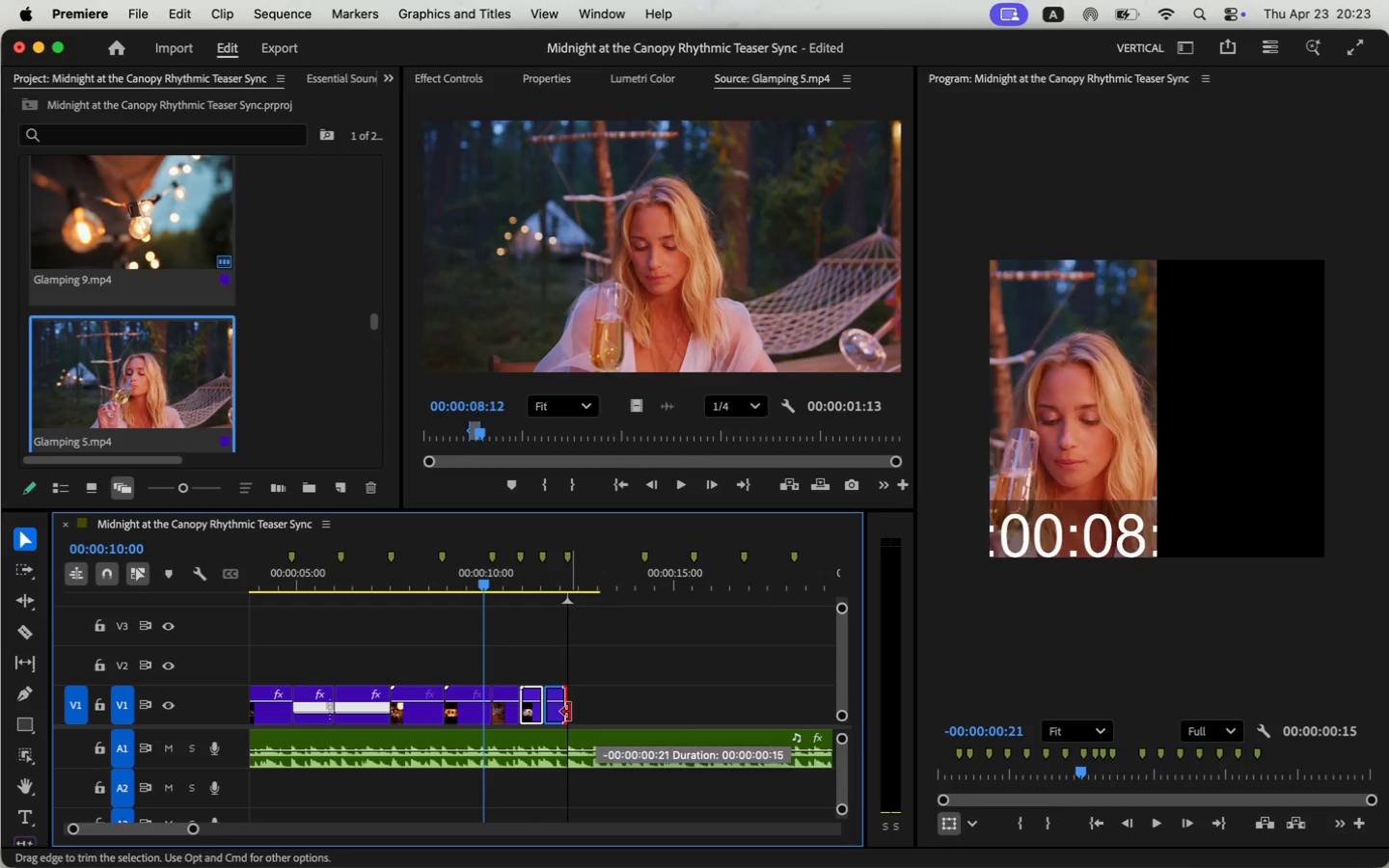 
scroll: coordinate [107, 415], scroll_direction: down, amount: 96.0
 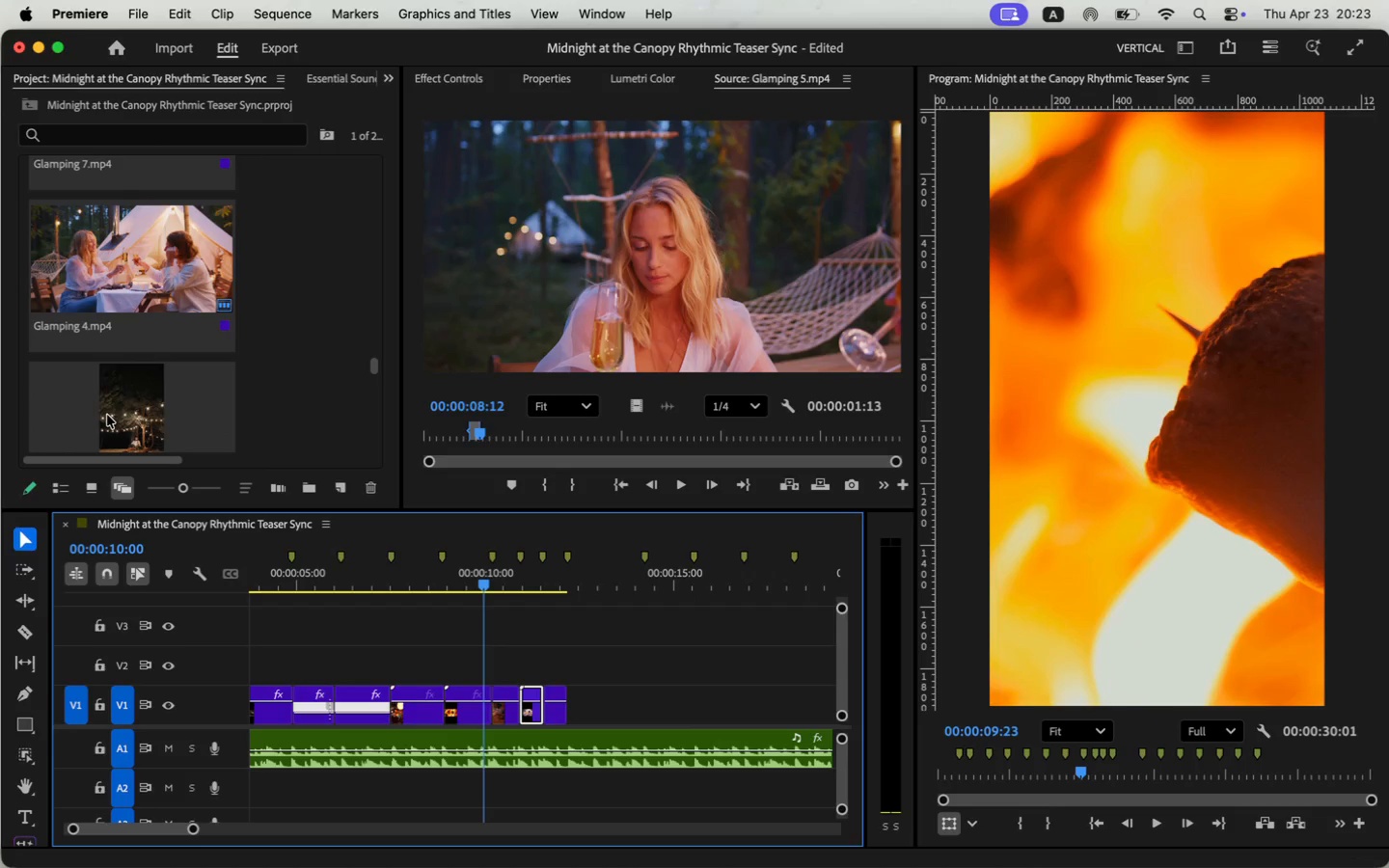 
double_click([121, 288])
 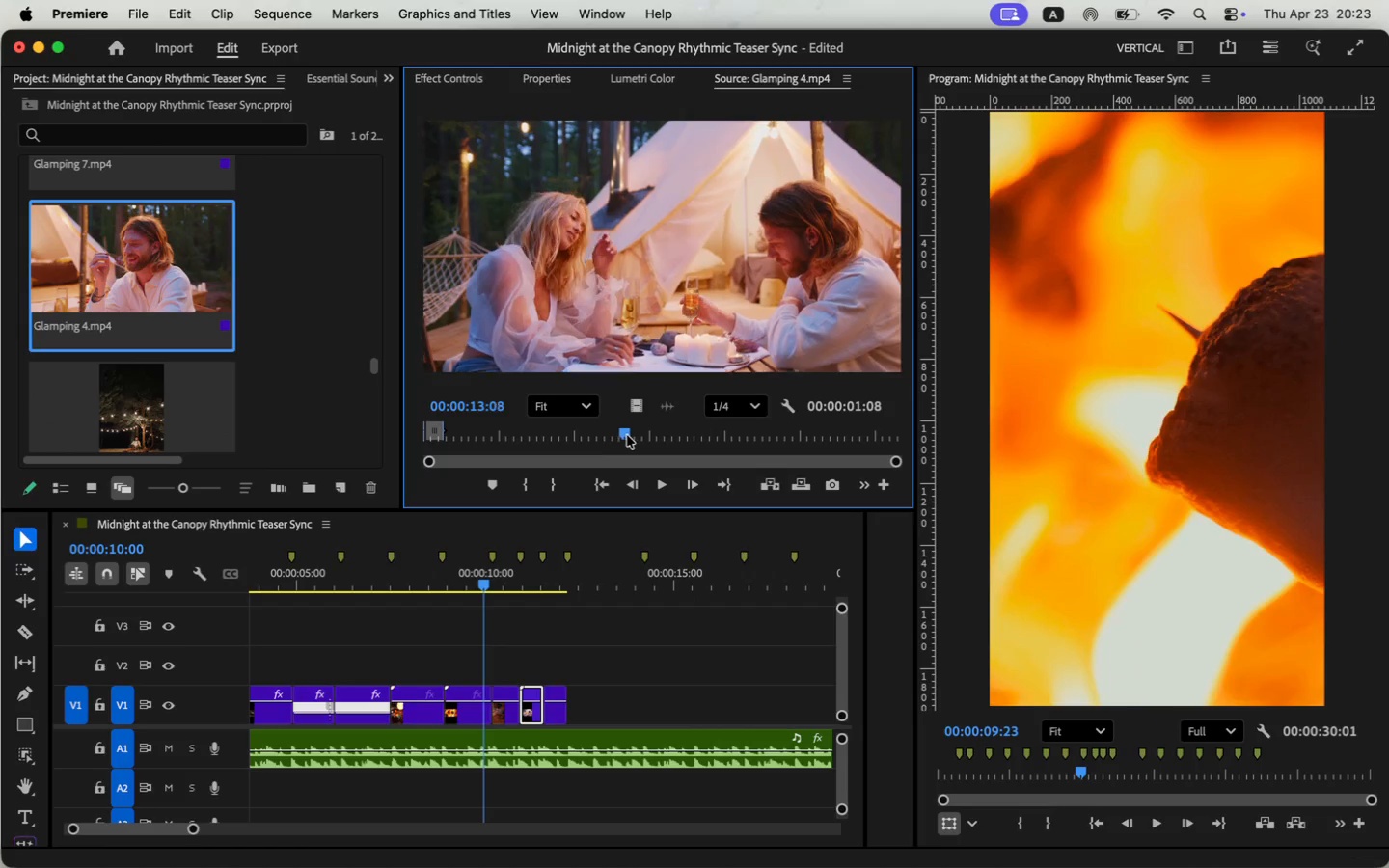 
left_click_drag(start_coordinate=[660, 430], to_coordinate=[781, 430])
 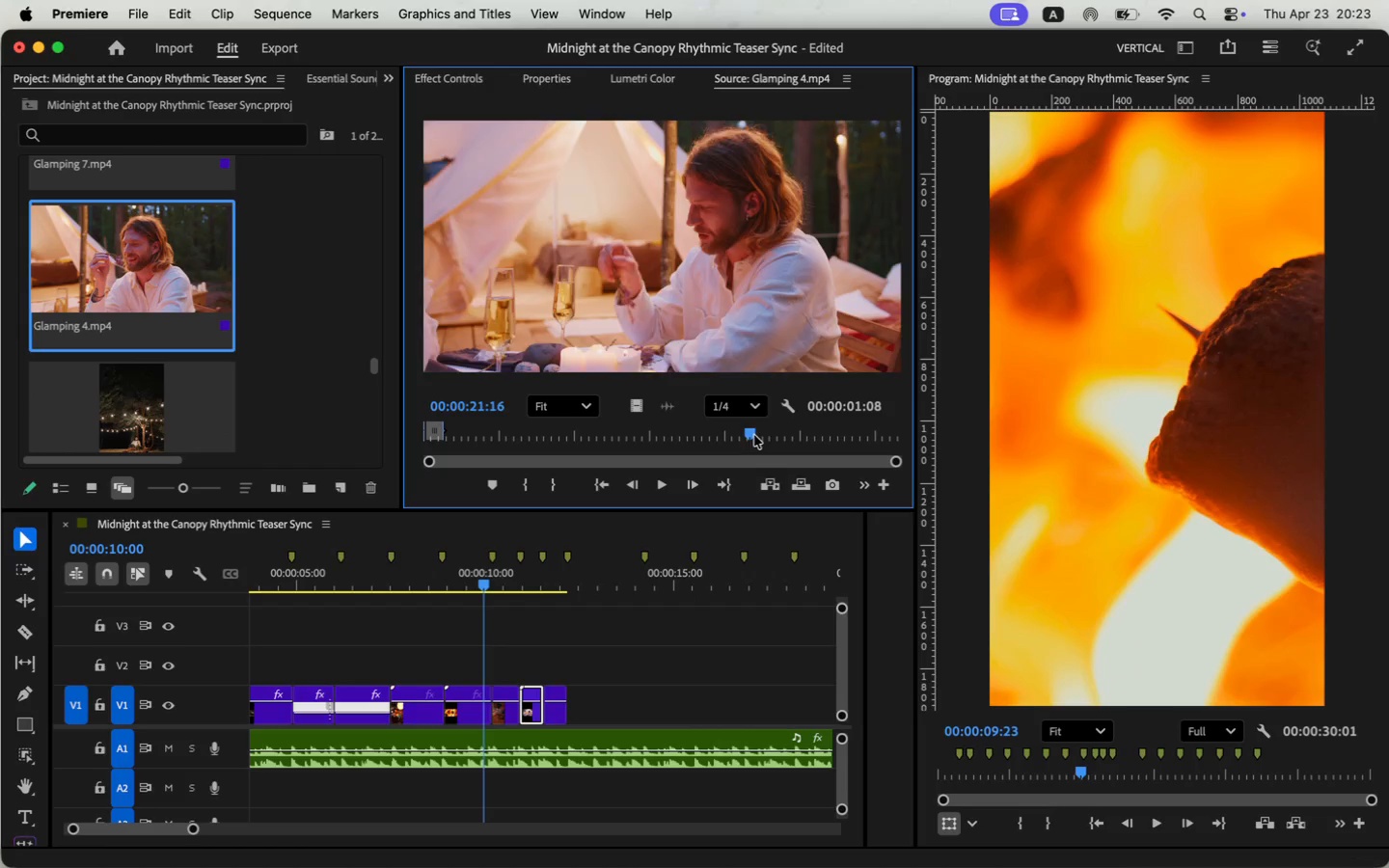 
key(Space)
 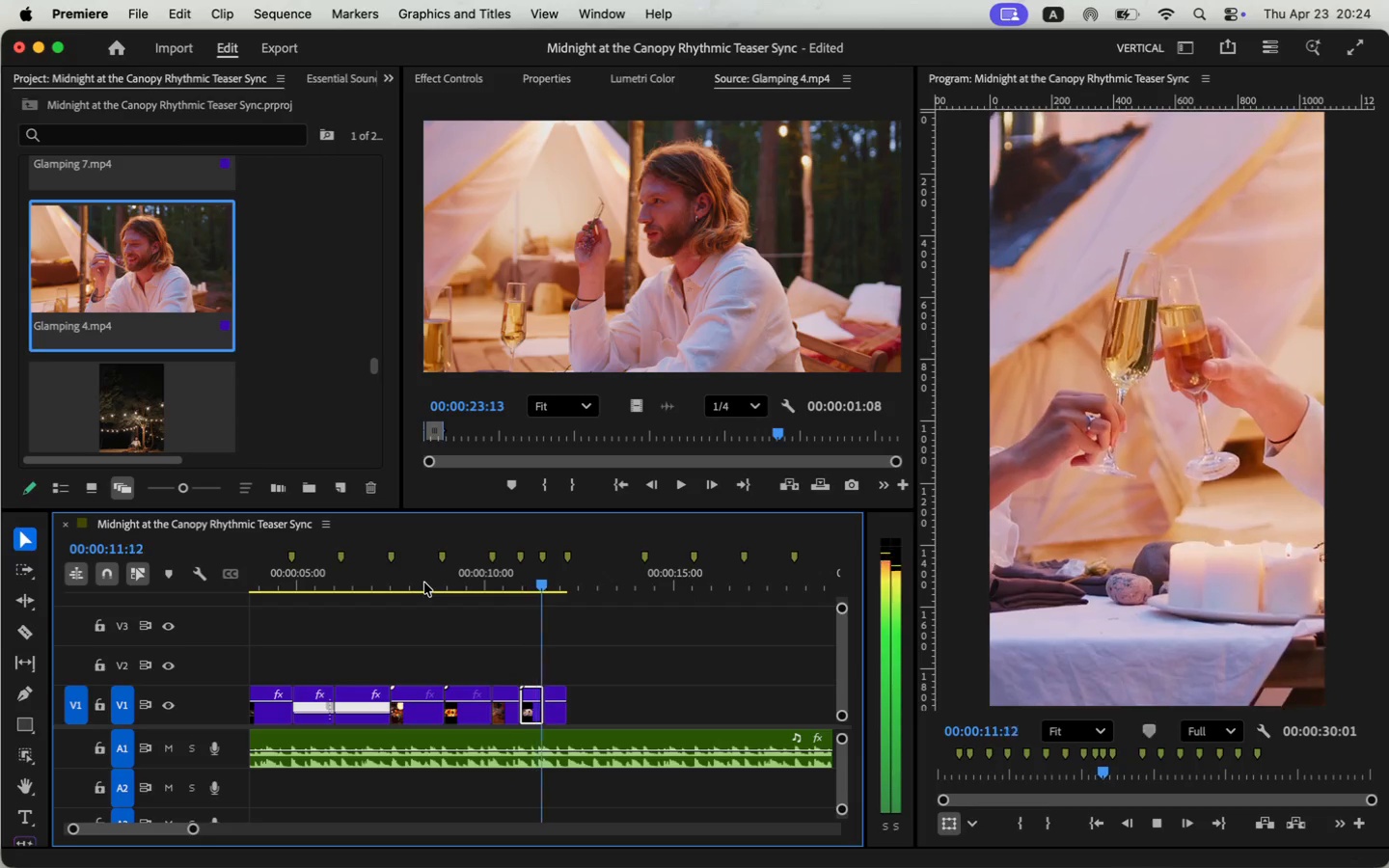 
key(Space)
 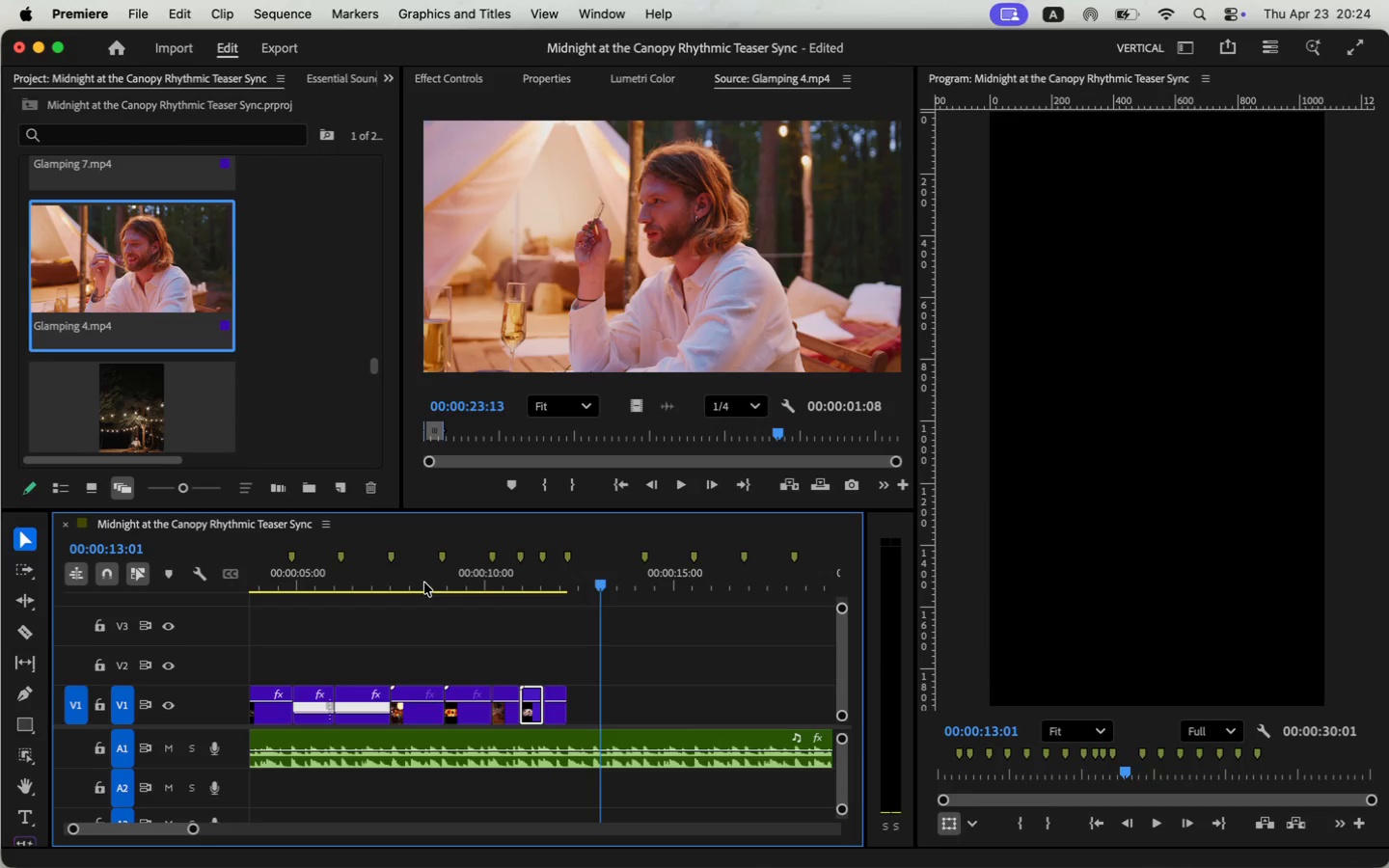 
left_click([424, 583])
 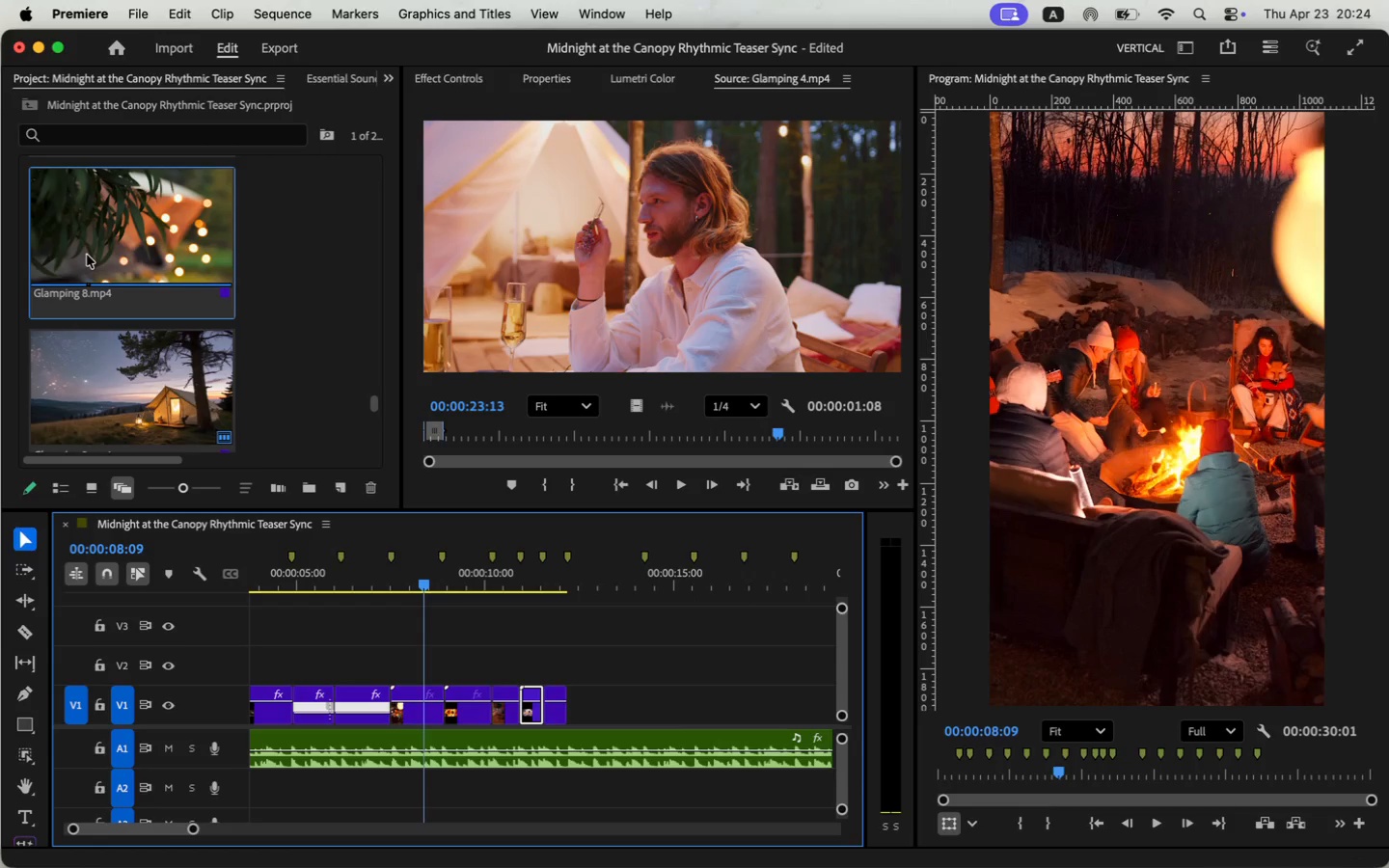 
scroll: coordinate [277, 340], scroll_direction: down, amount: 81.0
 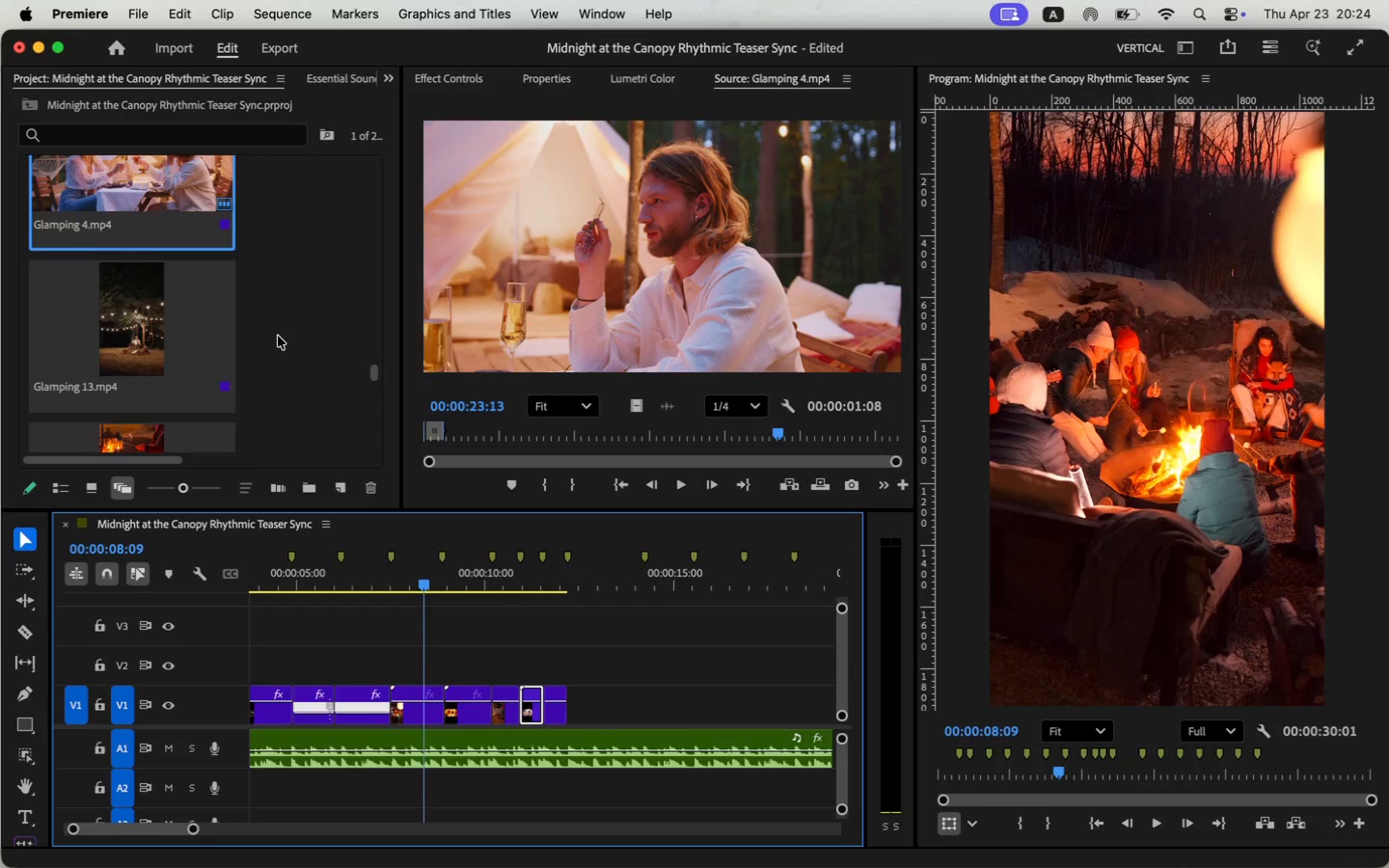 
key(Space)
 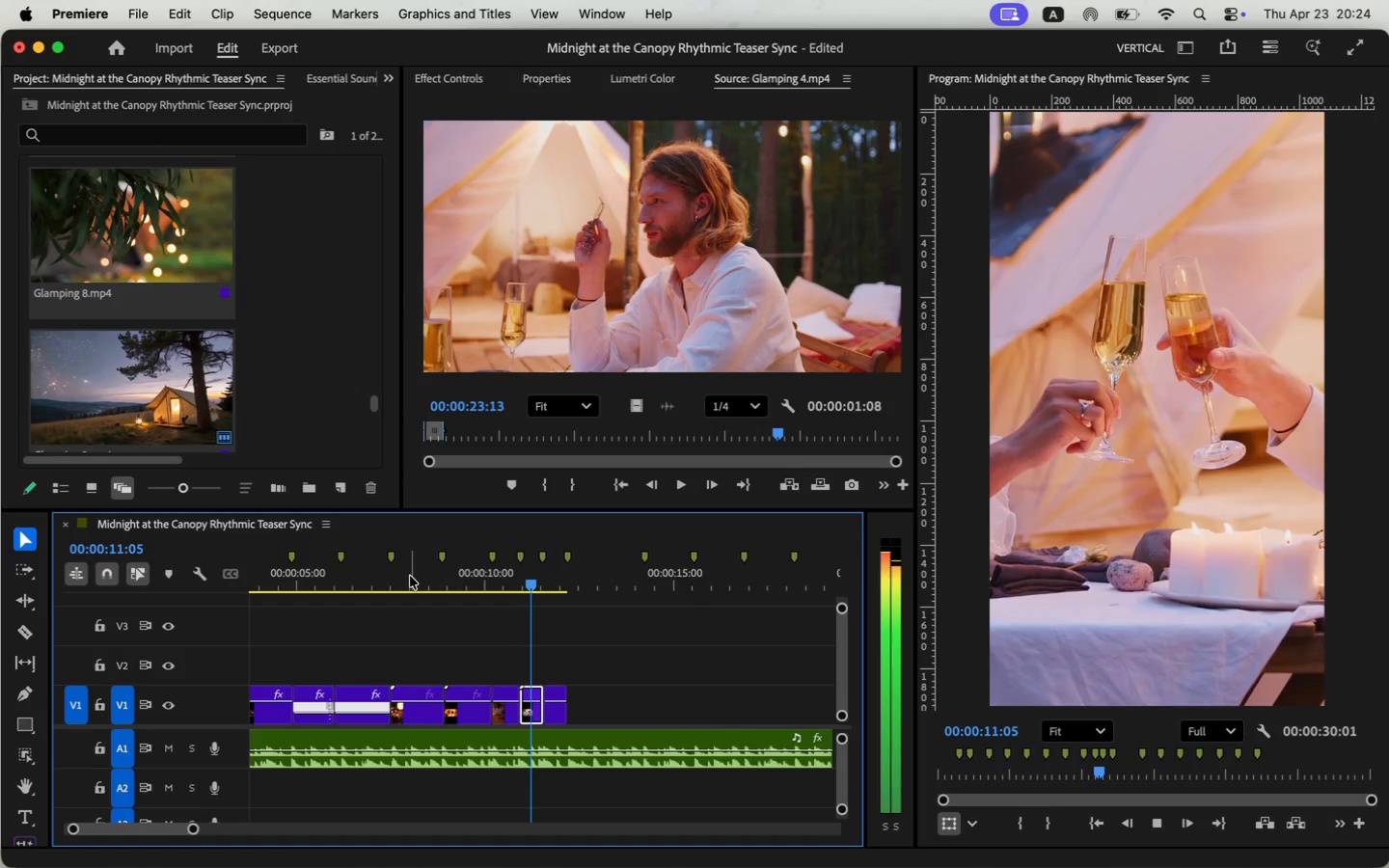 
key(Space)
 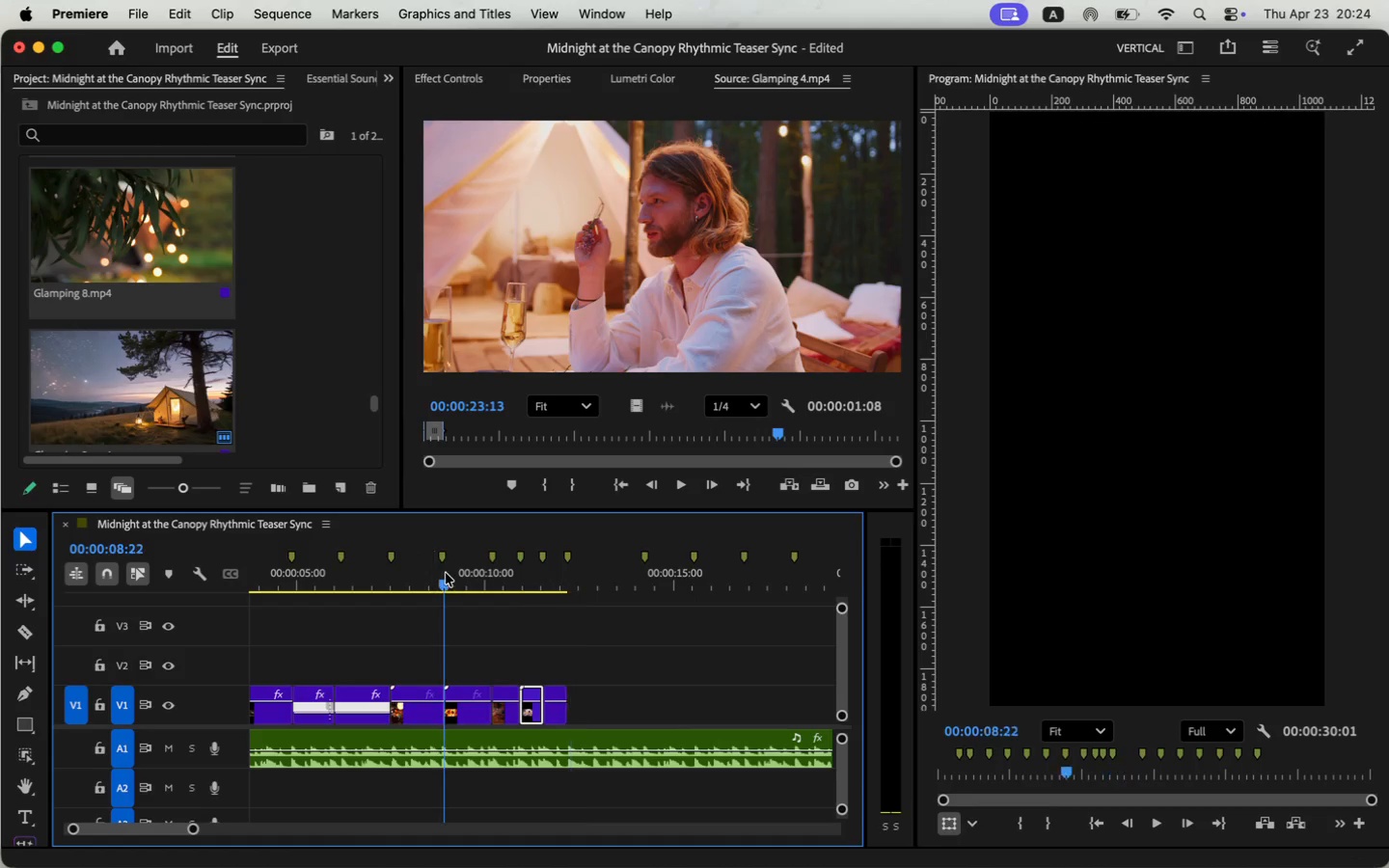 
key(Space)
 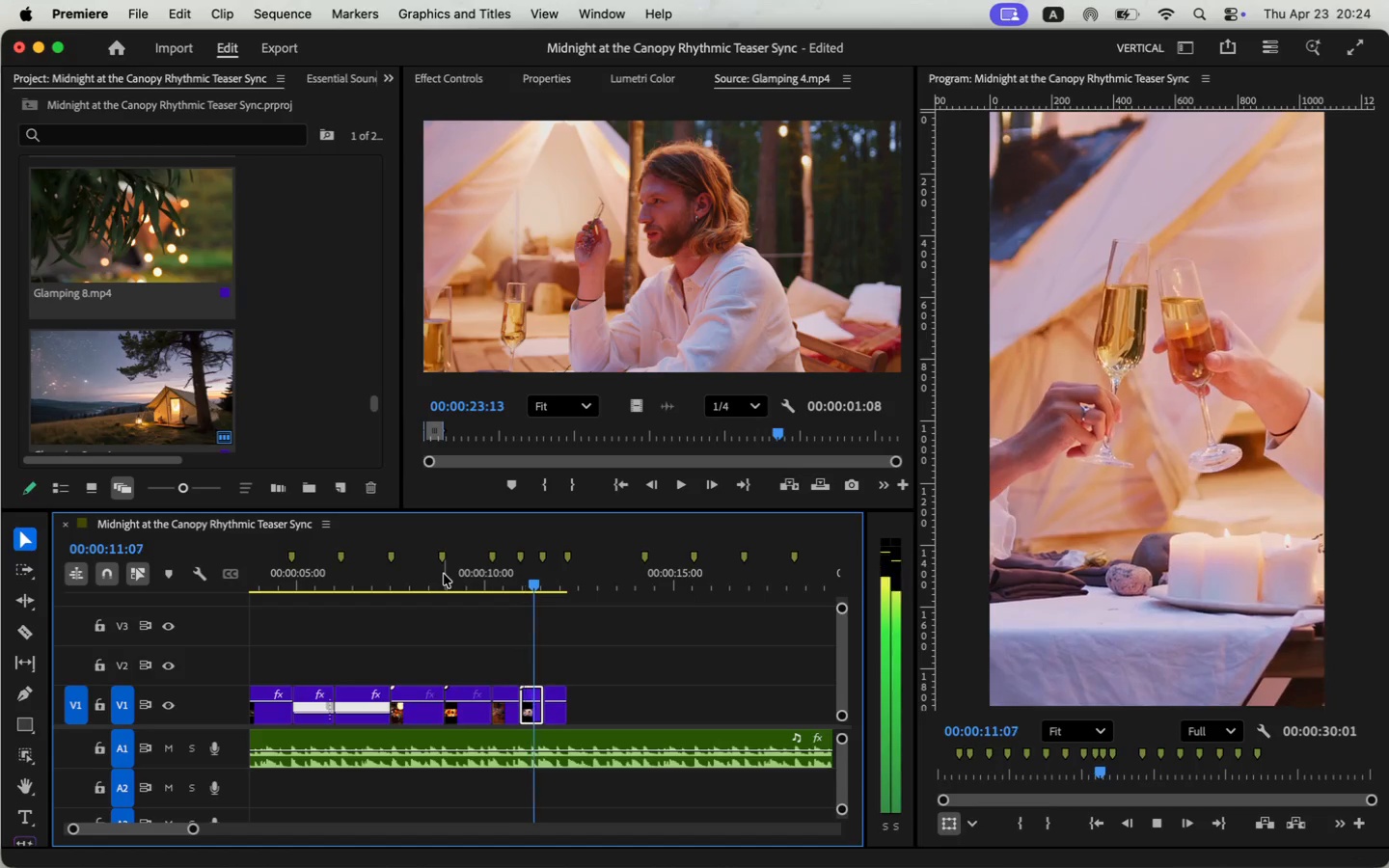 
key(Space)
 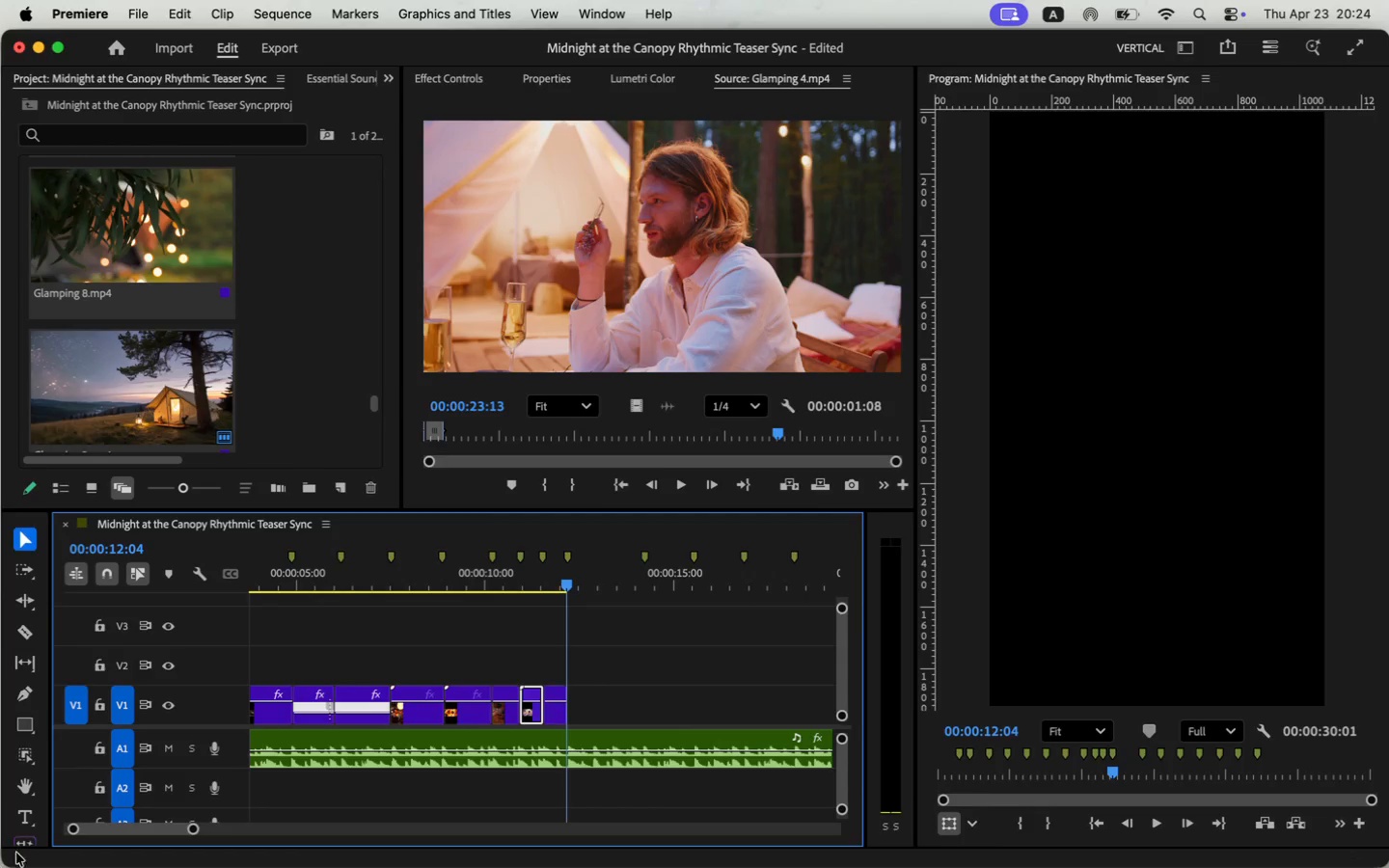 
left_click([772, 314])
 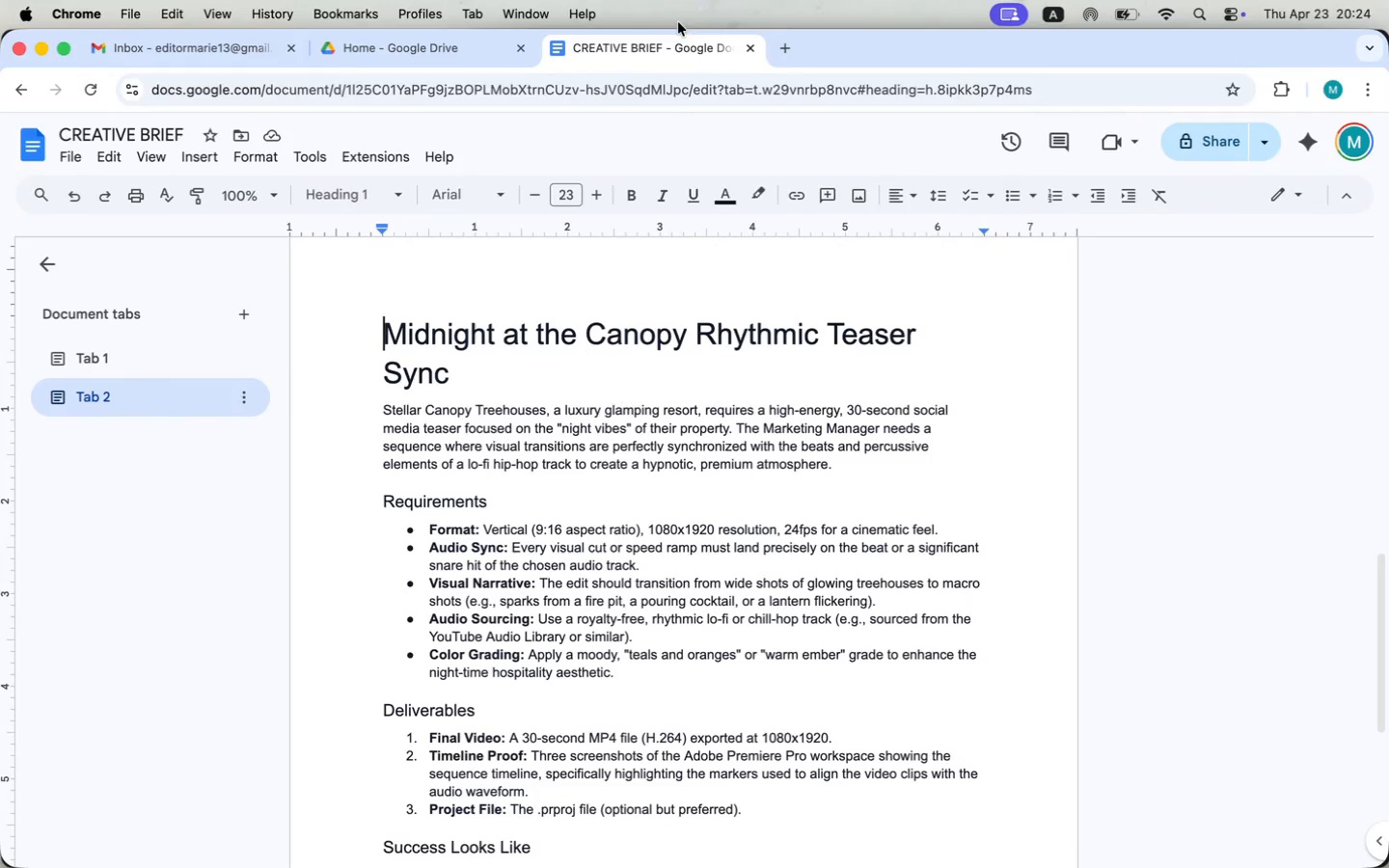 
left_click([788, 57])
 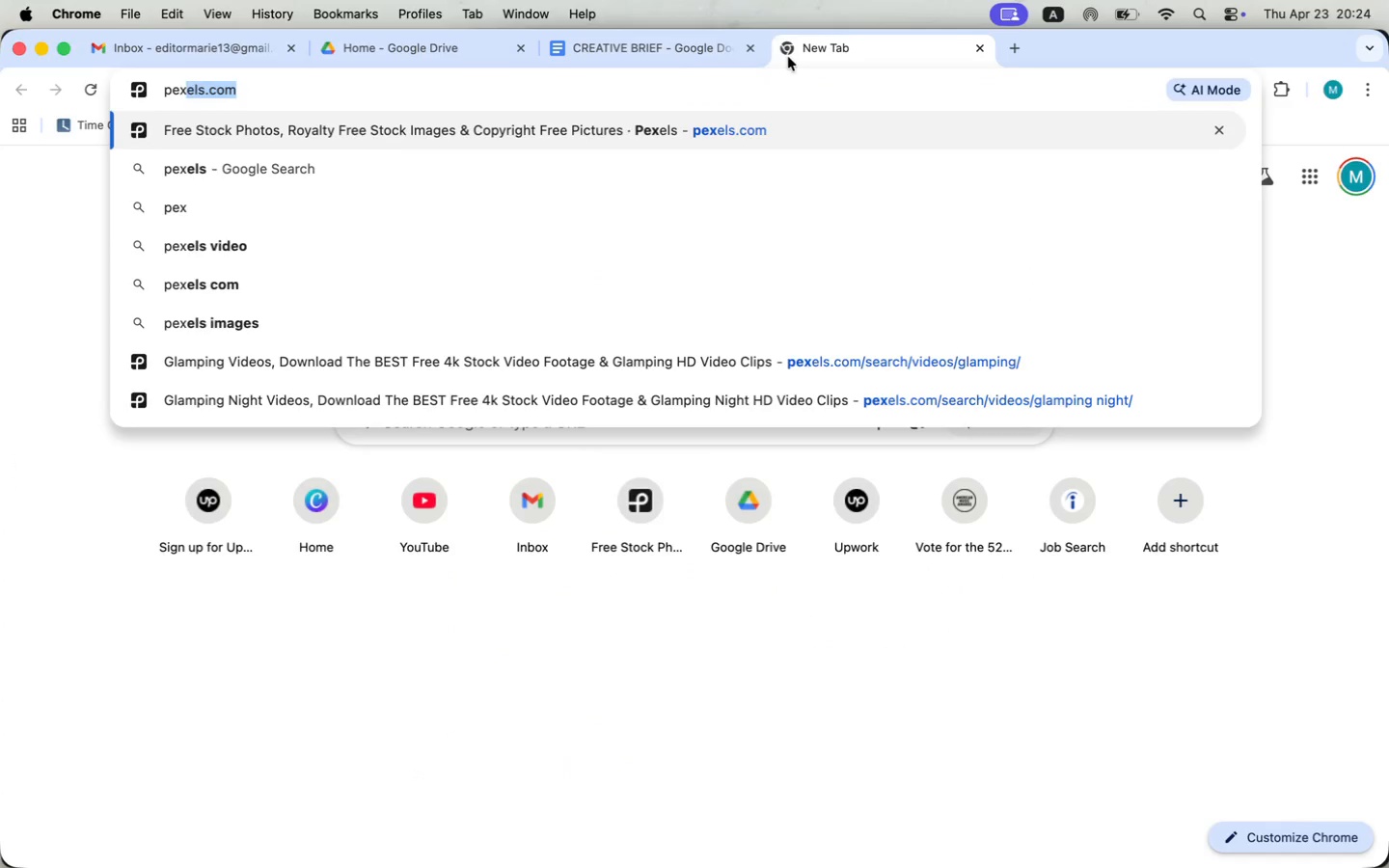 
type(pexels)
 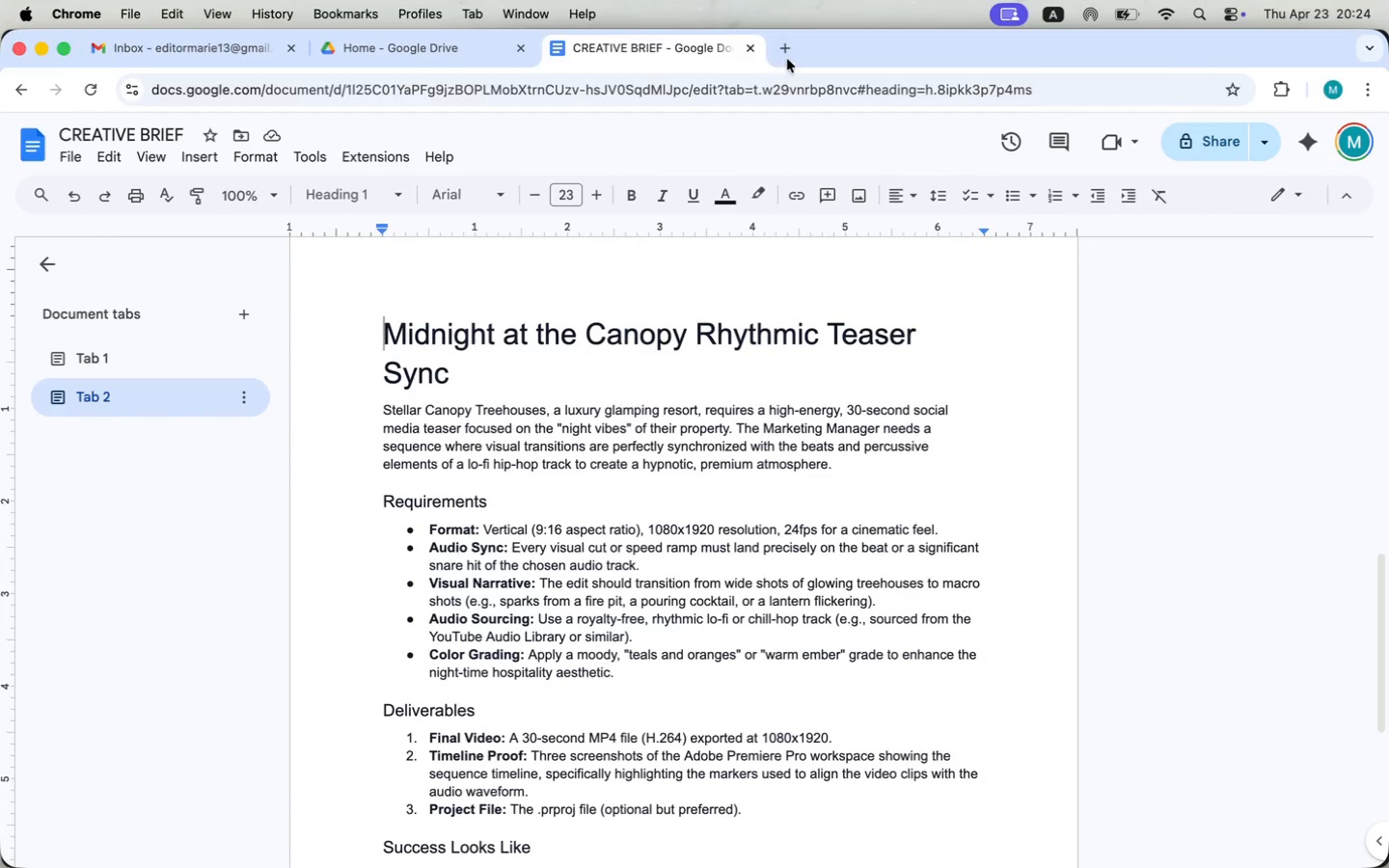 
key(Enter)
 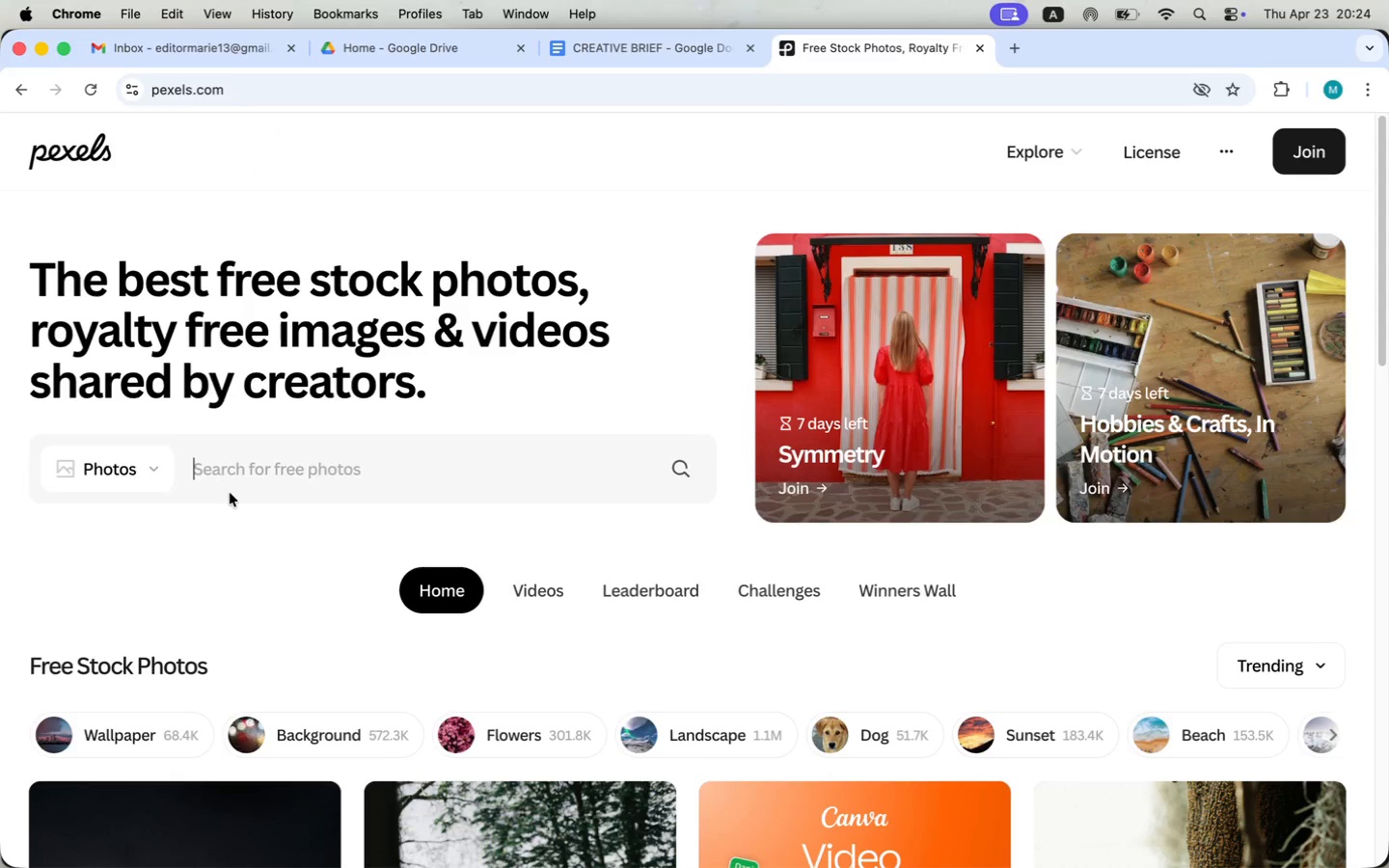 
left_click([145, 464])
 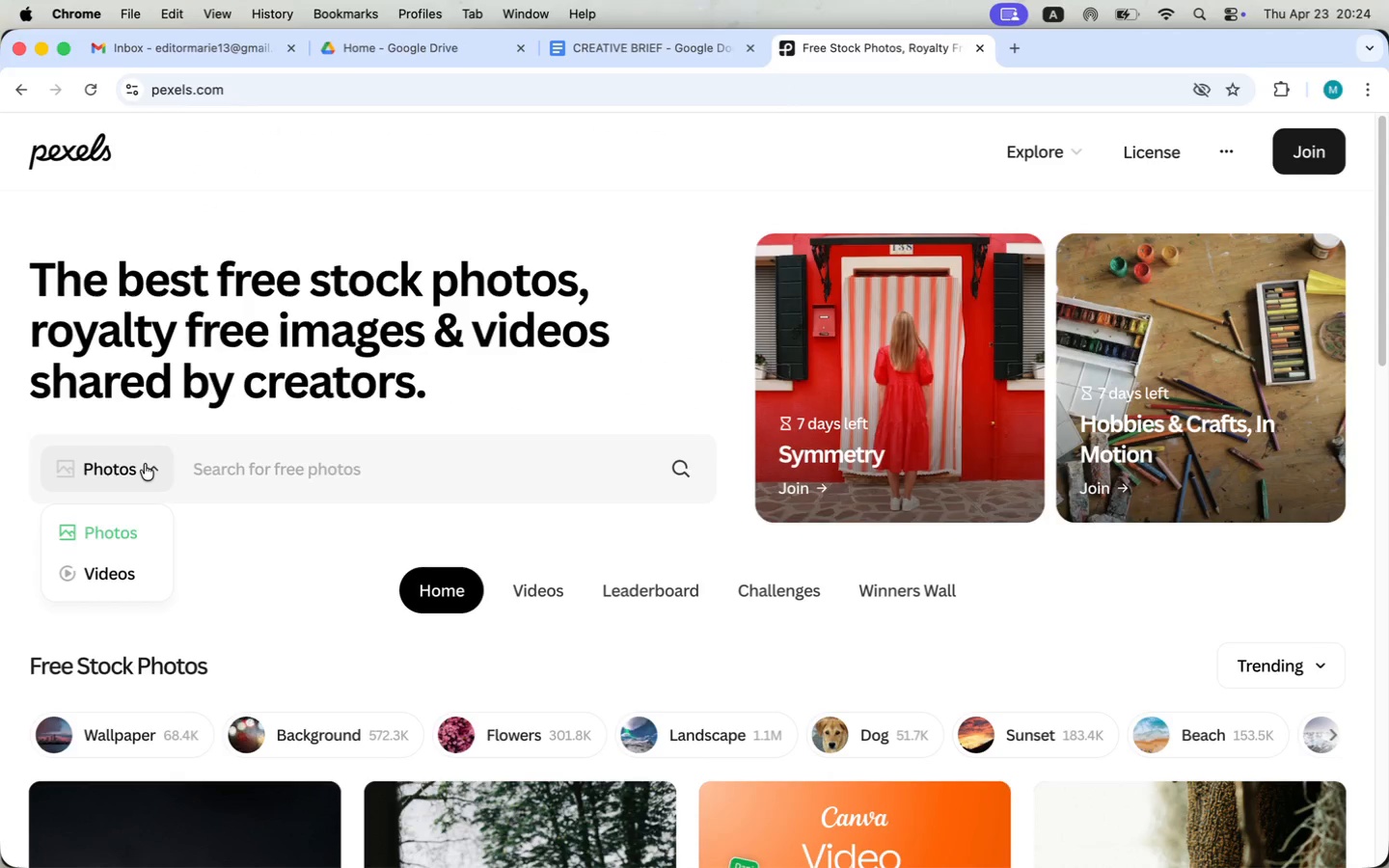 
left_click([133, 574])
 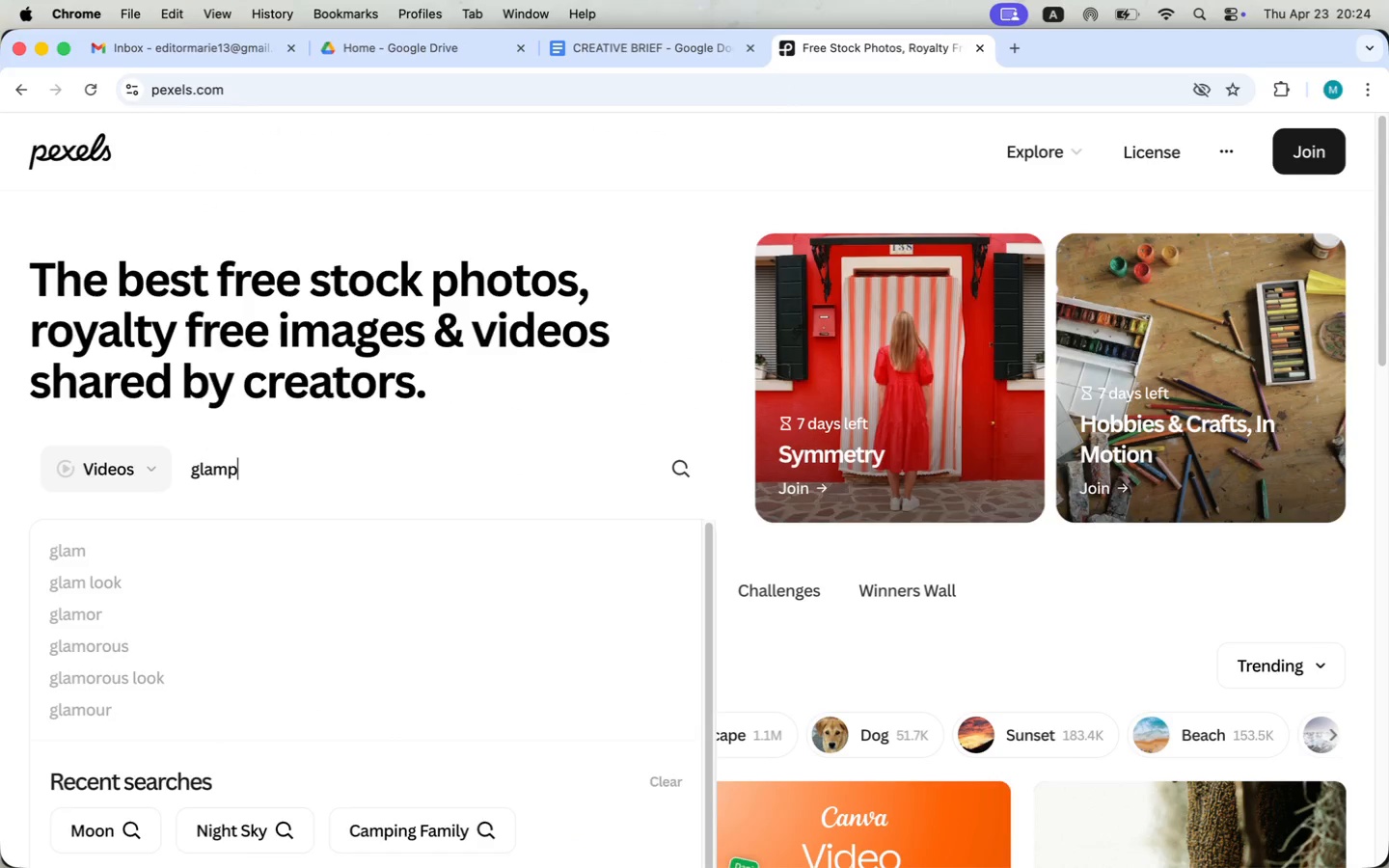 
type(glamping)
 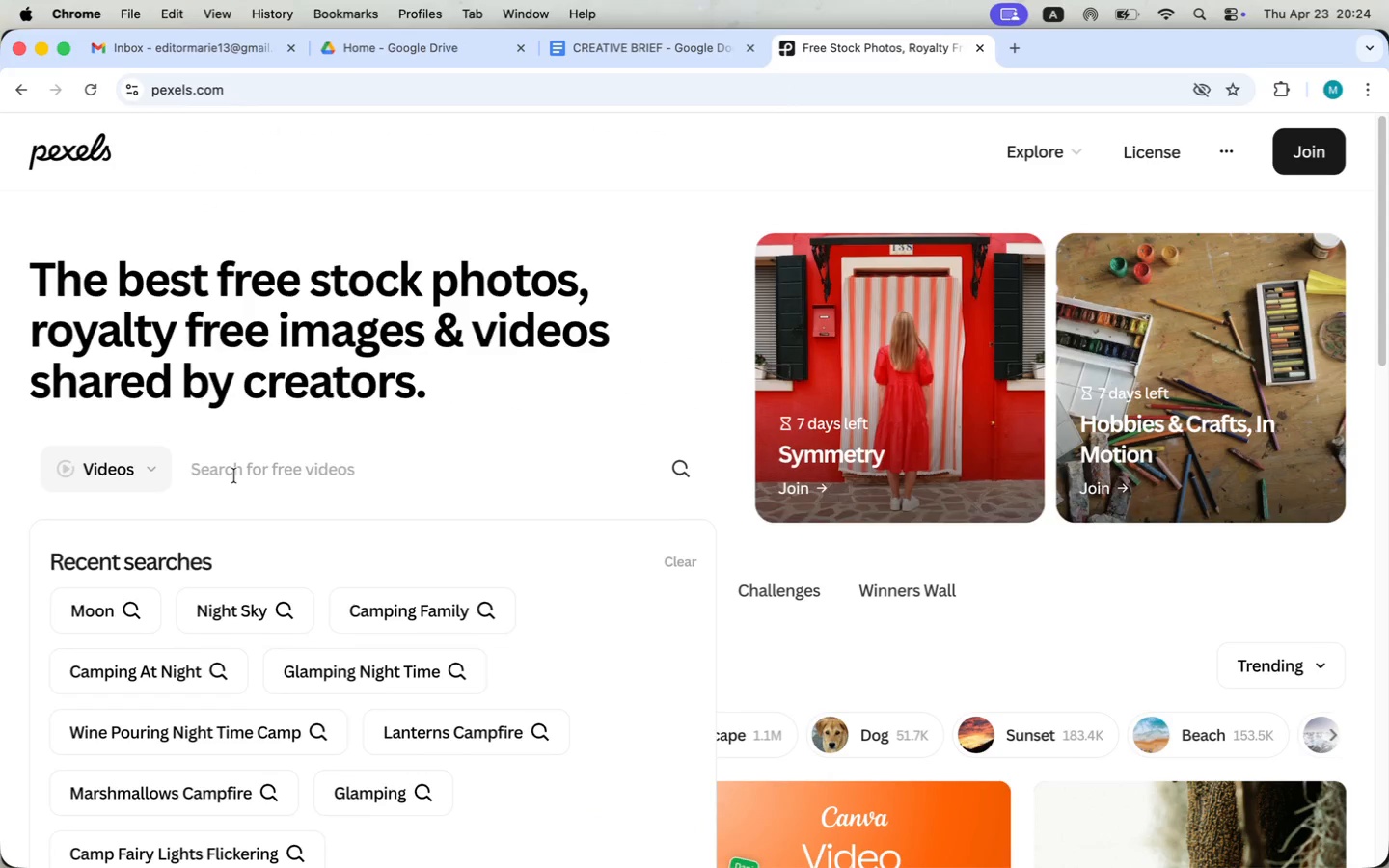 
key(Enter)
 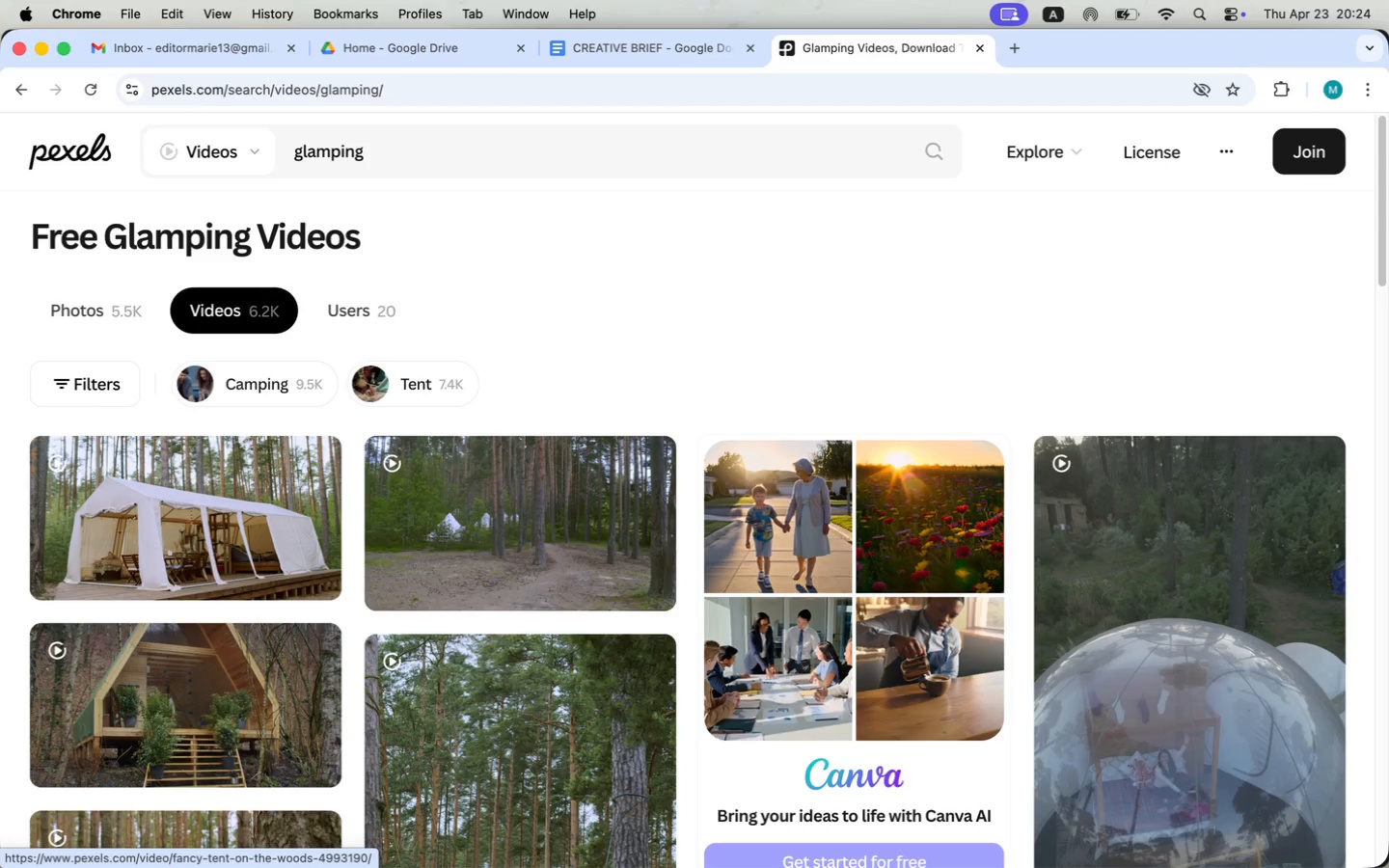 
scroll: coordinate [332, 622], scroll_direction: down, amount: 31.0
 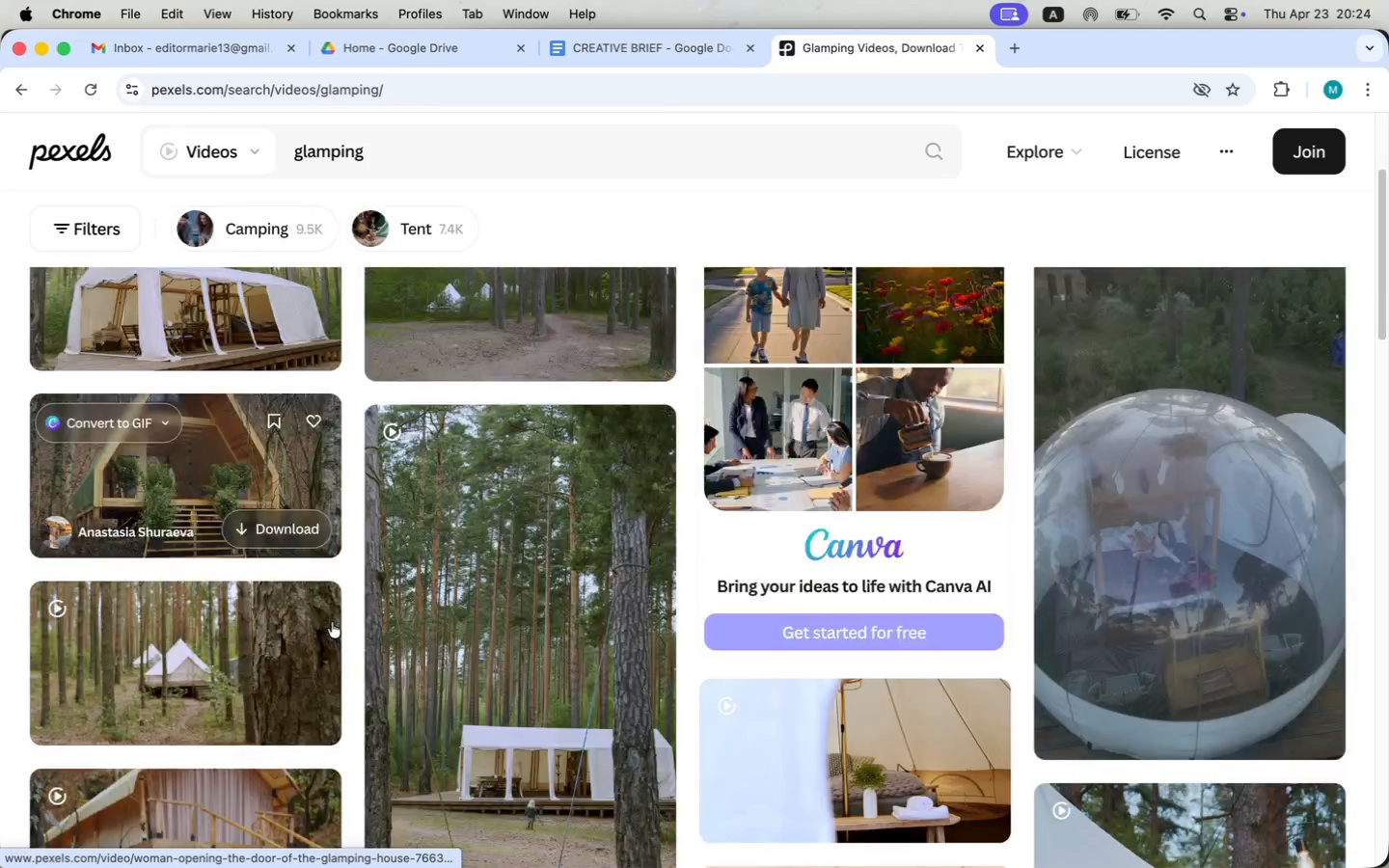 
scroll: coordinate [332, 622], scroll_direction: up, amount: 15.0
 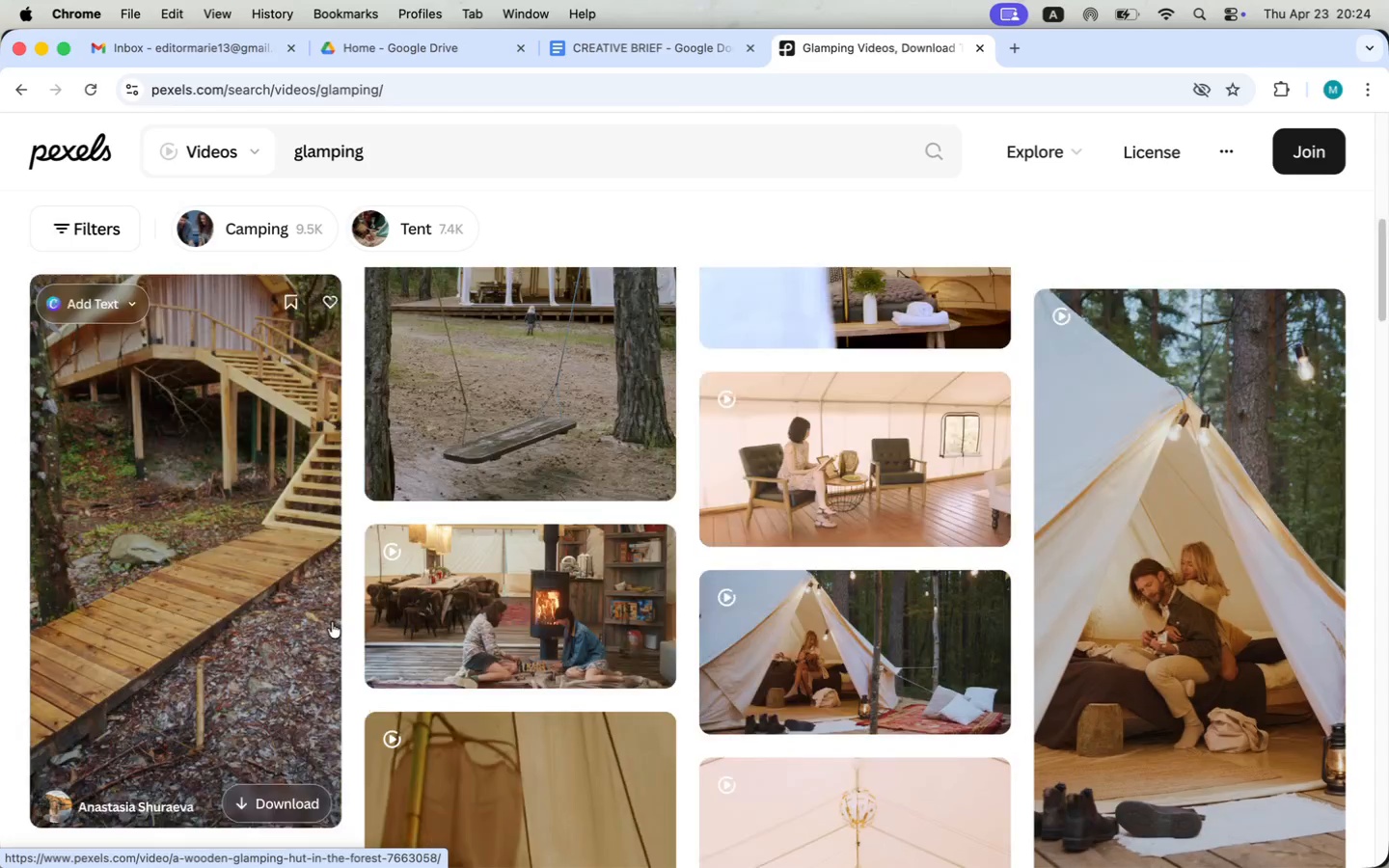 
scroll: coordinate [256, 401], scroll_direction: down, amount: 71.0
 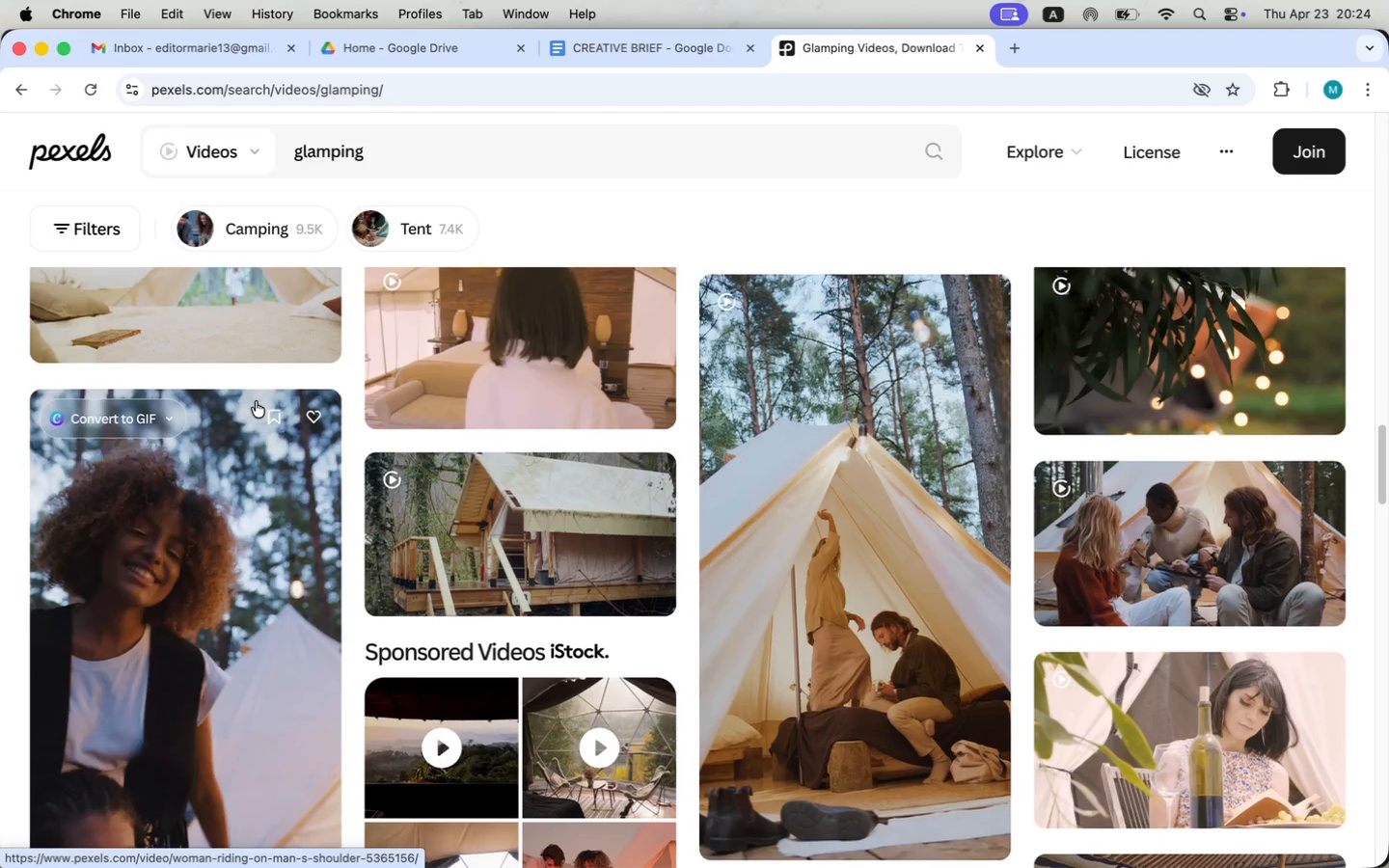 
scroll: coordinate [257, 401], scroll_direction: down, amount: 23.0
 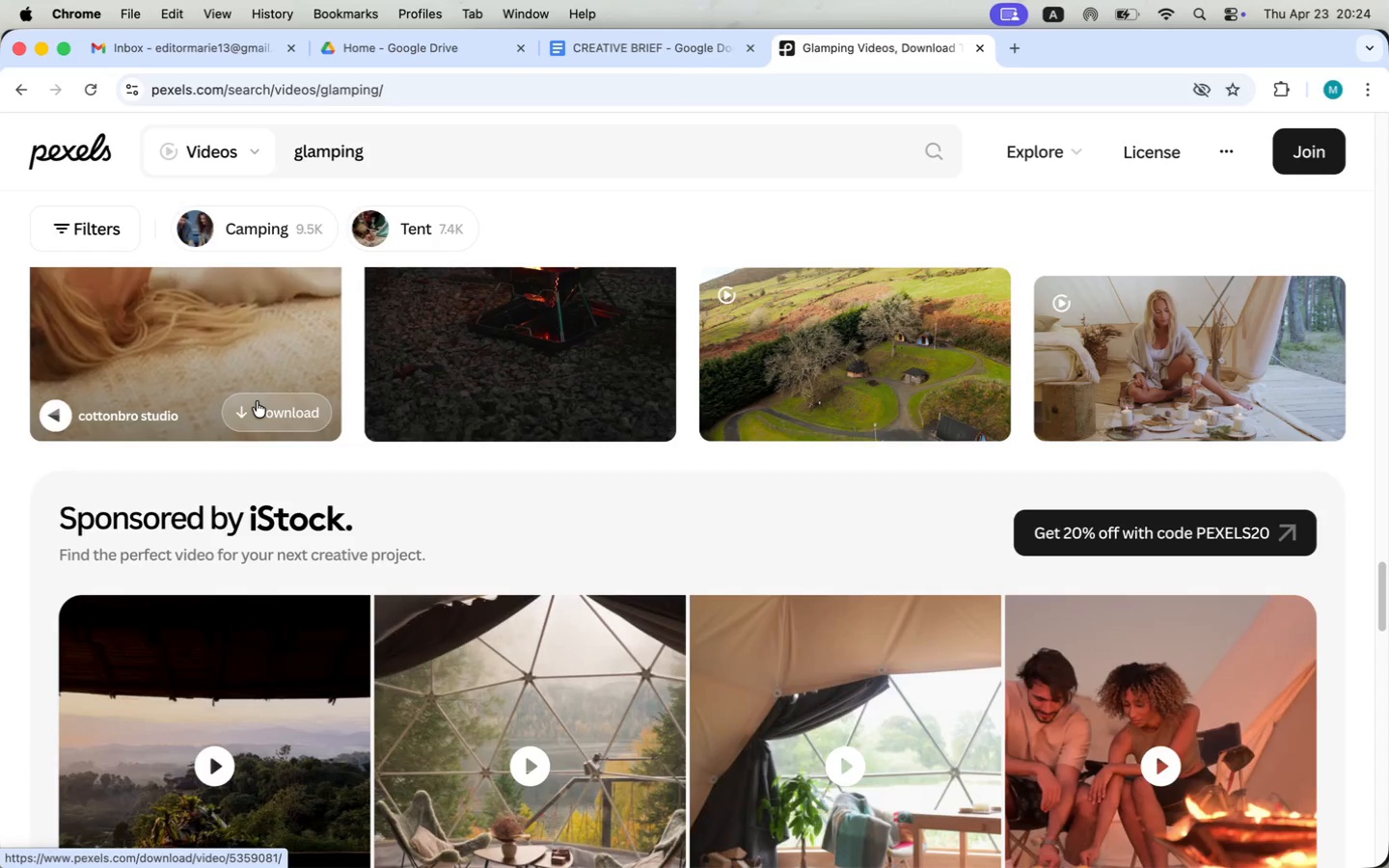 
scroll: coordinate [258, 400], scroll_direction: up, amount: 11.0
 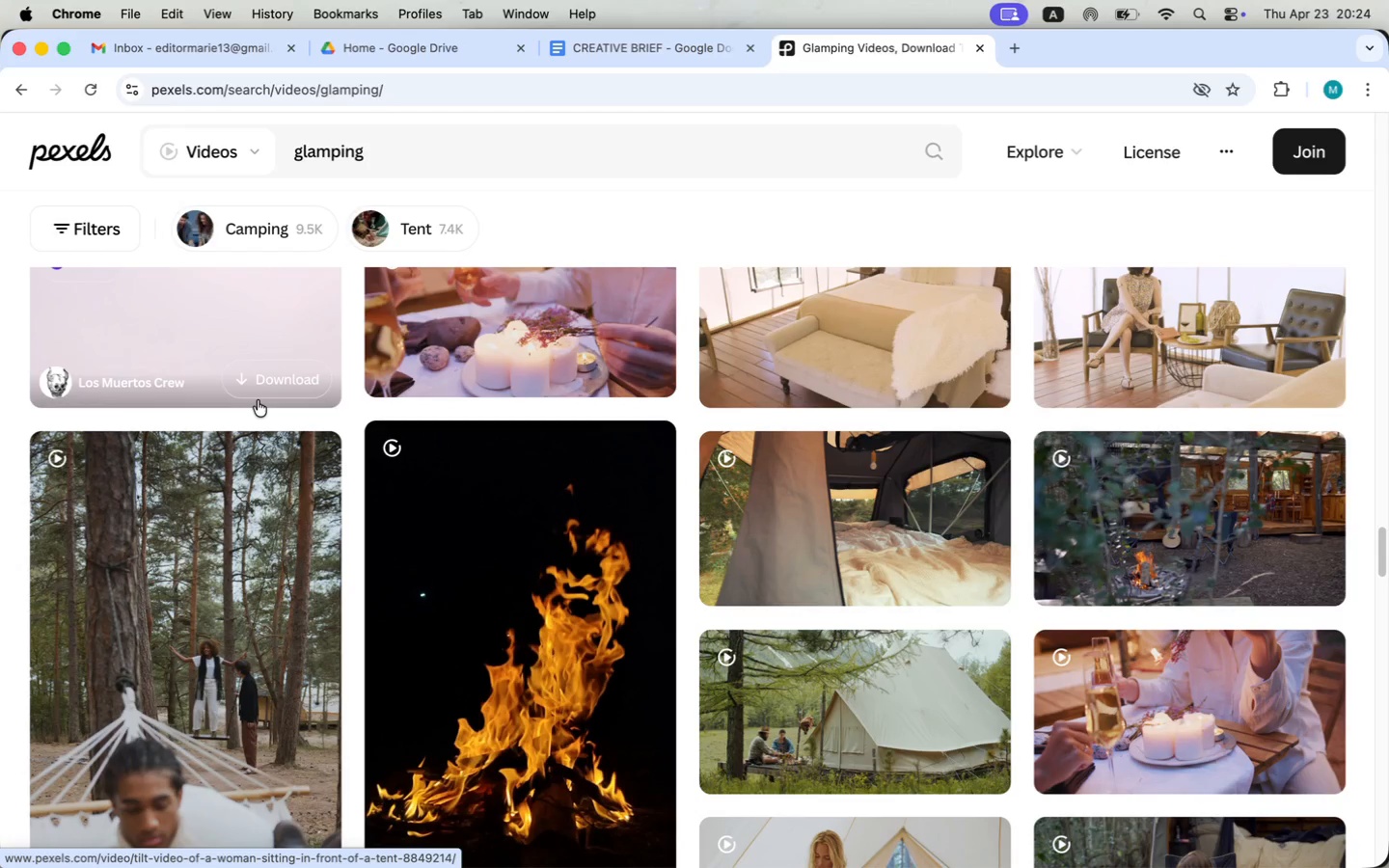 
scroll: coordinate [495, 594], scroll_direction: down, amount: 28.0
 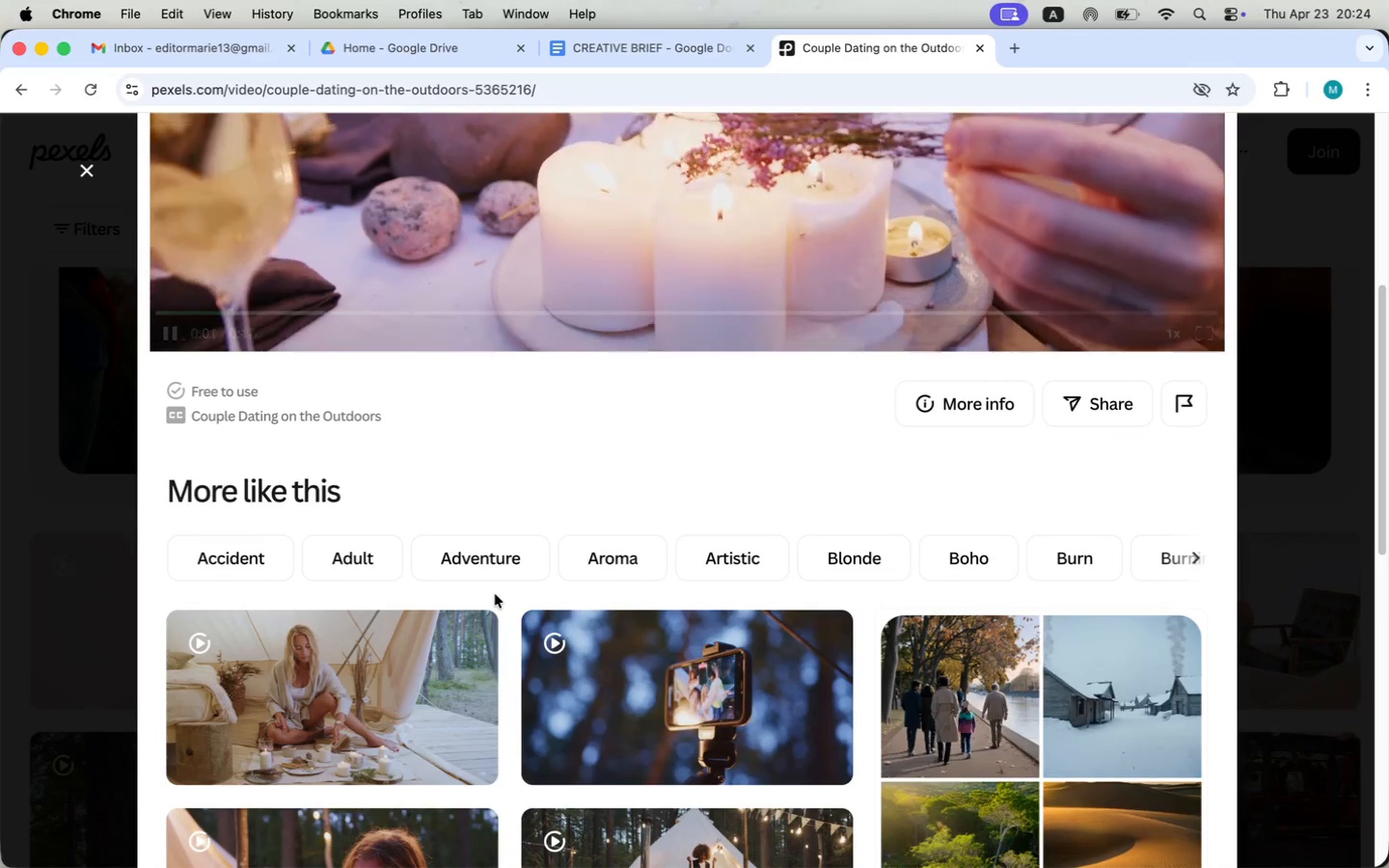 
mouse_move([491, 572])
 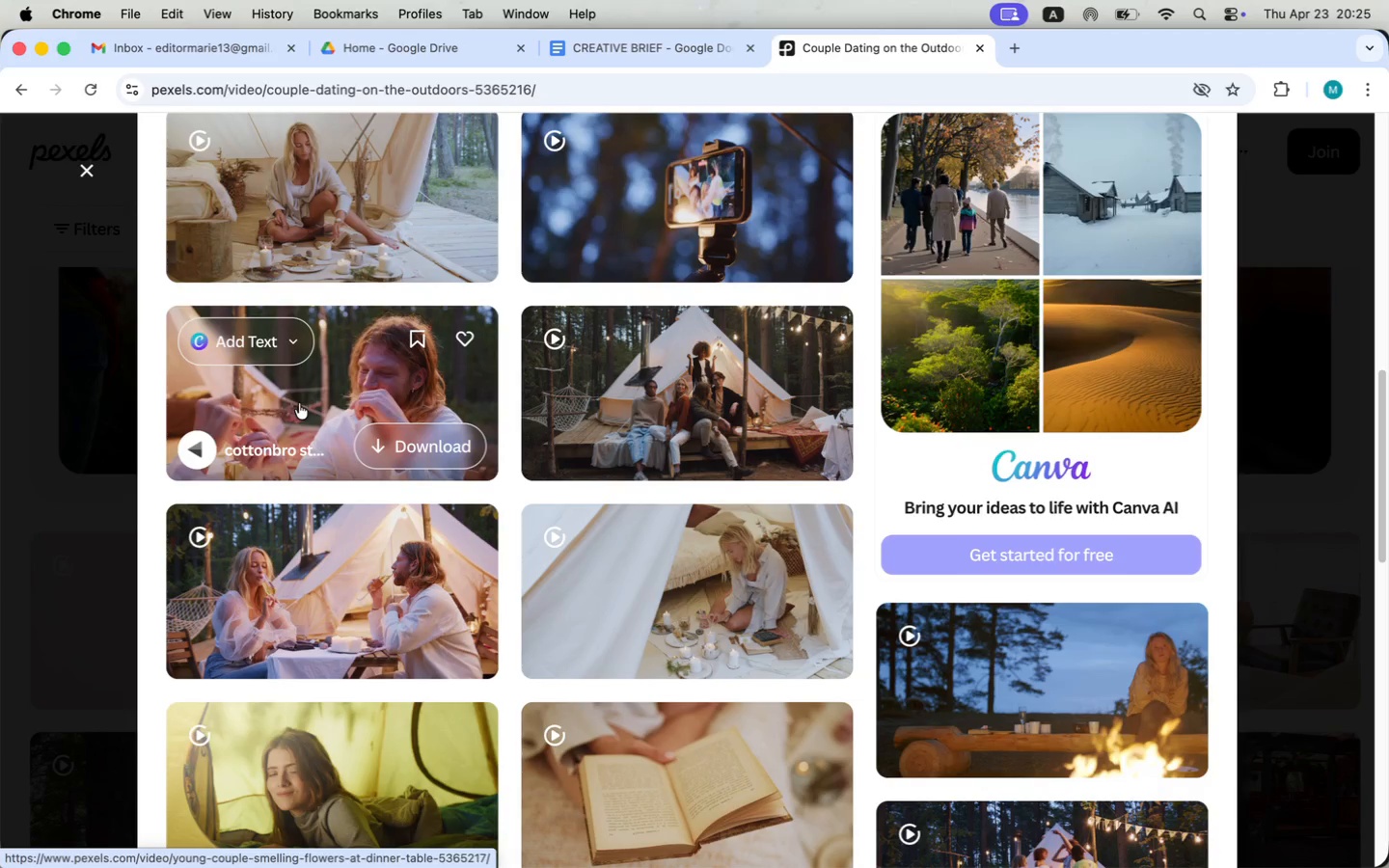 
wait(6.74)
 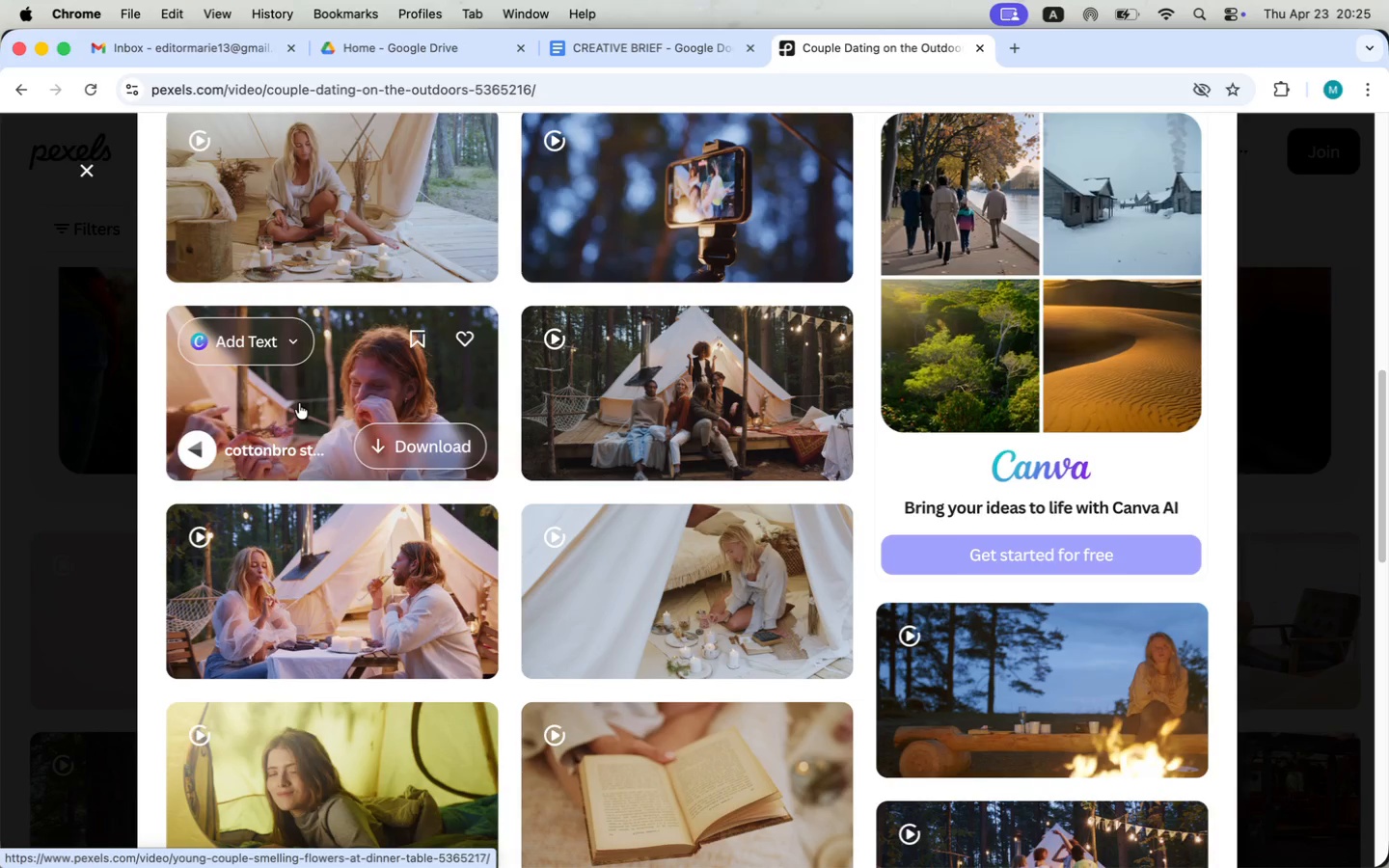 
scroll: coordinate [968, 487], scroll_direction: down, amount: 13.0
 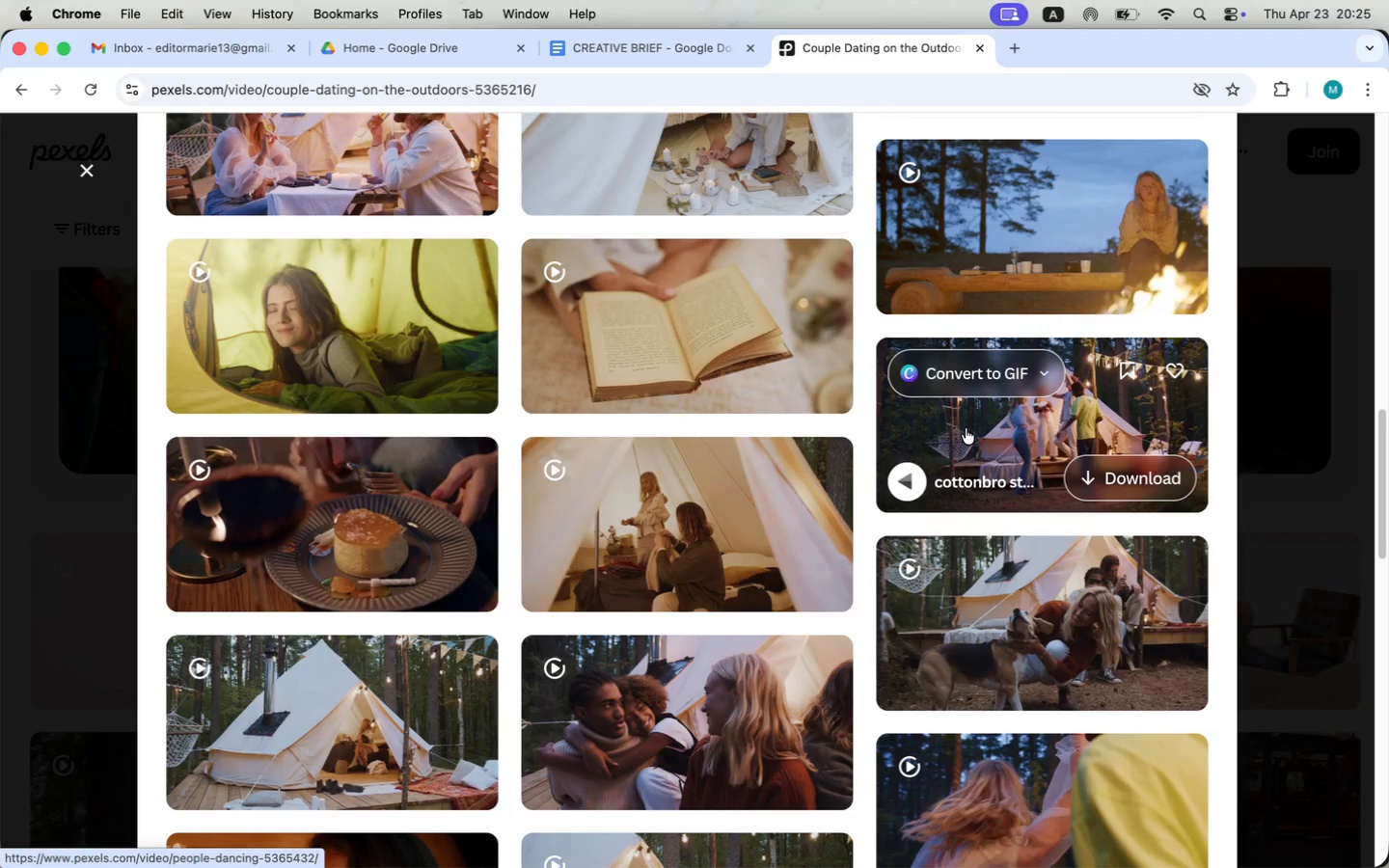 
wait(8.9)
 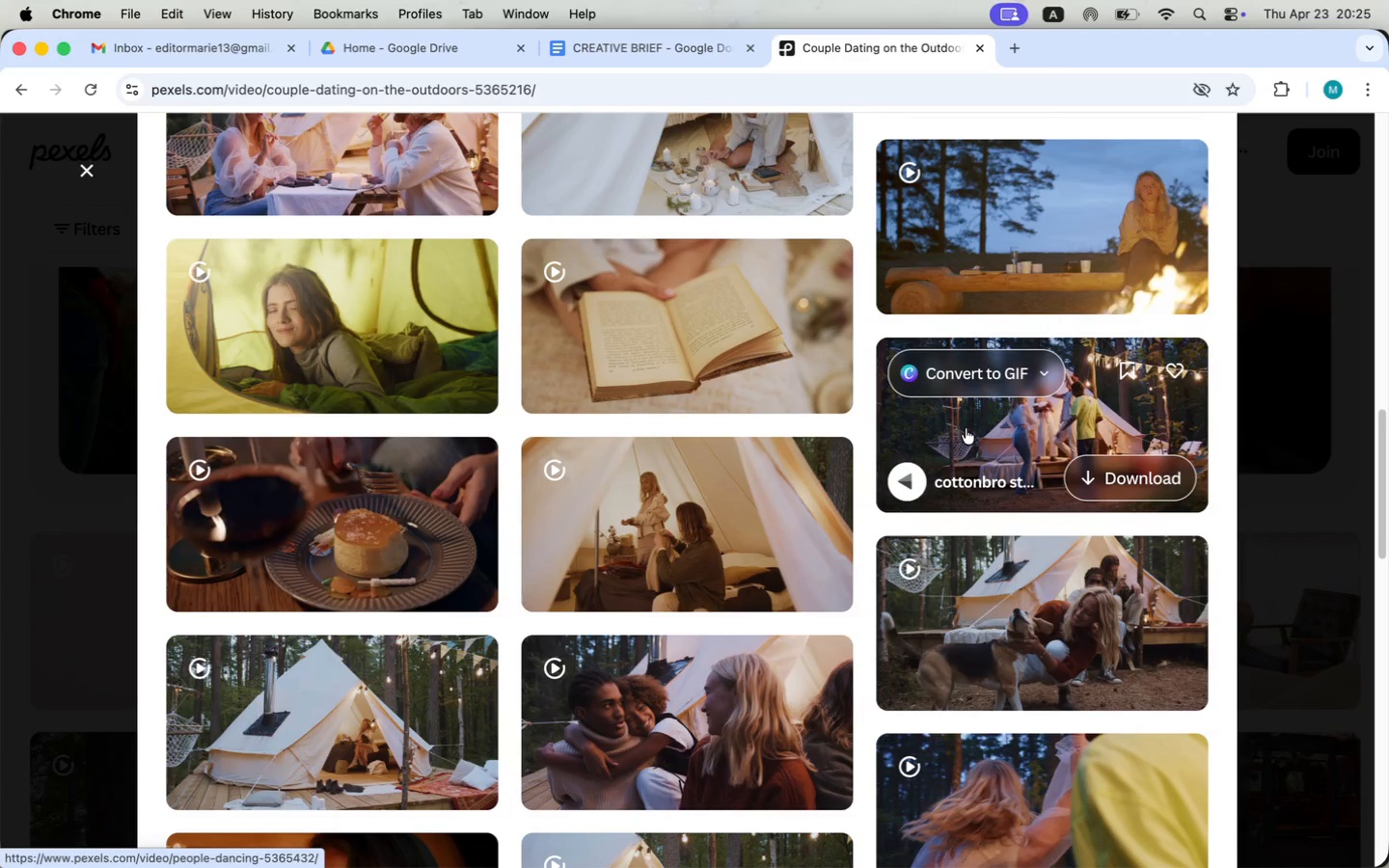 
scroll: coordinate [736, 422], scroll_direction: down, amount: 27.0
 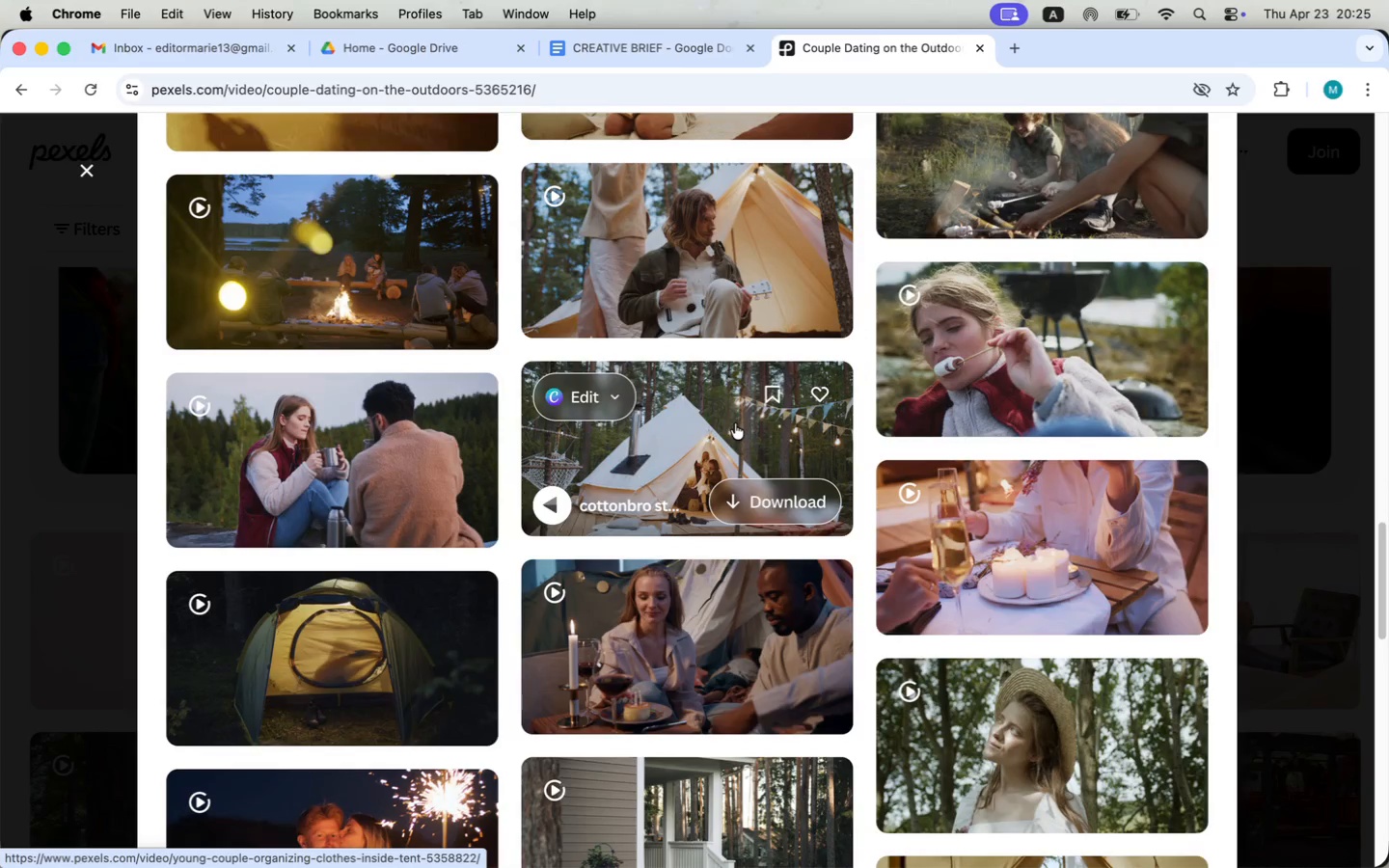 
mouse_move([694, 519])
 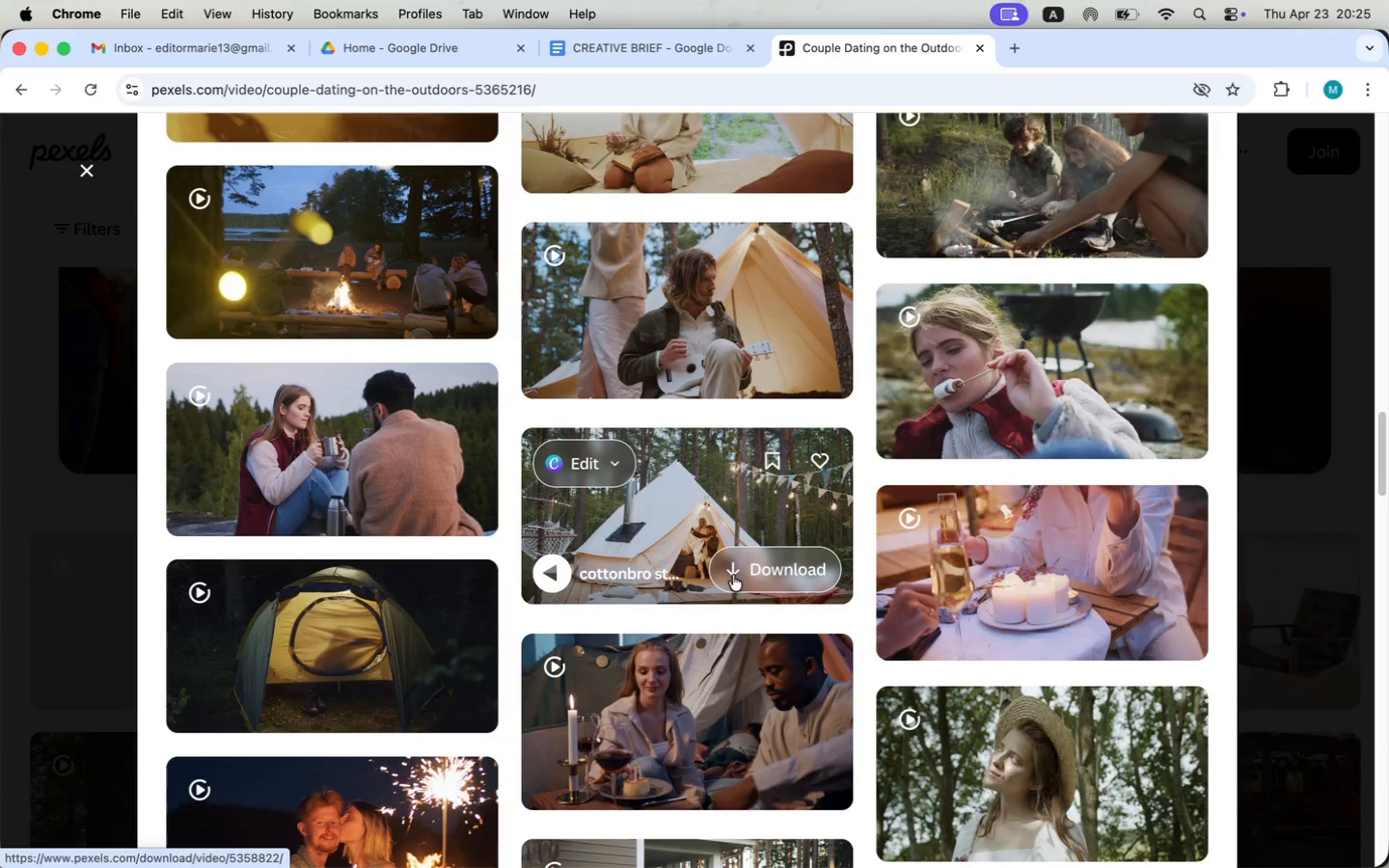 
left_click([734, 575])
 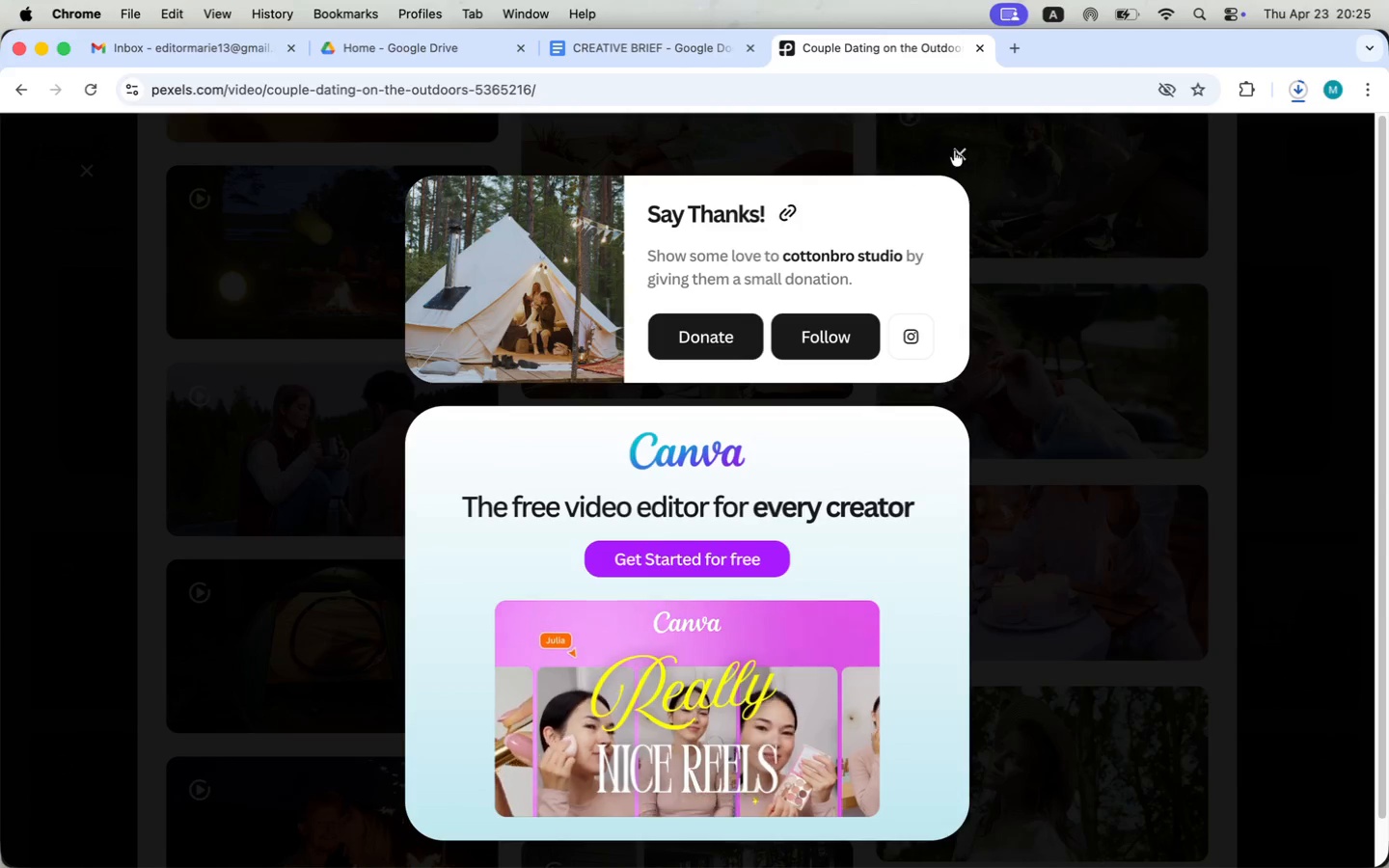 
left_click([954, 150])
 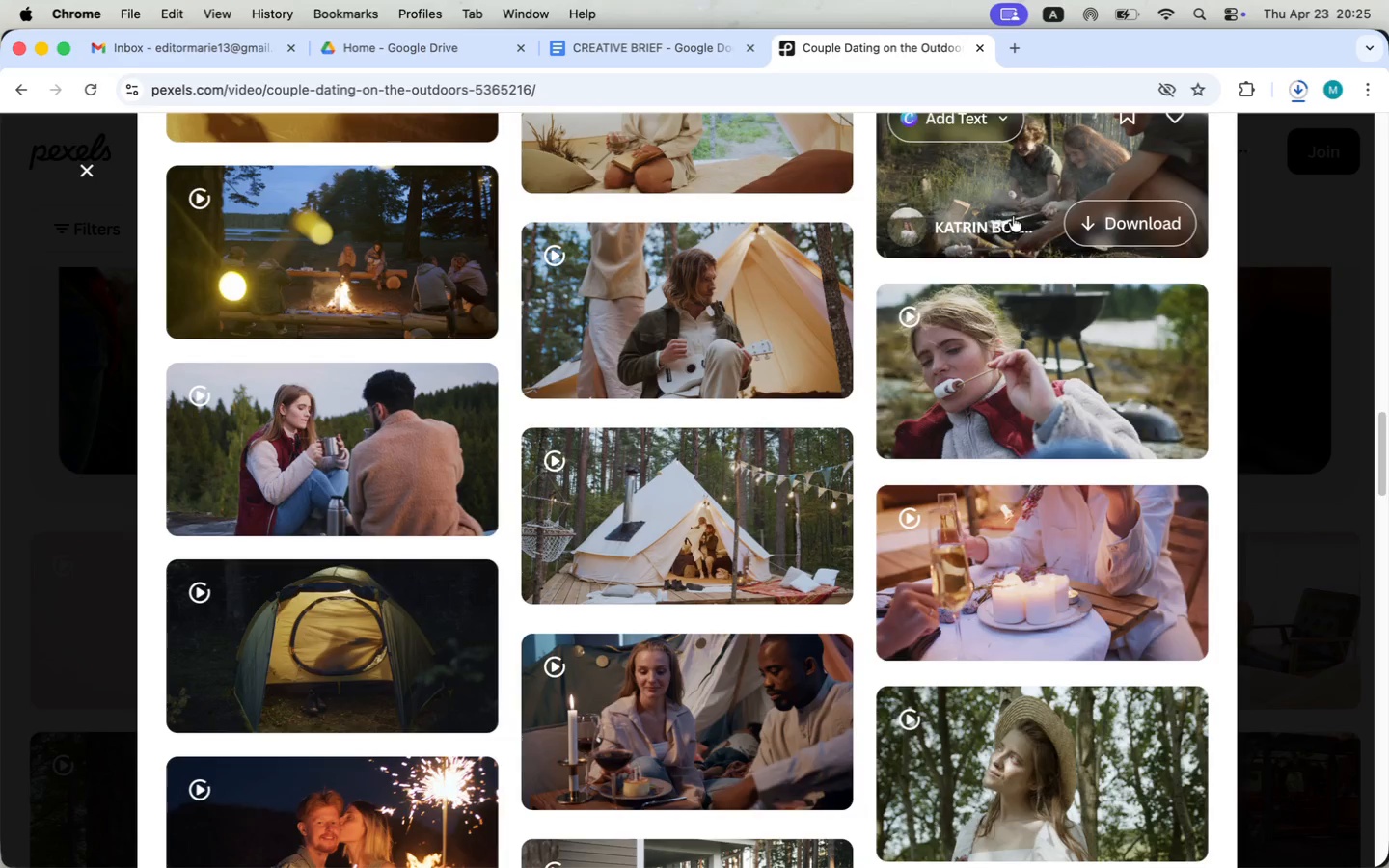 
scroll: coordinate [1089, 565], scroll_direction: up, amount: 4.0
 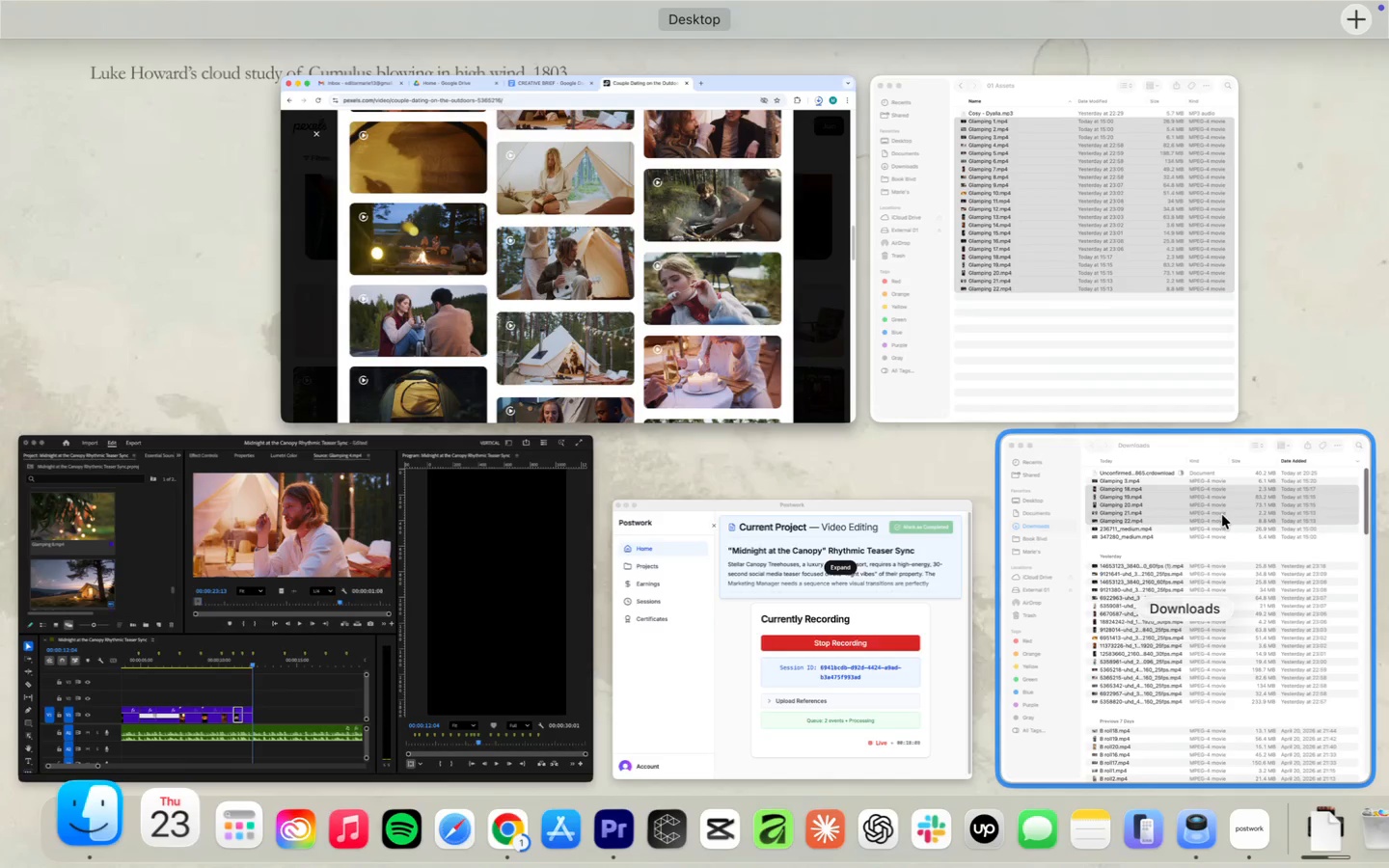 
left_click([1150, 561])
 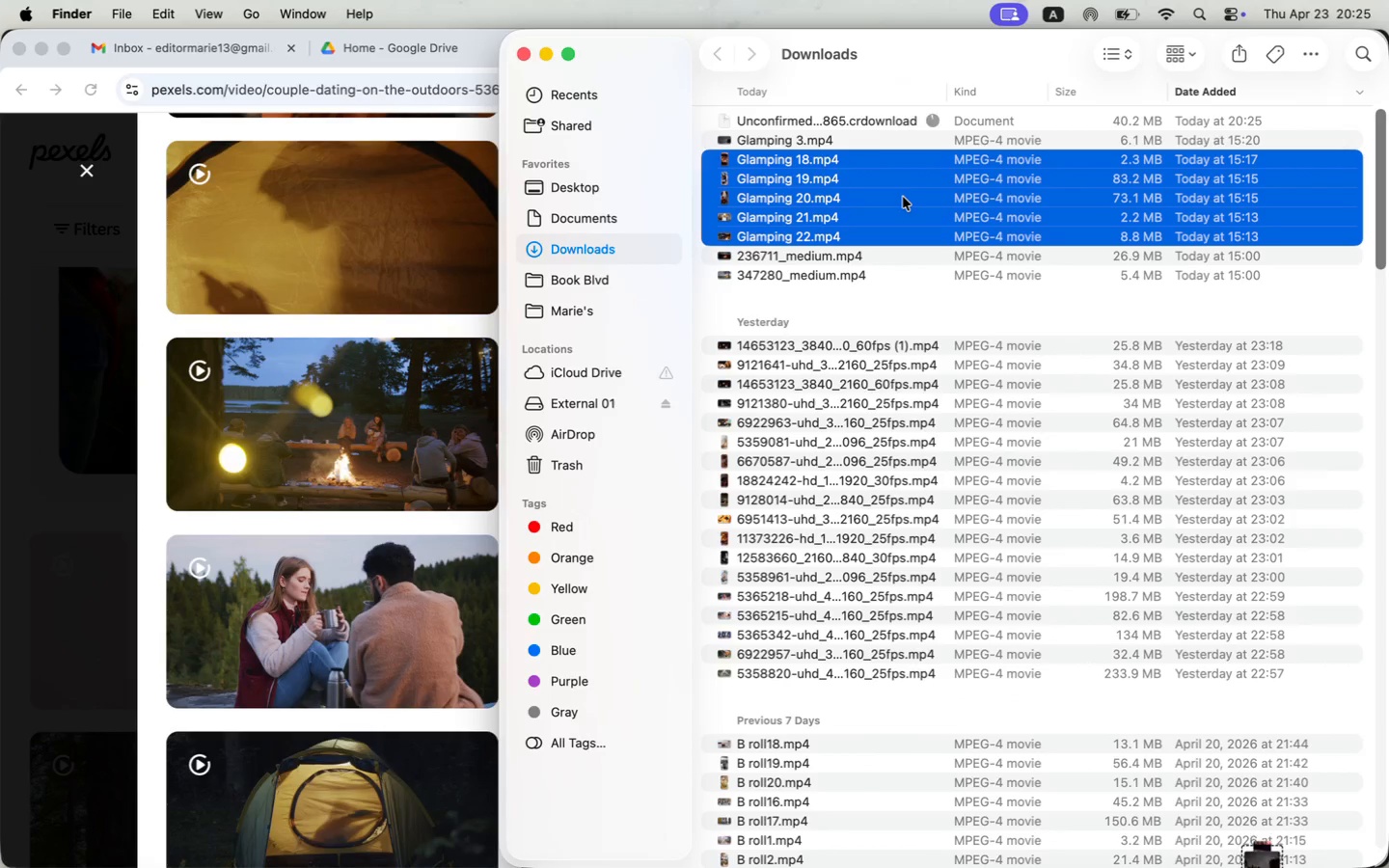 
wait(6.56)
 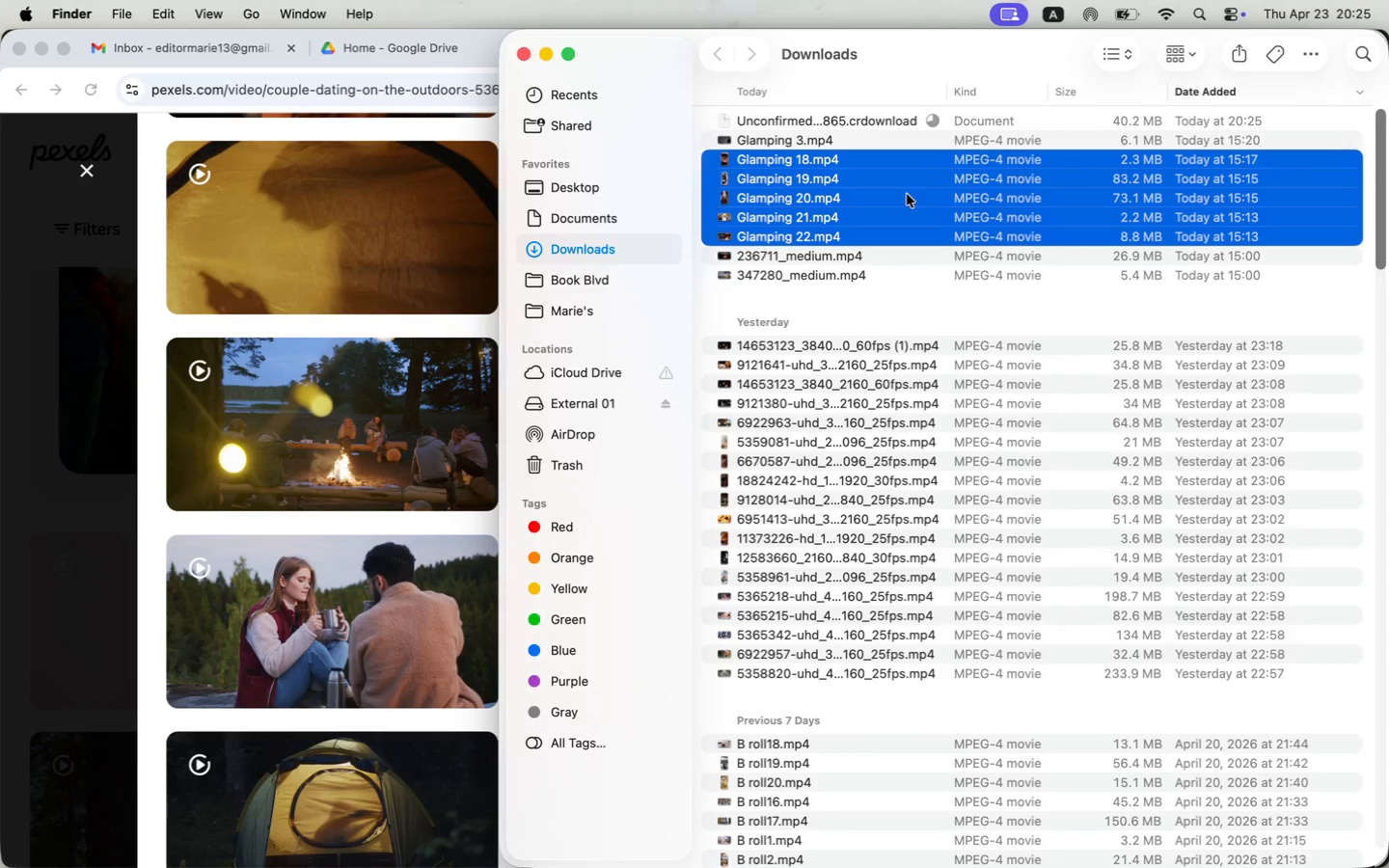 
left_click([888, 119])
 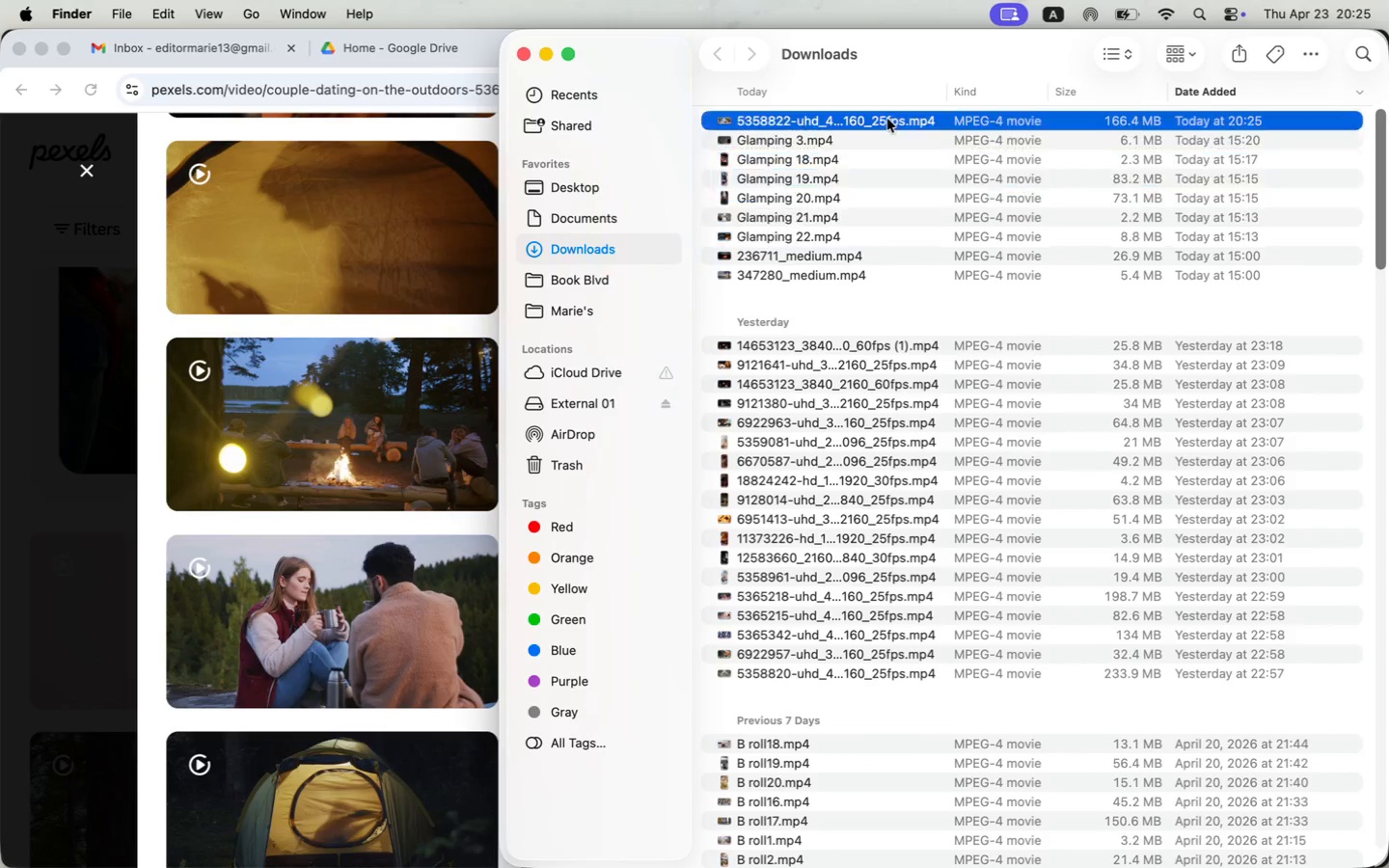 
right_click([887, 119])
 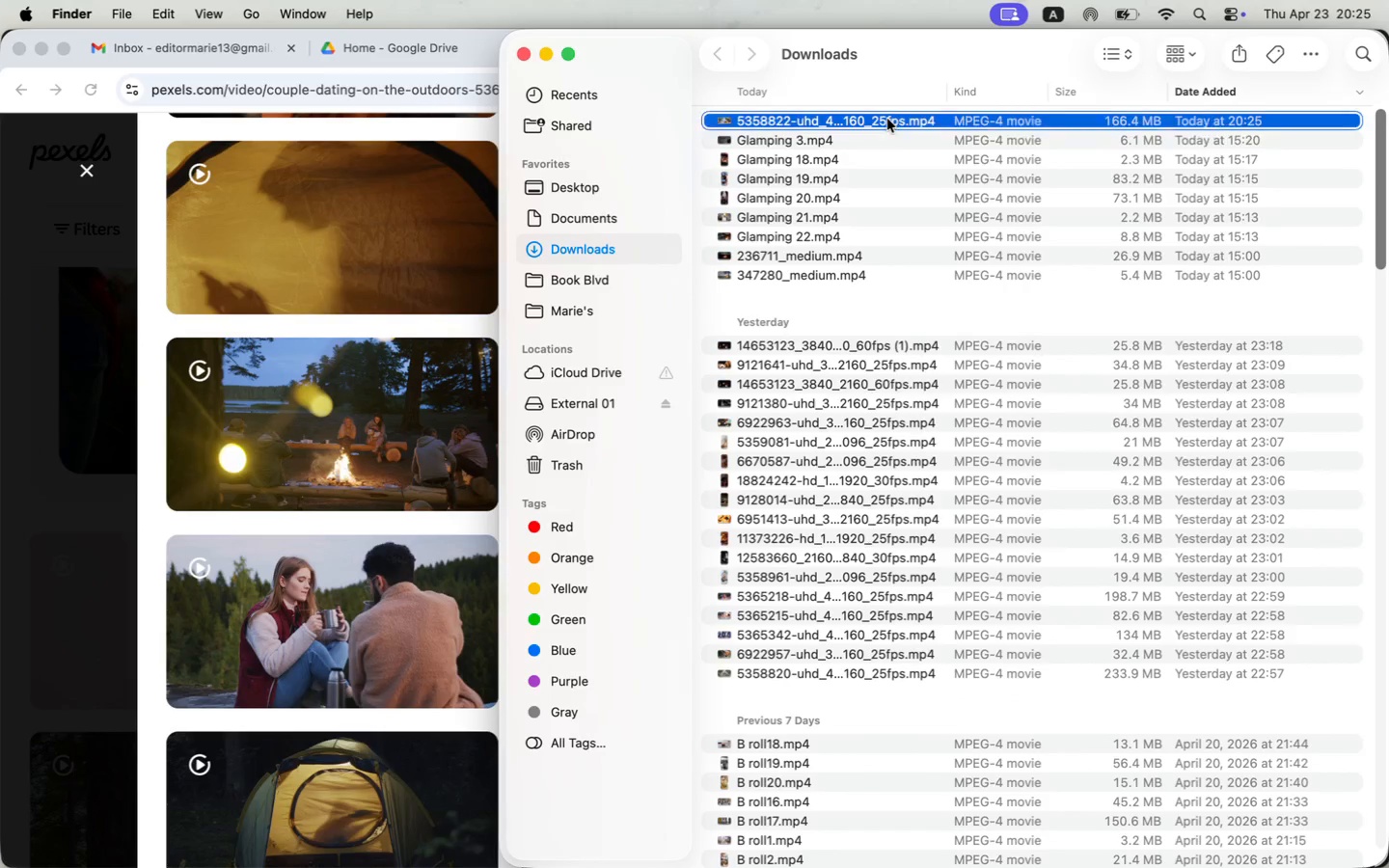 
left_click([953, 238])
 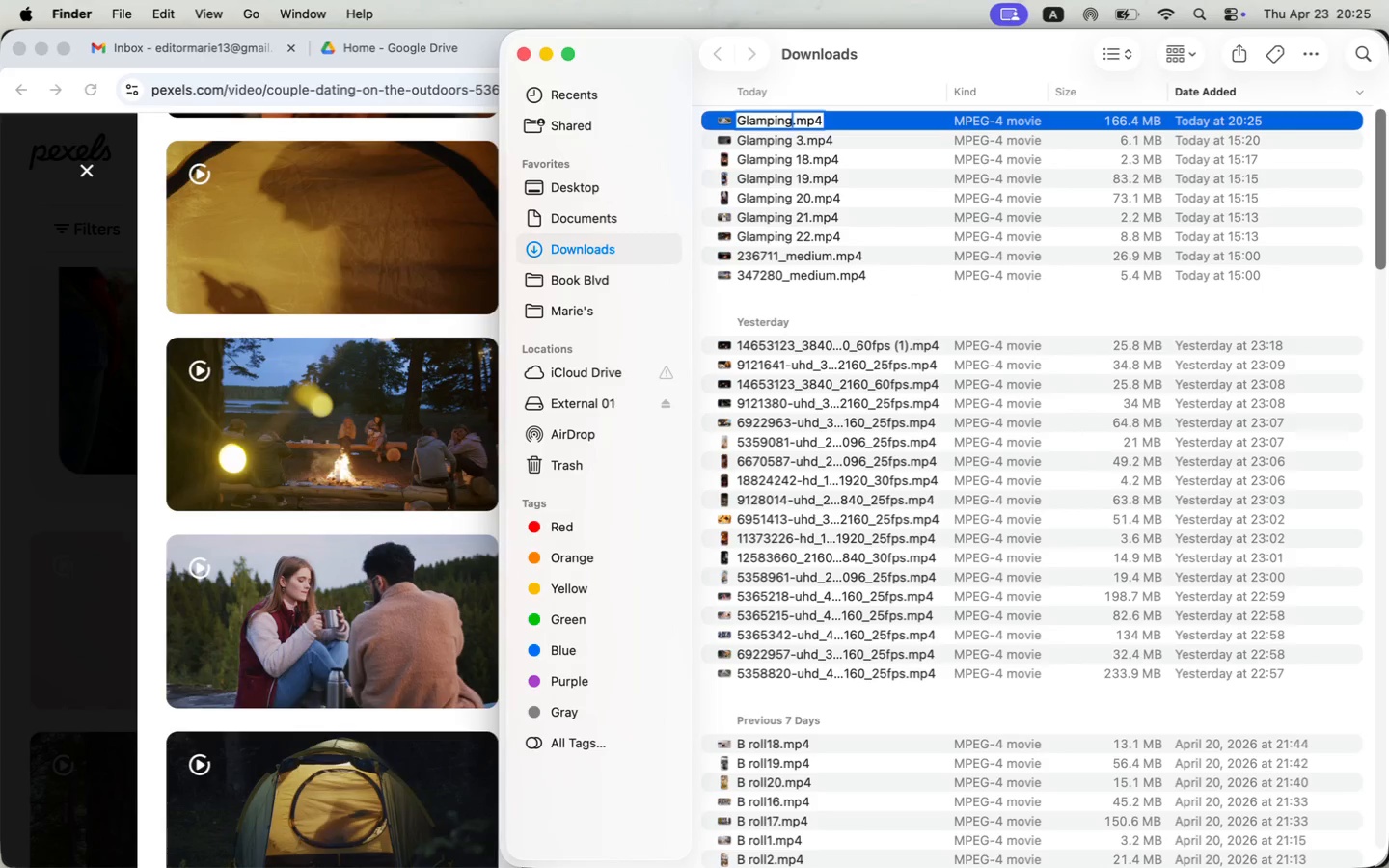 
type(Glamping 23)
 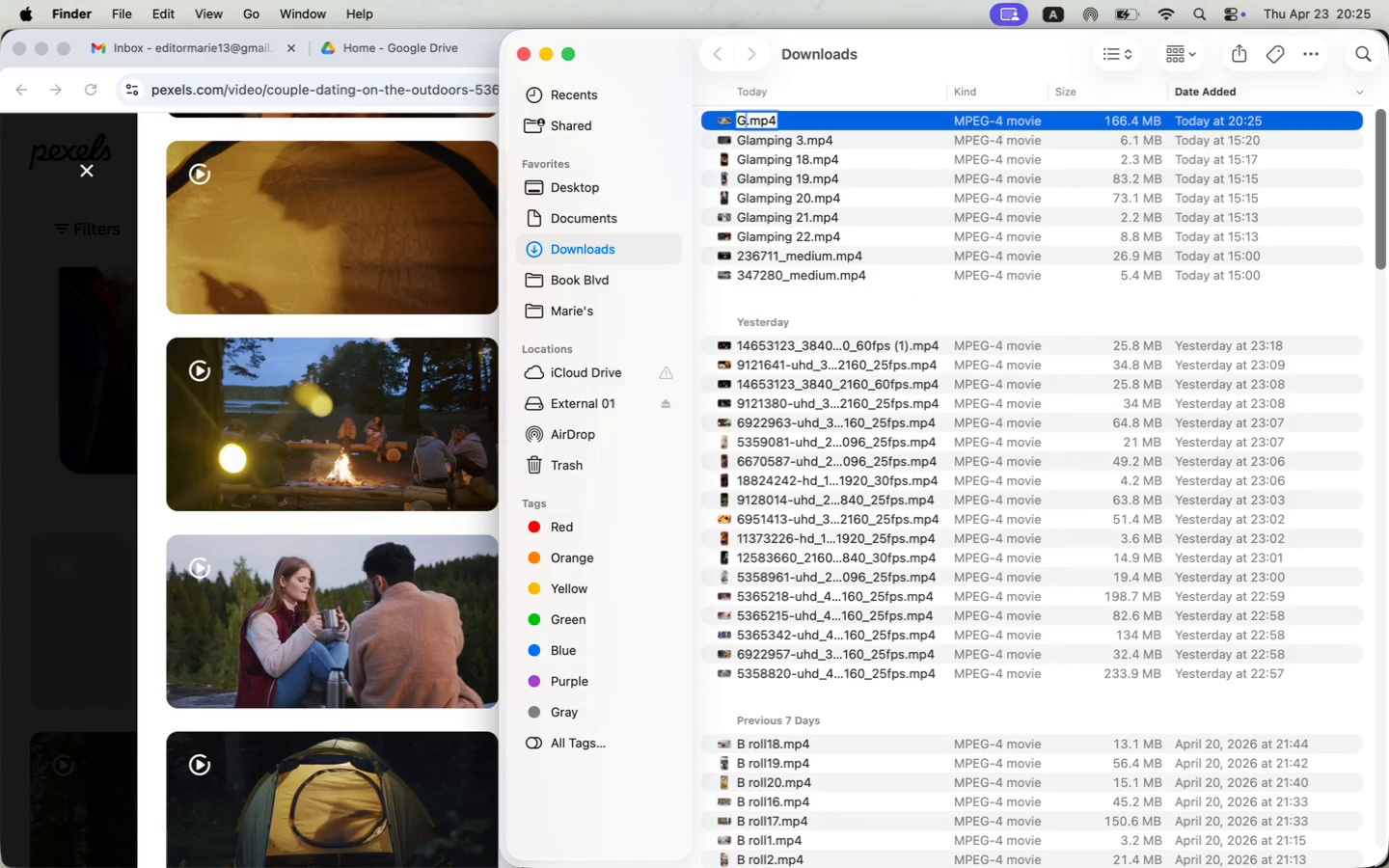 
key(Enter)
 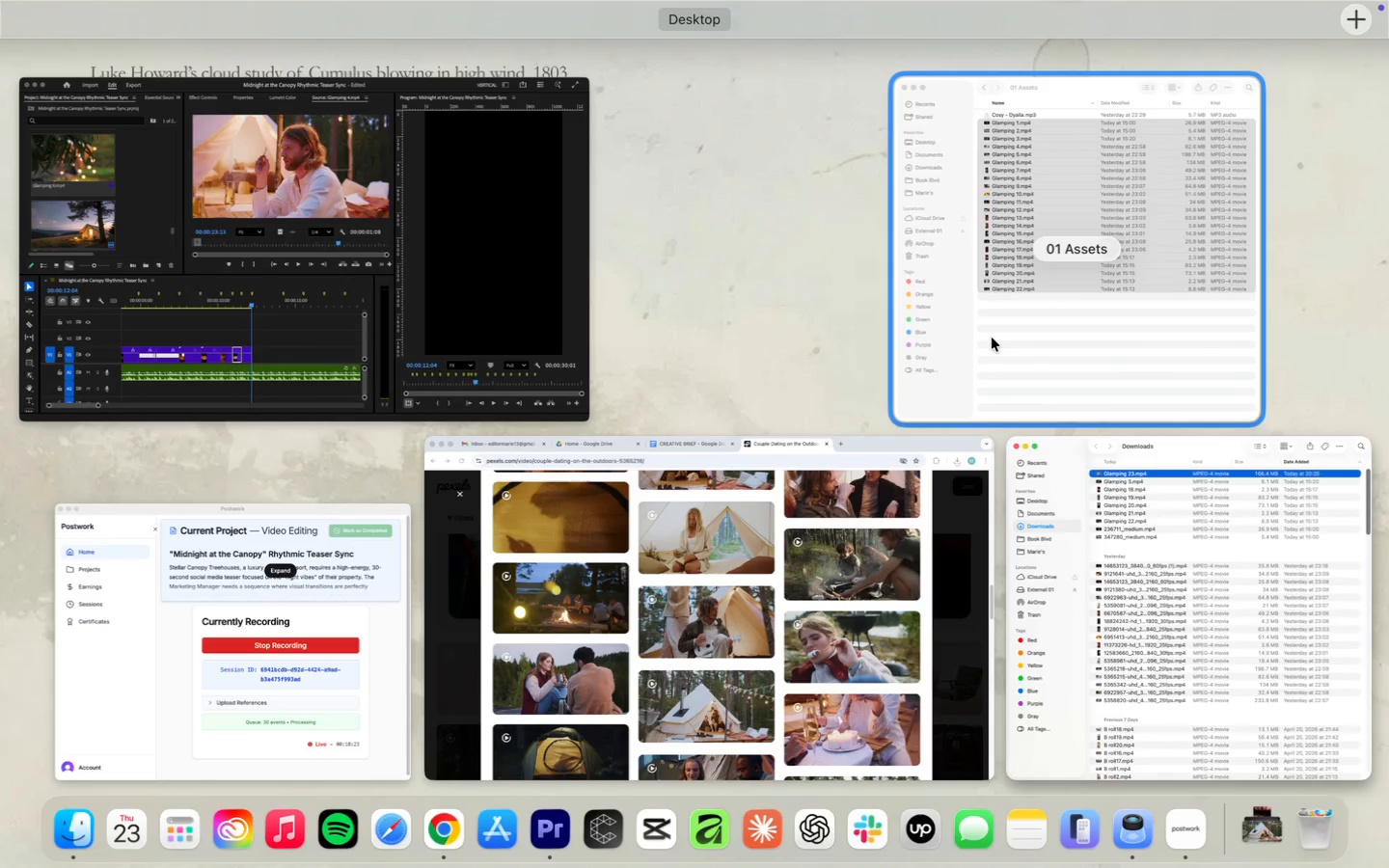 
left_click([992, 338])
 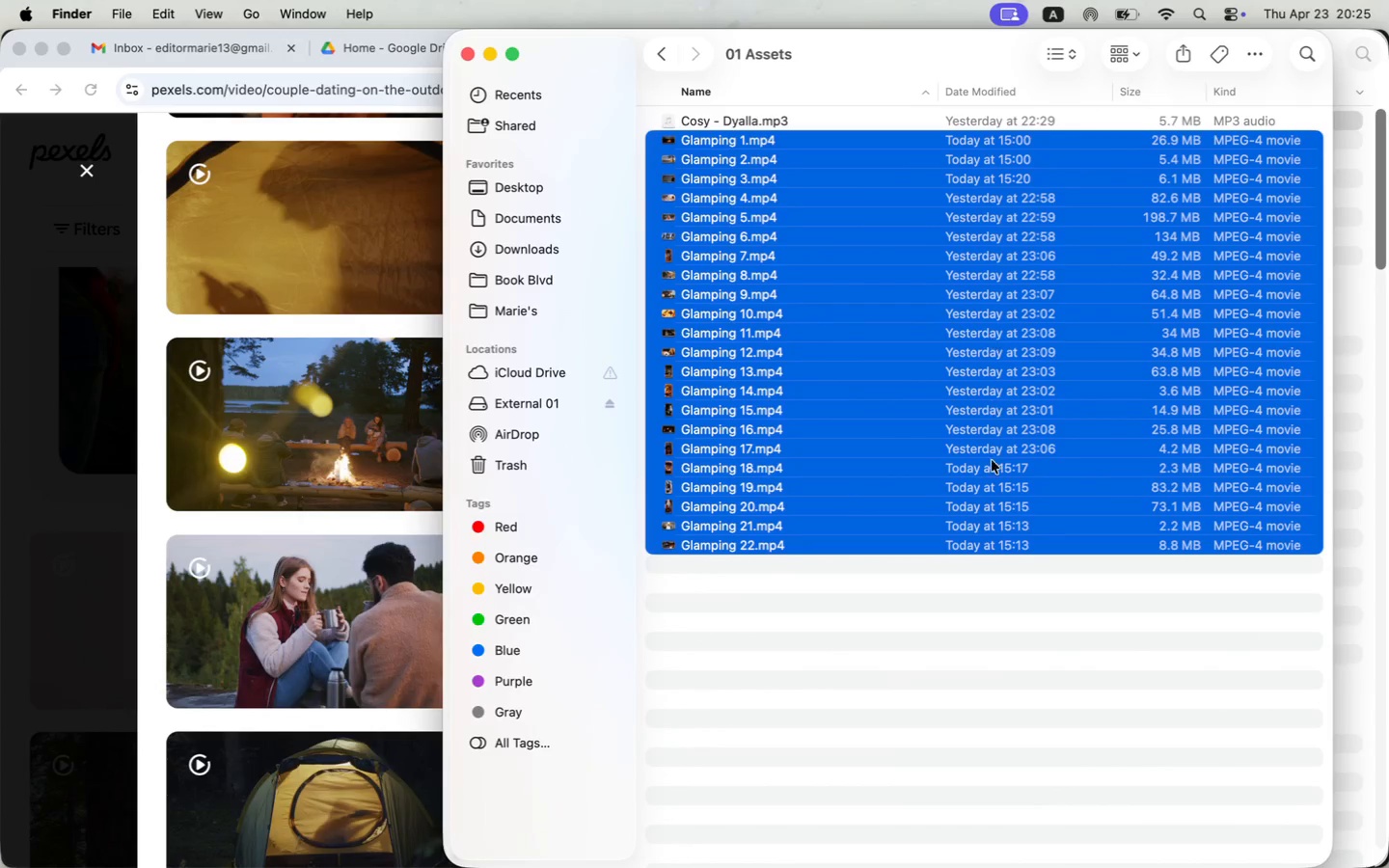 
left_click_drag(start_coordinate=[912, 58], to_coordinate=[669, 54])
 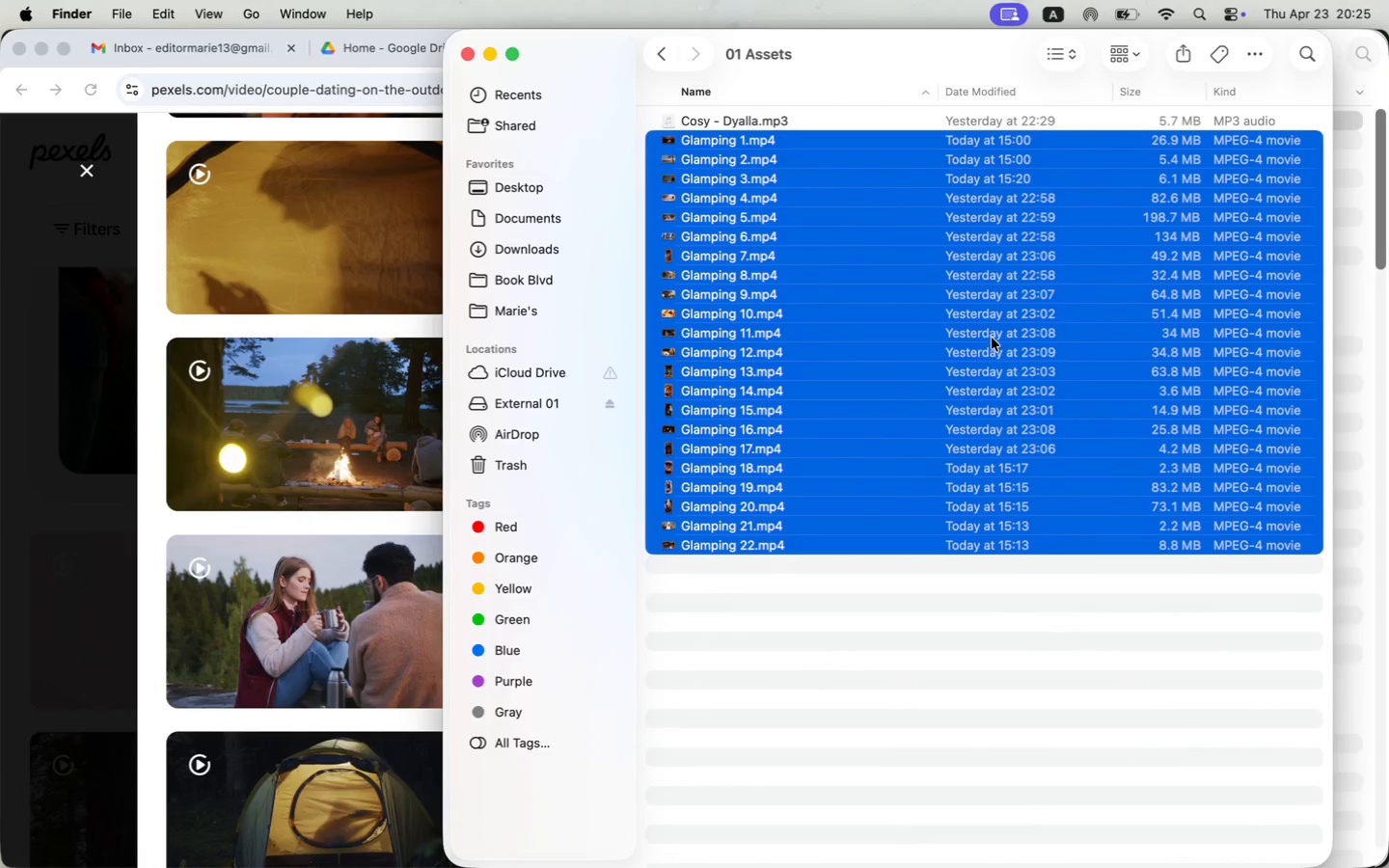 
left_click_drag(start_coordinate=[959, 121], to_coordinate=[544, 222])
 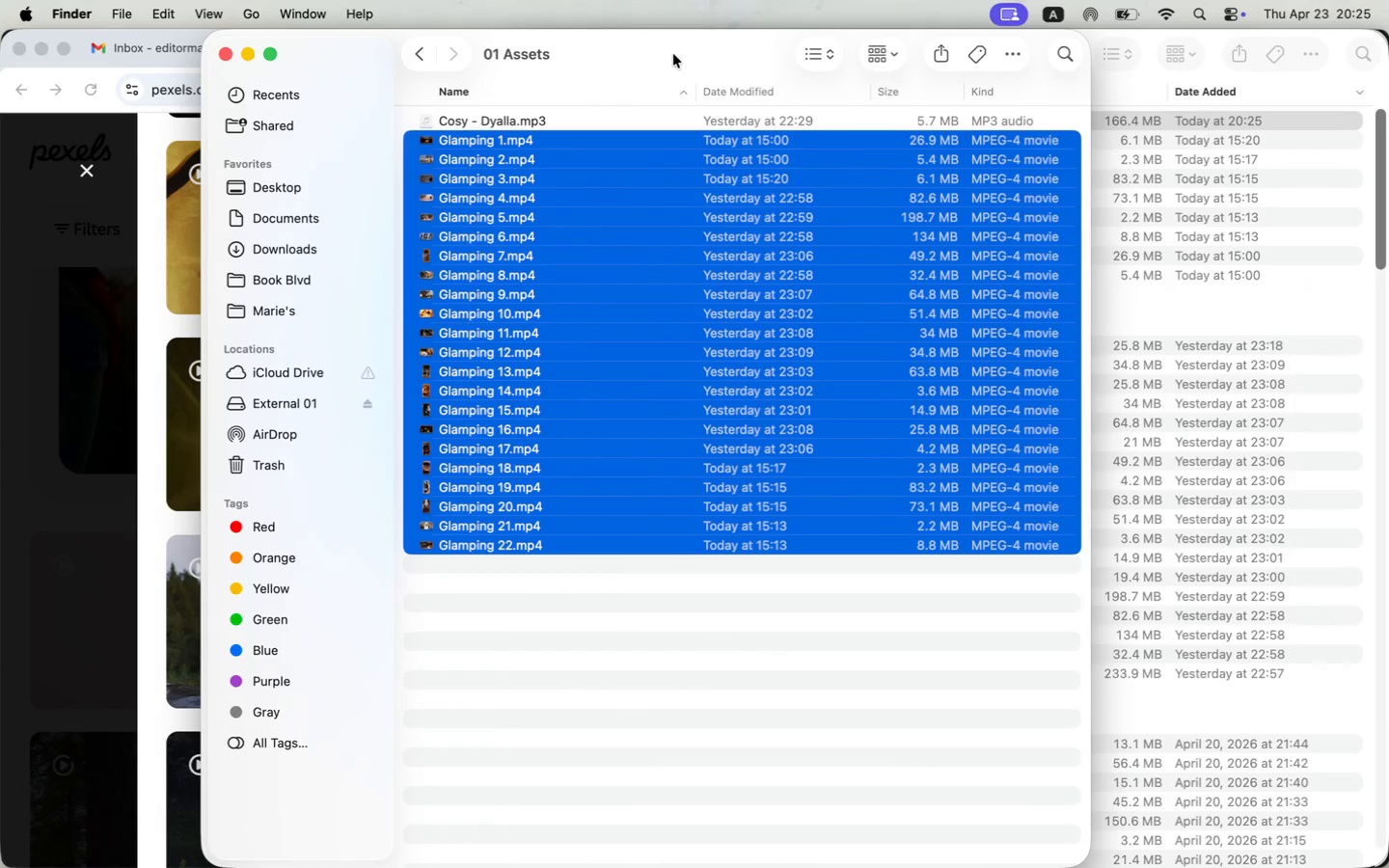 
left_click_drag(start_coordinate=[544, 222], to_coordinate=[472, 237])
 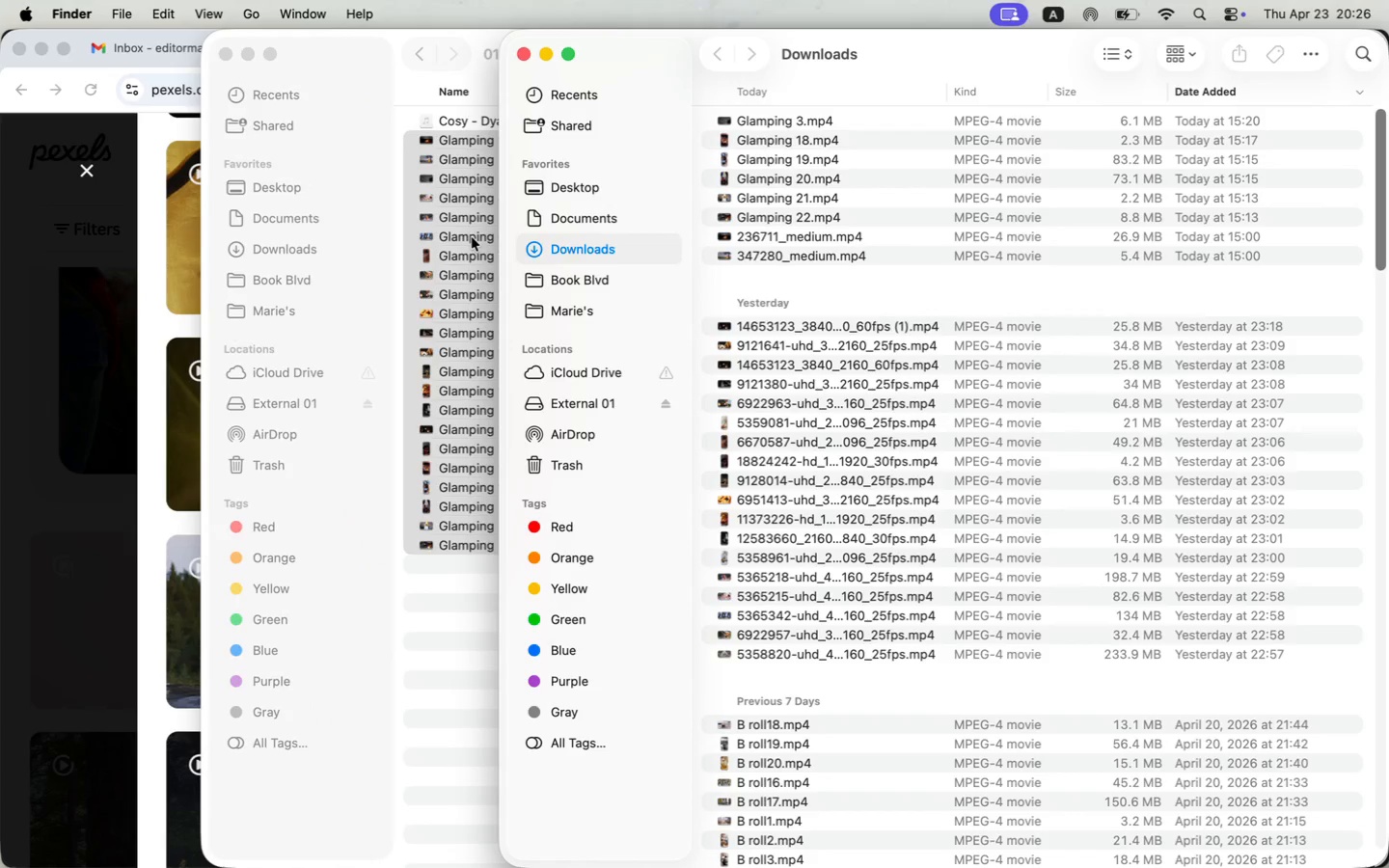 
left_click([818, 277])
 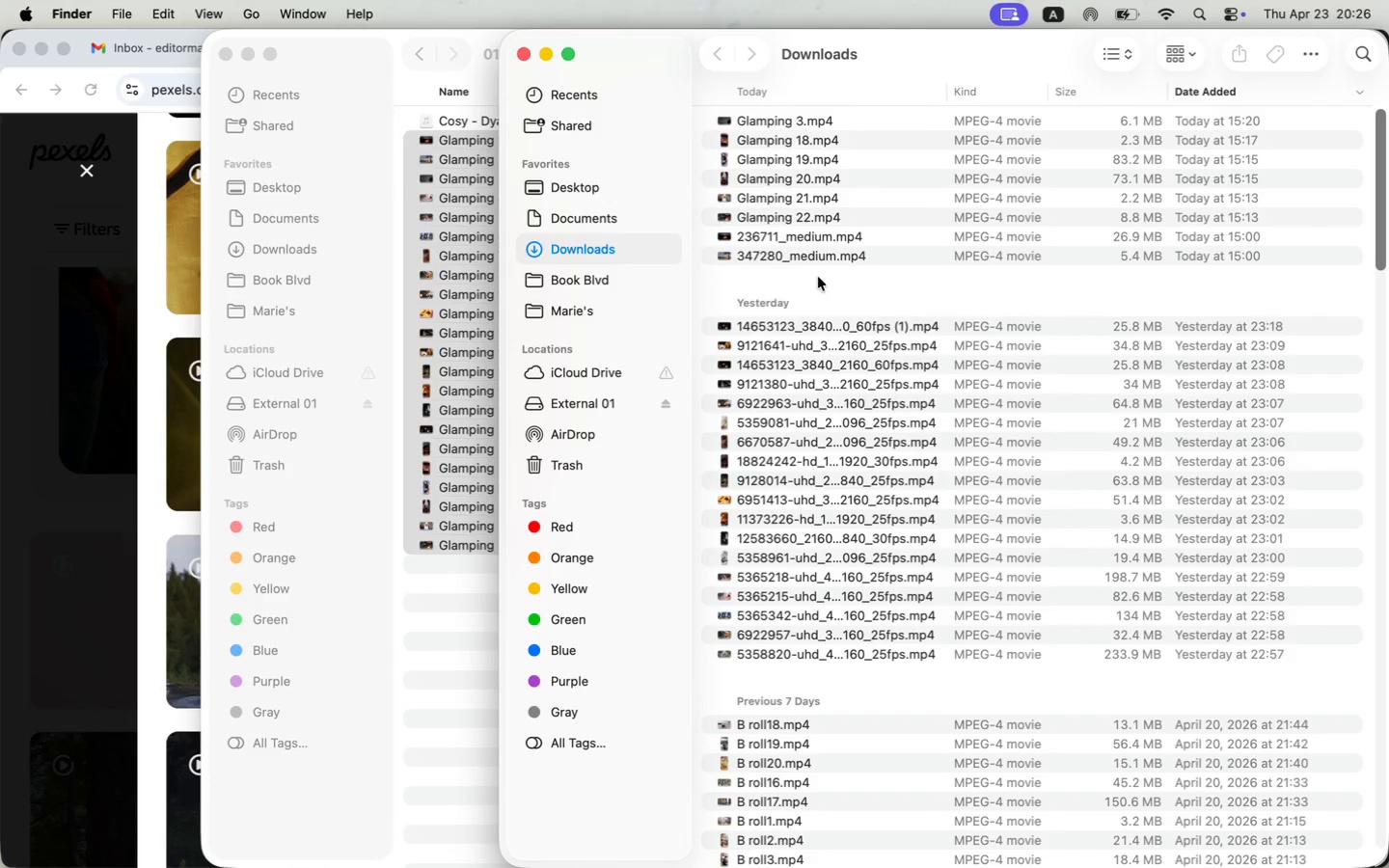 
key(Meta+CommandLeft)
 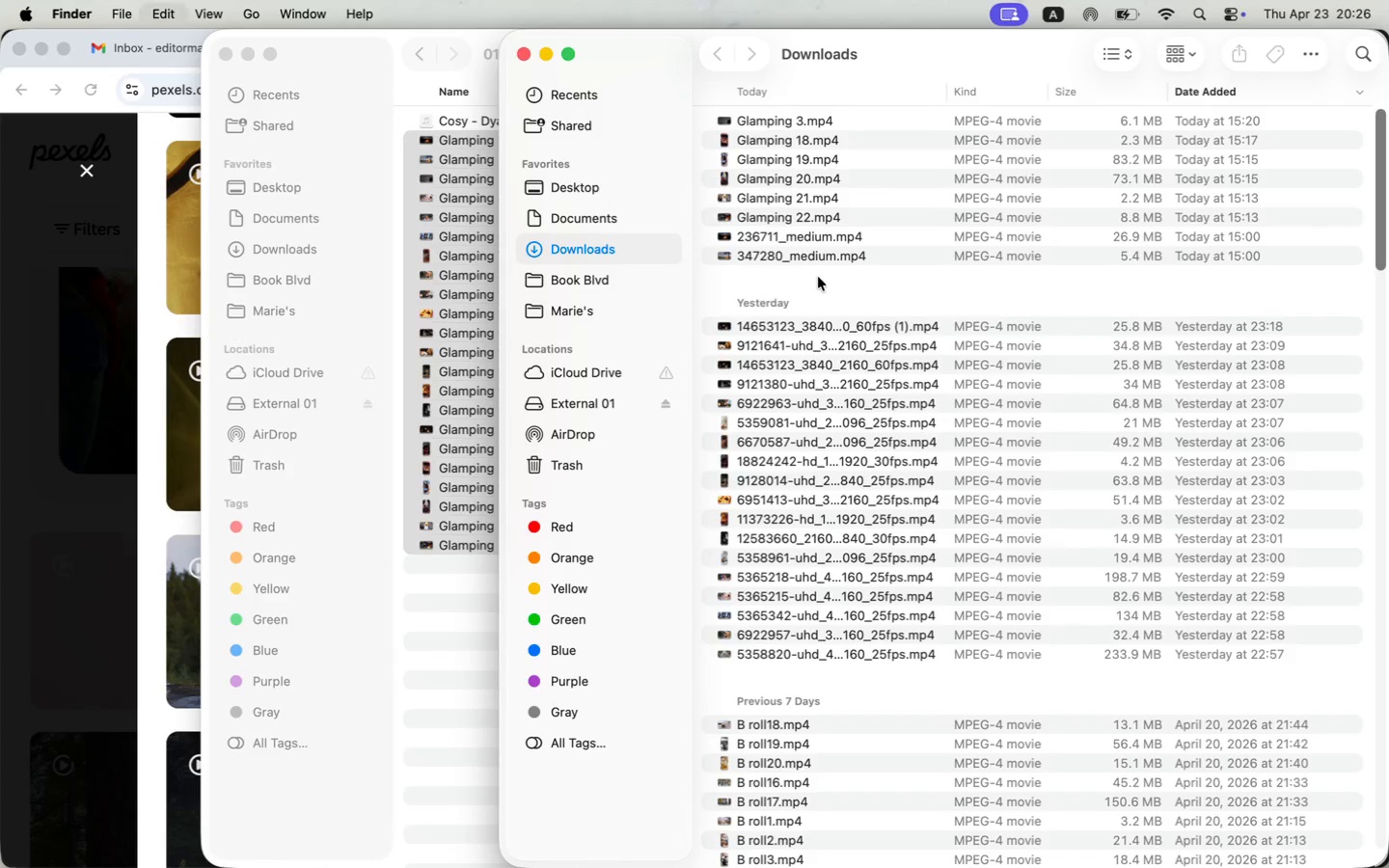 
key(Meta+Z)
 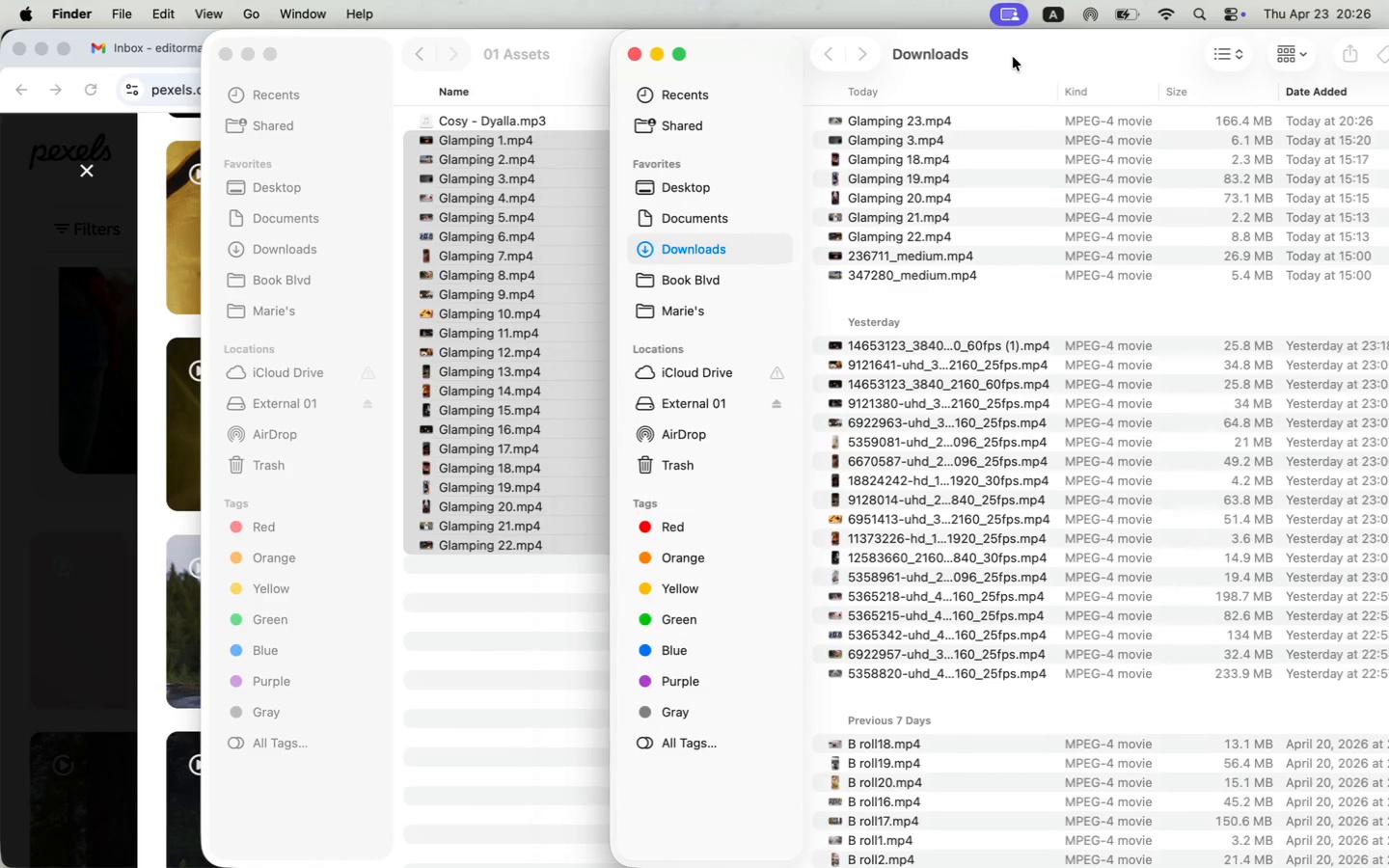 
left_click_drag(start_coordinate=[891, 65], to_coordinate=[1052, 55])
 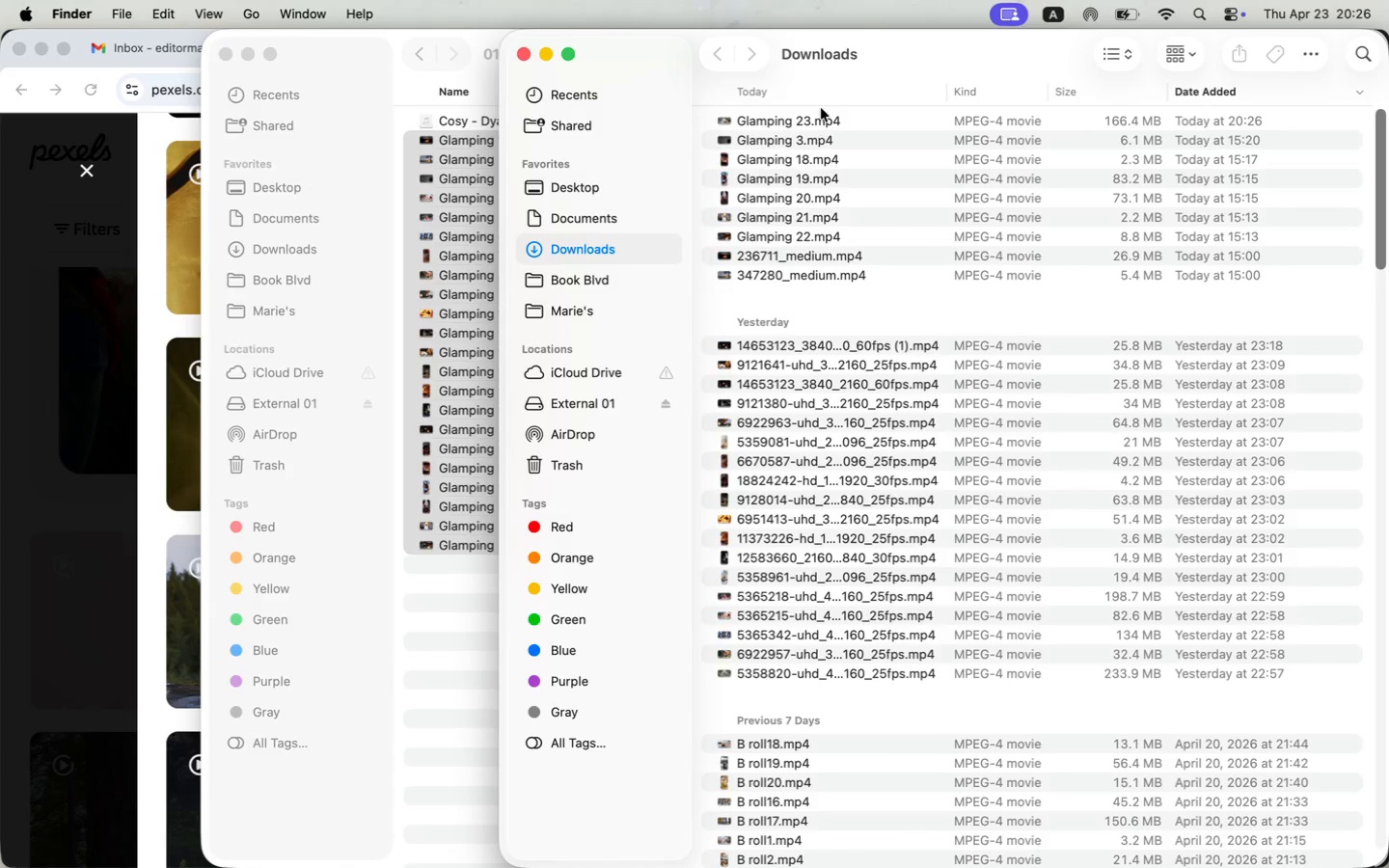 
left_click([985, 122])
 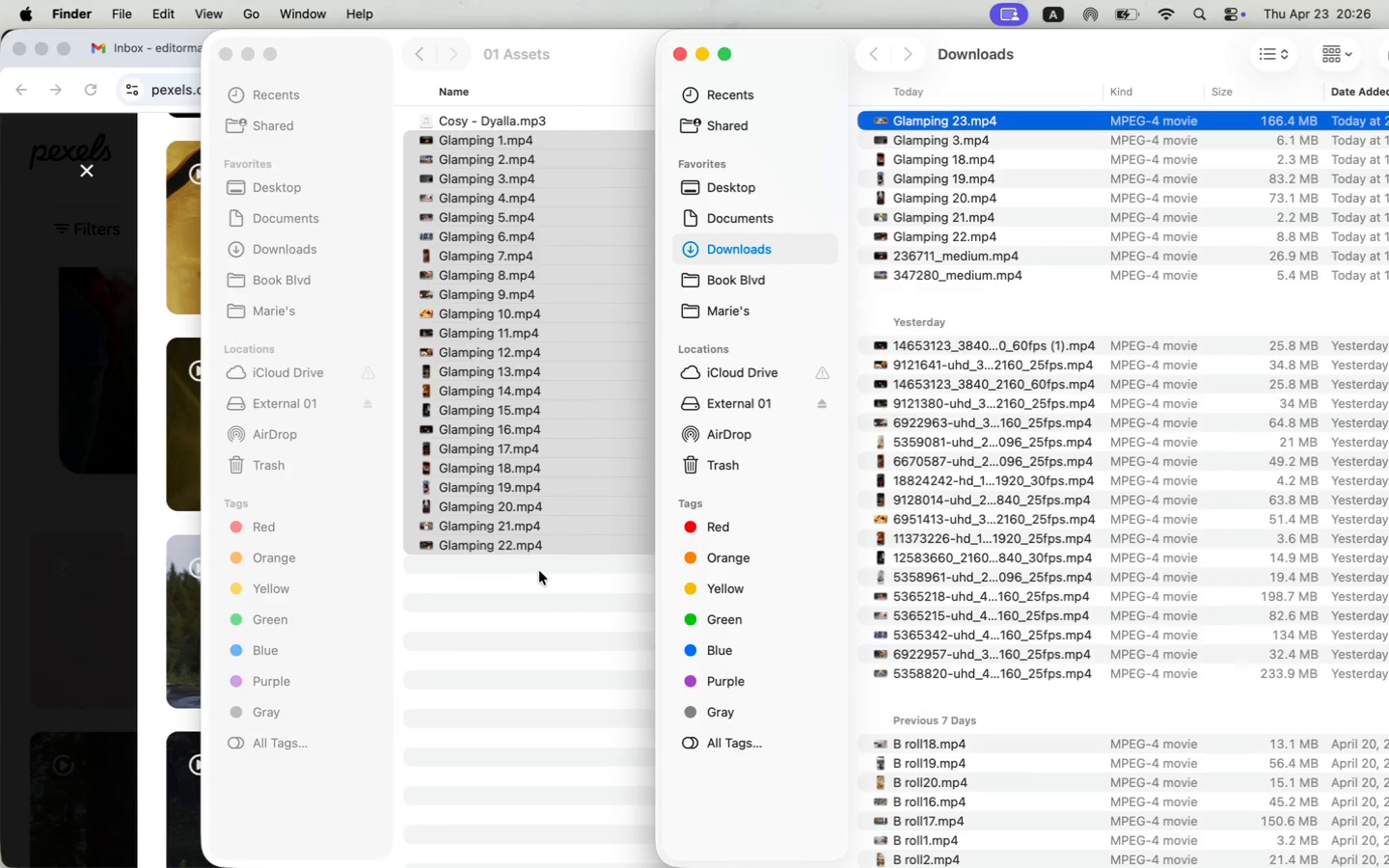 
left_click_drag(start_coordinate=[1162, 122], to_coordinate=[772, 324])
 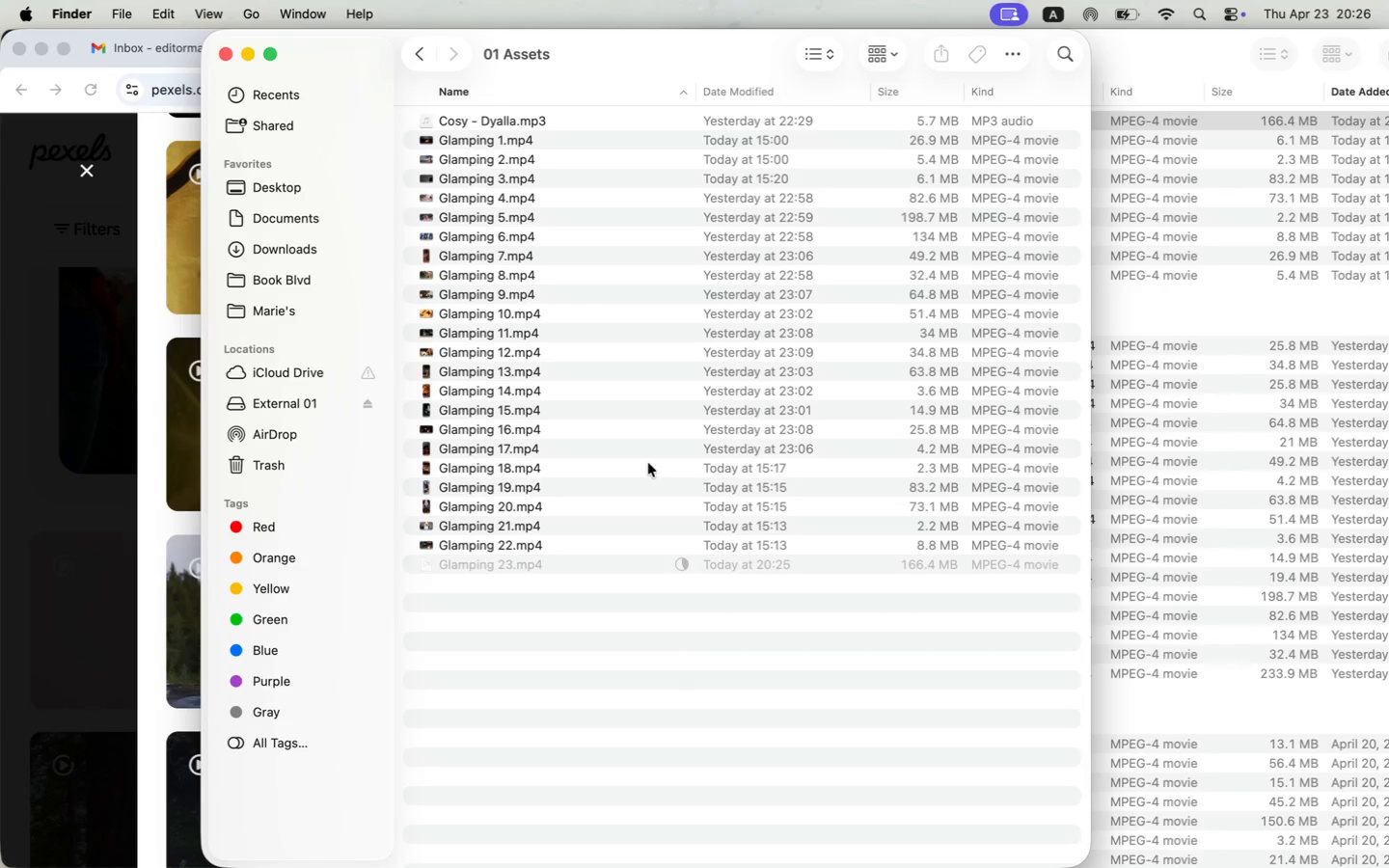 
left_click([517, 567])
 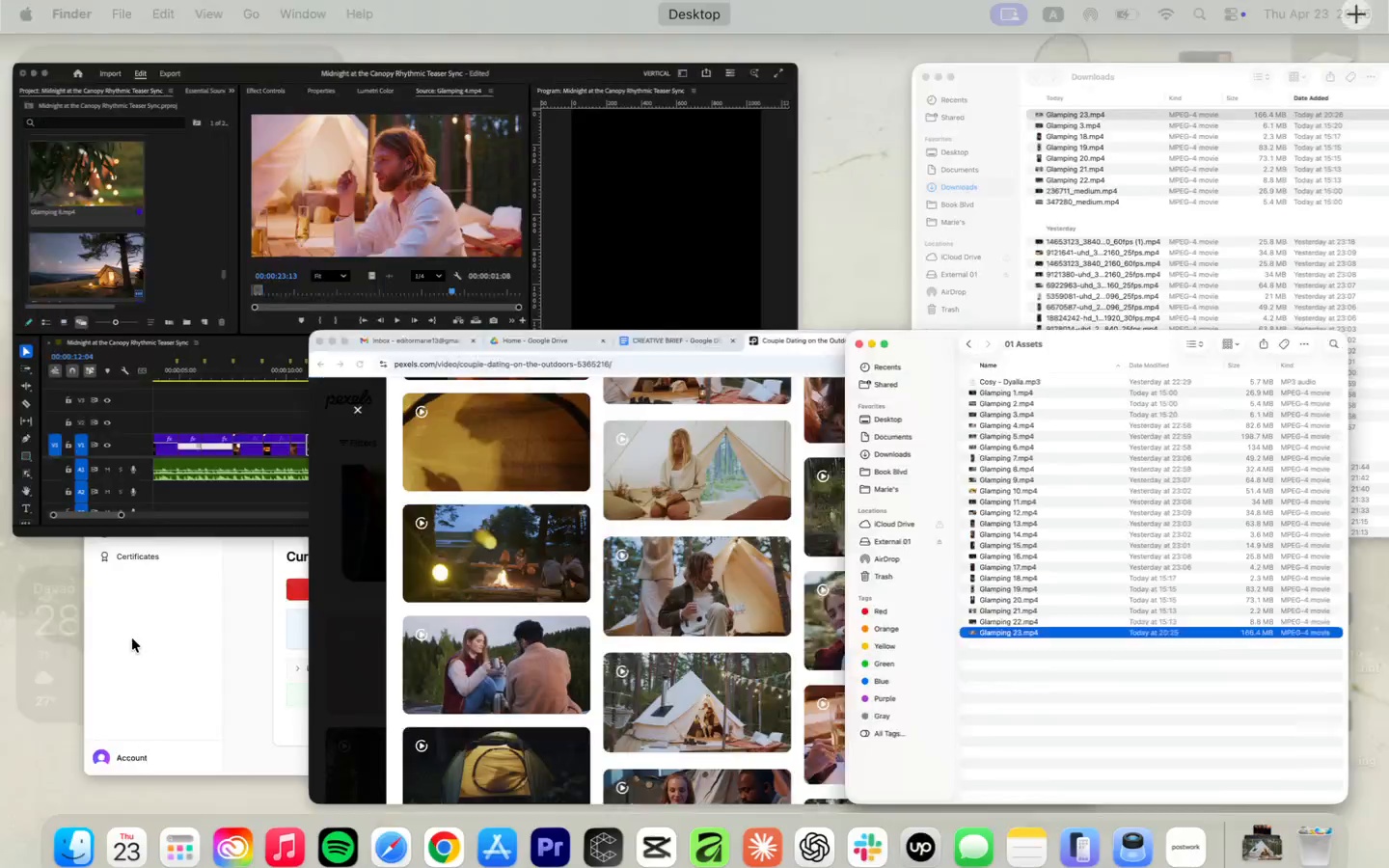 
left_click_drag(start_coordinate=[670, 71], to_coordinate=[863, 46])
 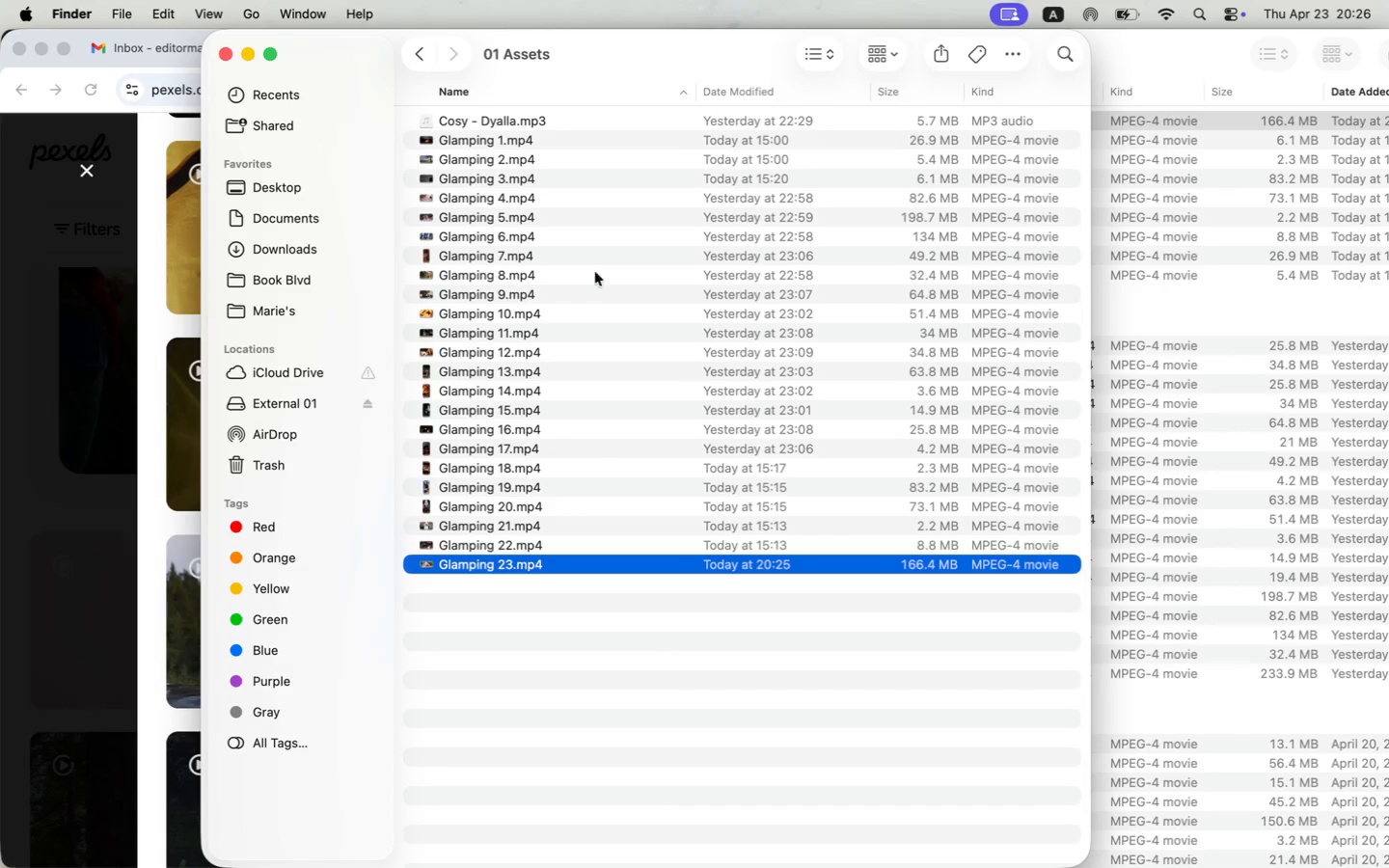 
left_click([368, 282])
 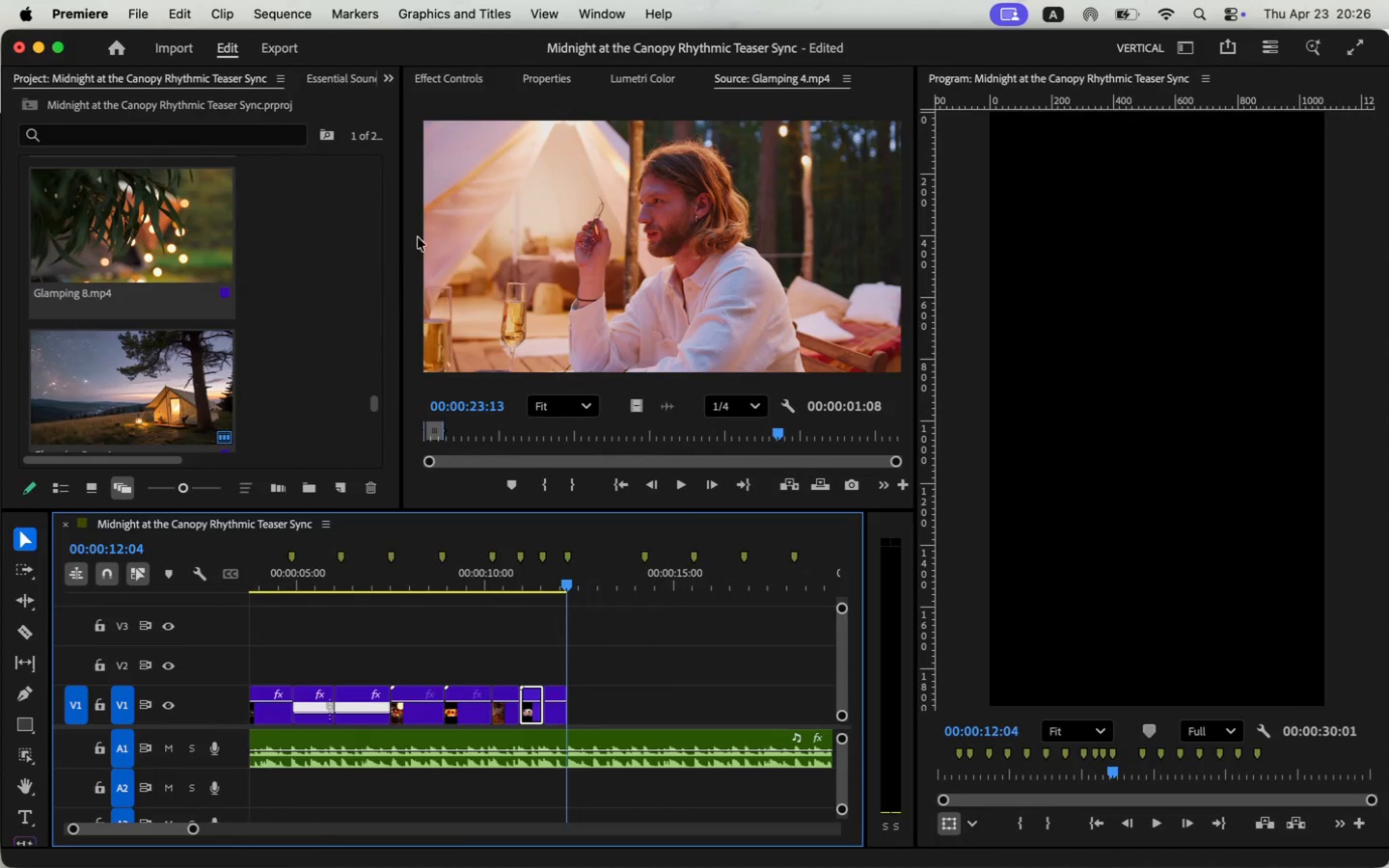 
left_click([1281, 568])
 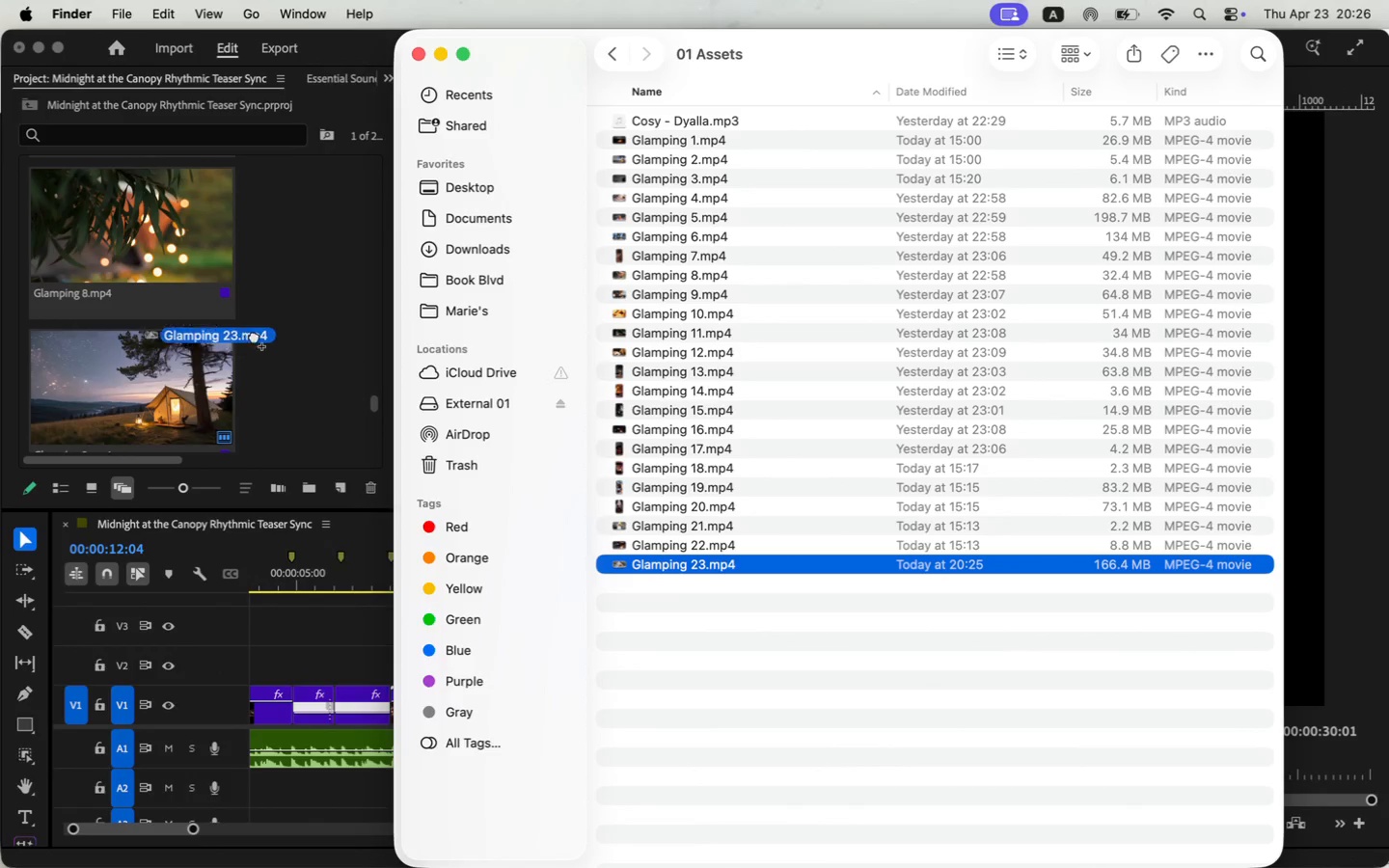 
left_click_drag(start_coordinate=[721, 564], to_coordinate=[254, 336])
 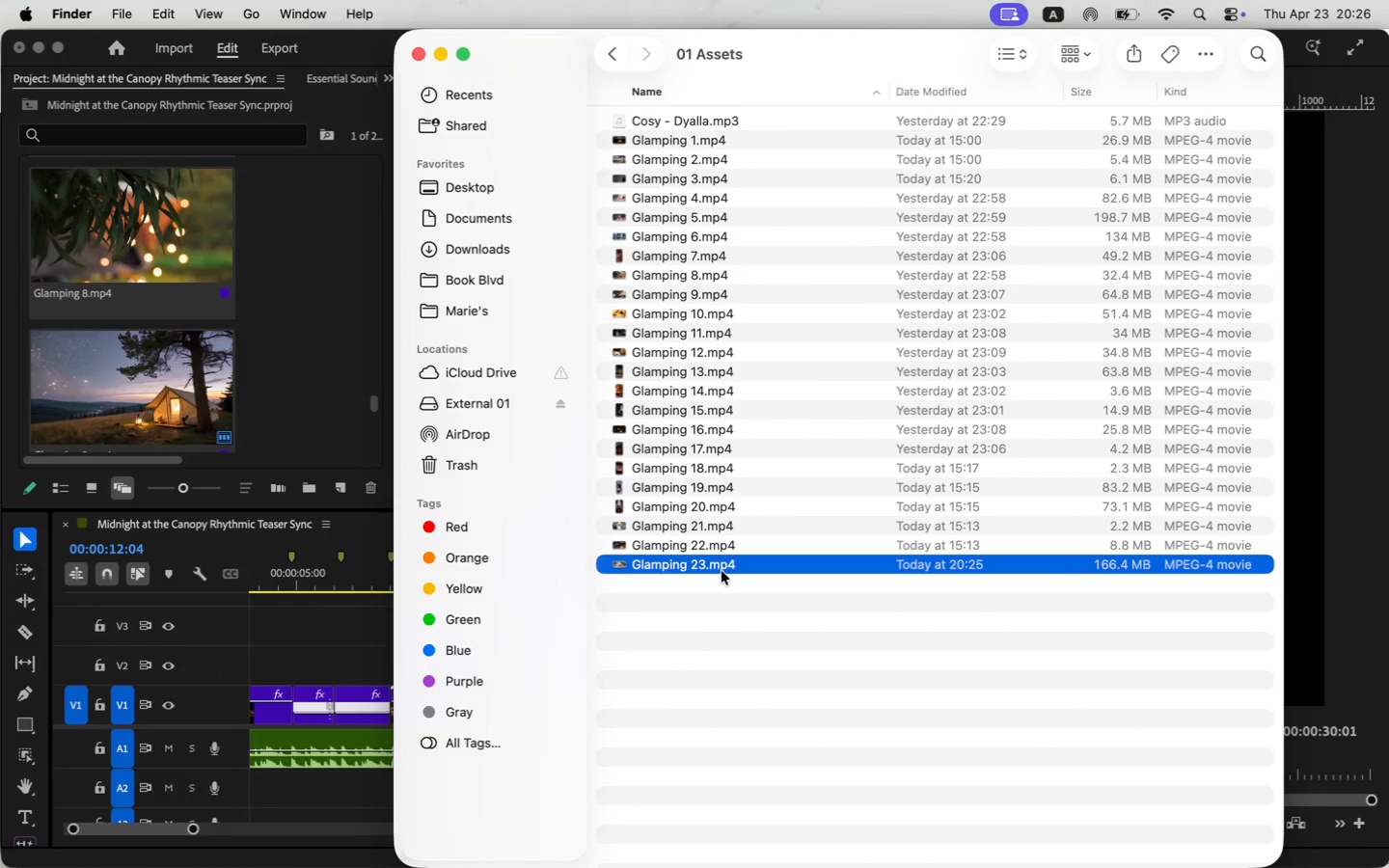 
left_click([314, 336])
 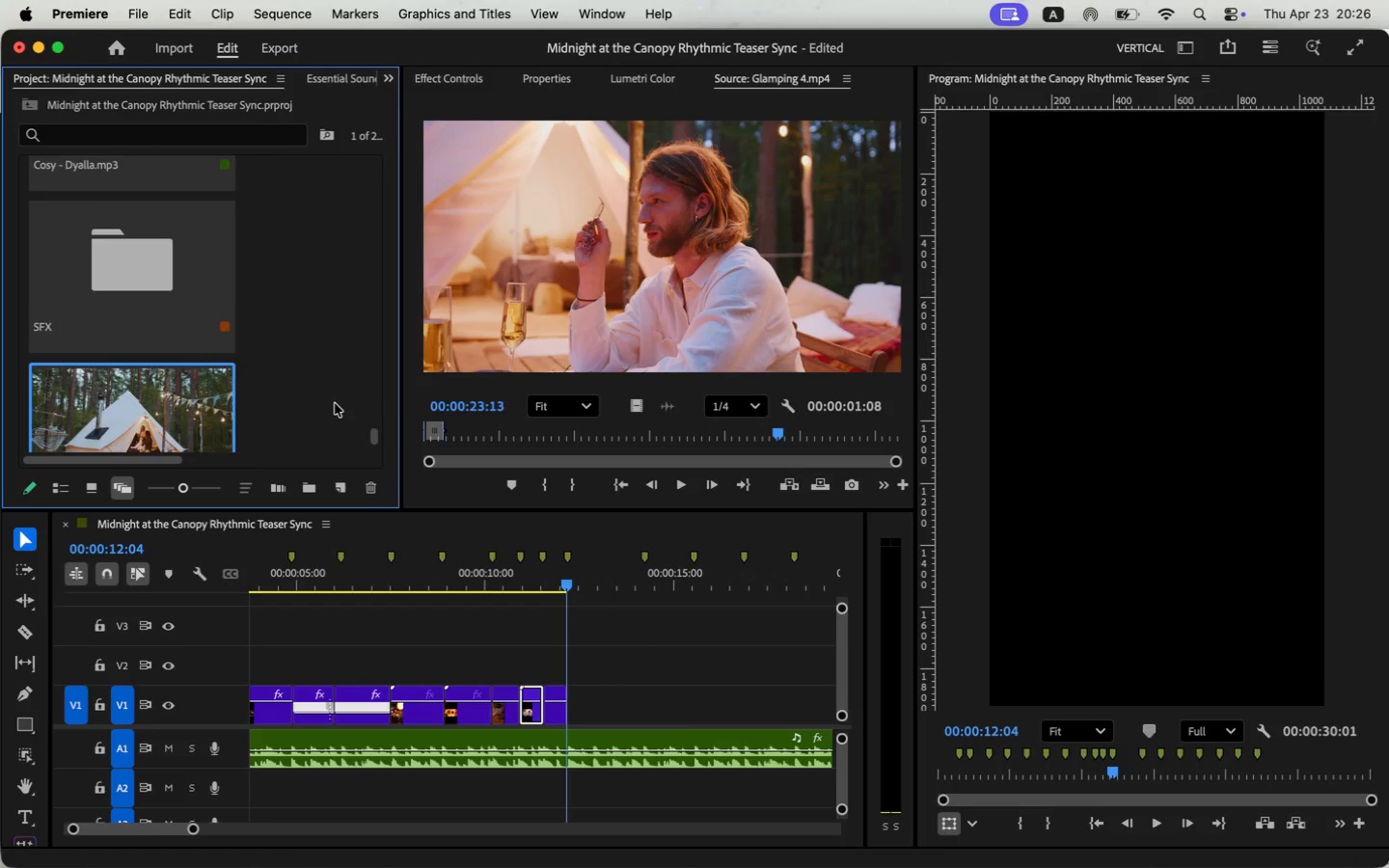 
scroll: coordinate [335, 403], scroll_direction: down, amount: 116.0
 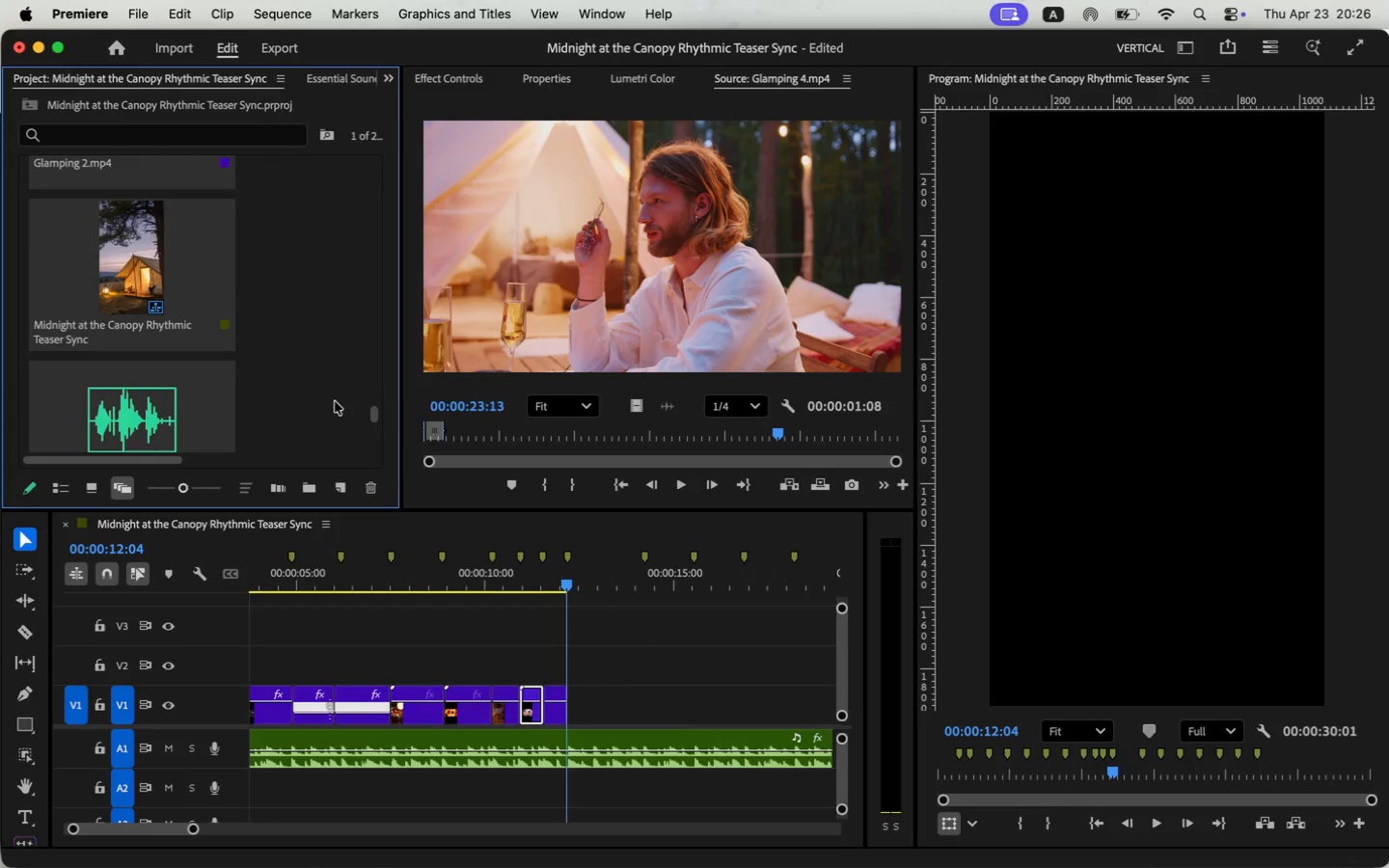 
double_click([138, 370])
 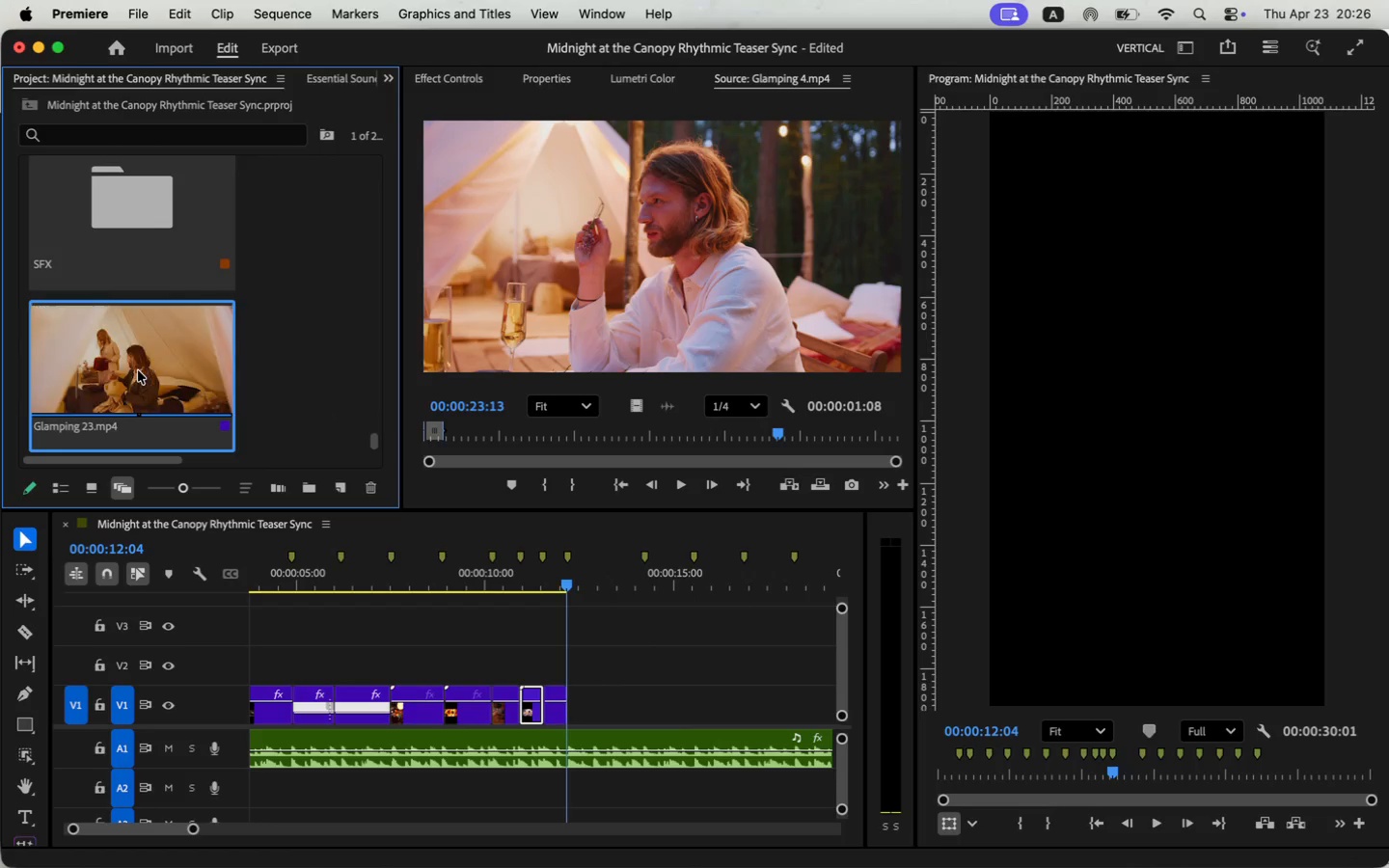 
left_click_drag(start_coordinate=[507, 434], to_coordinate=[668, 406])
 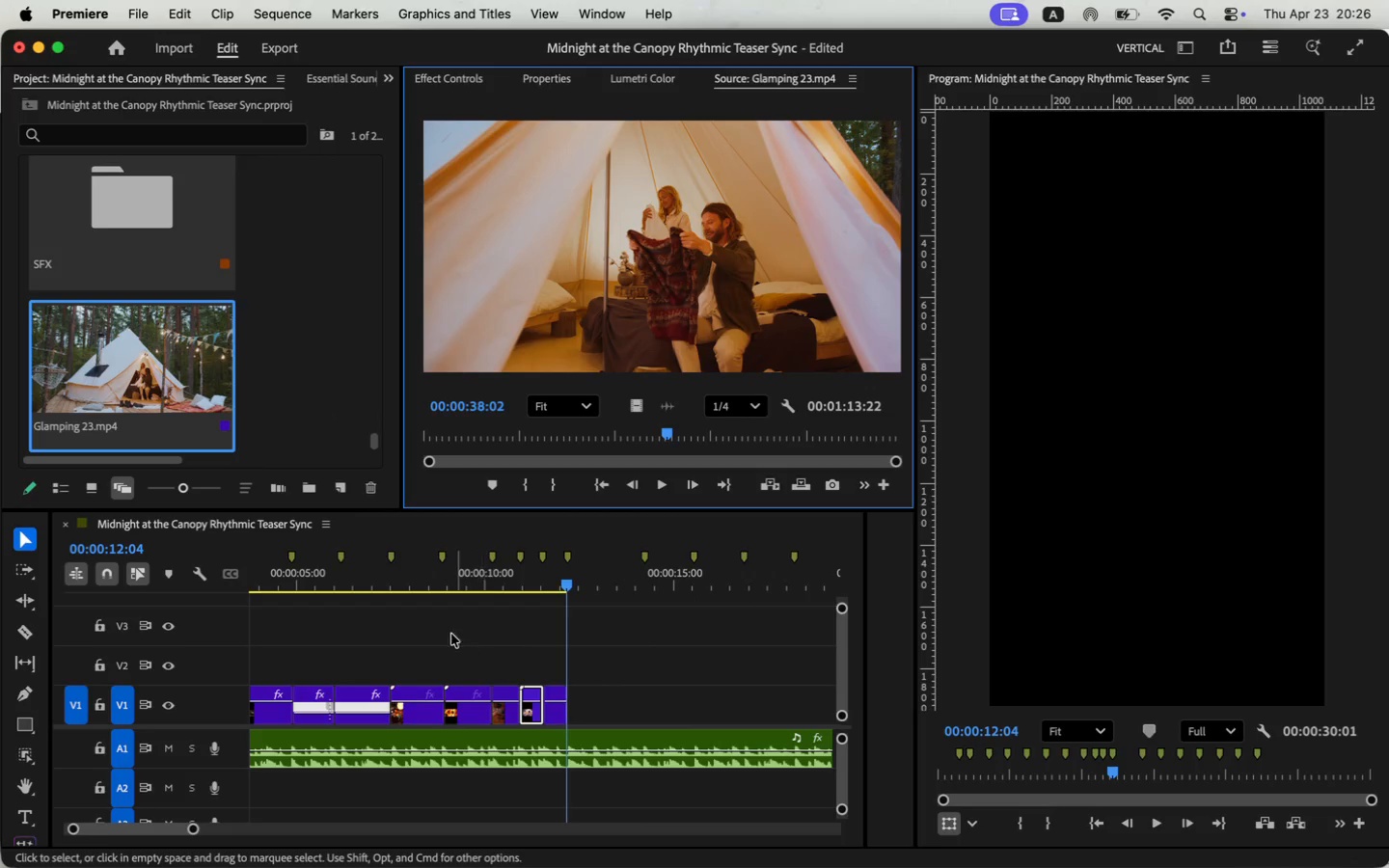 
key(Space)
 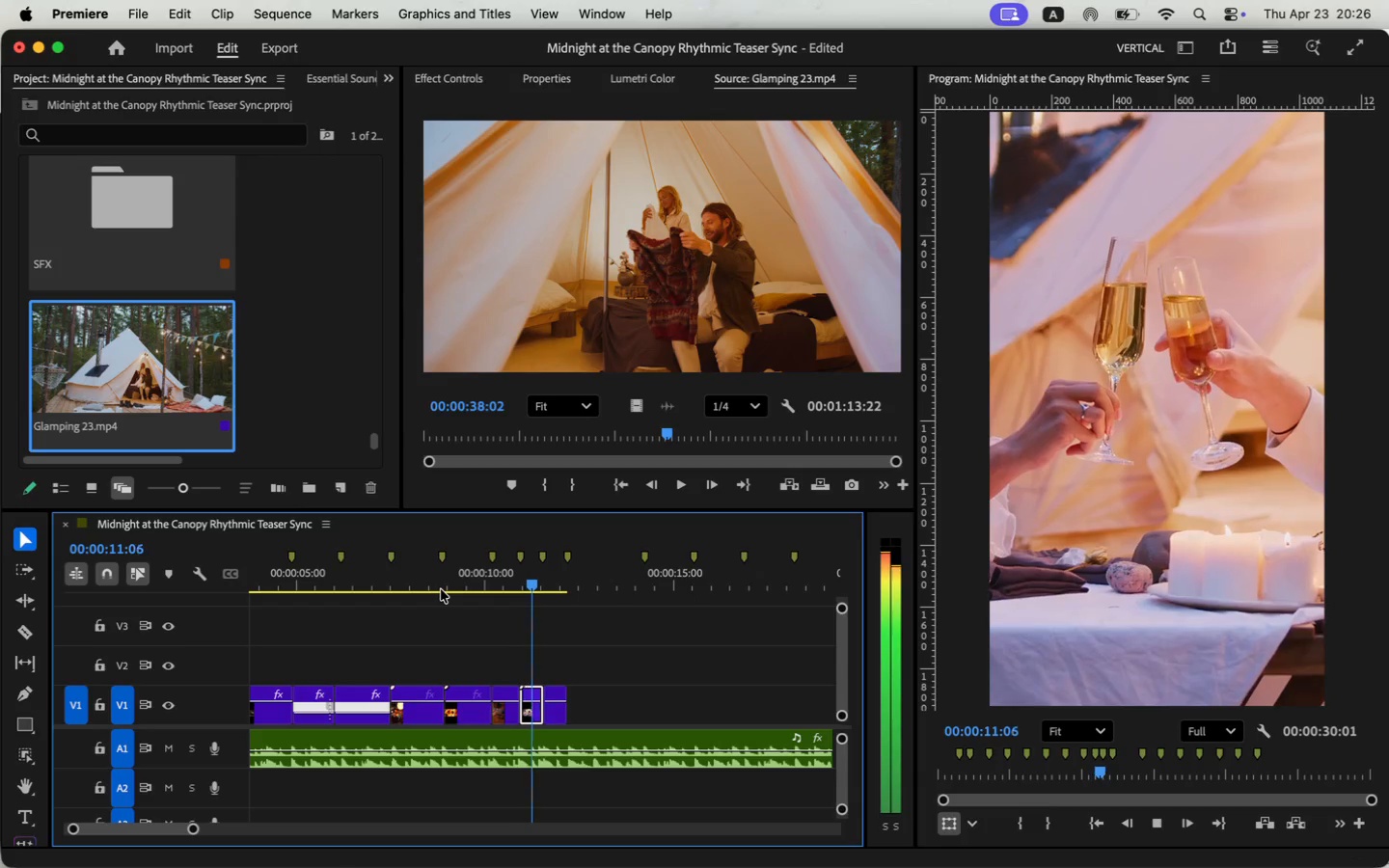 
key(Space)
 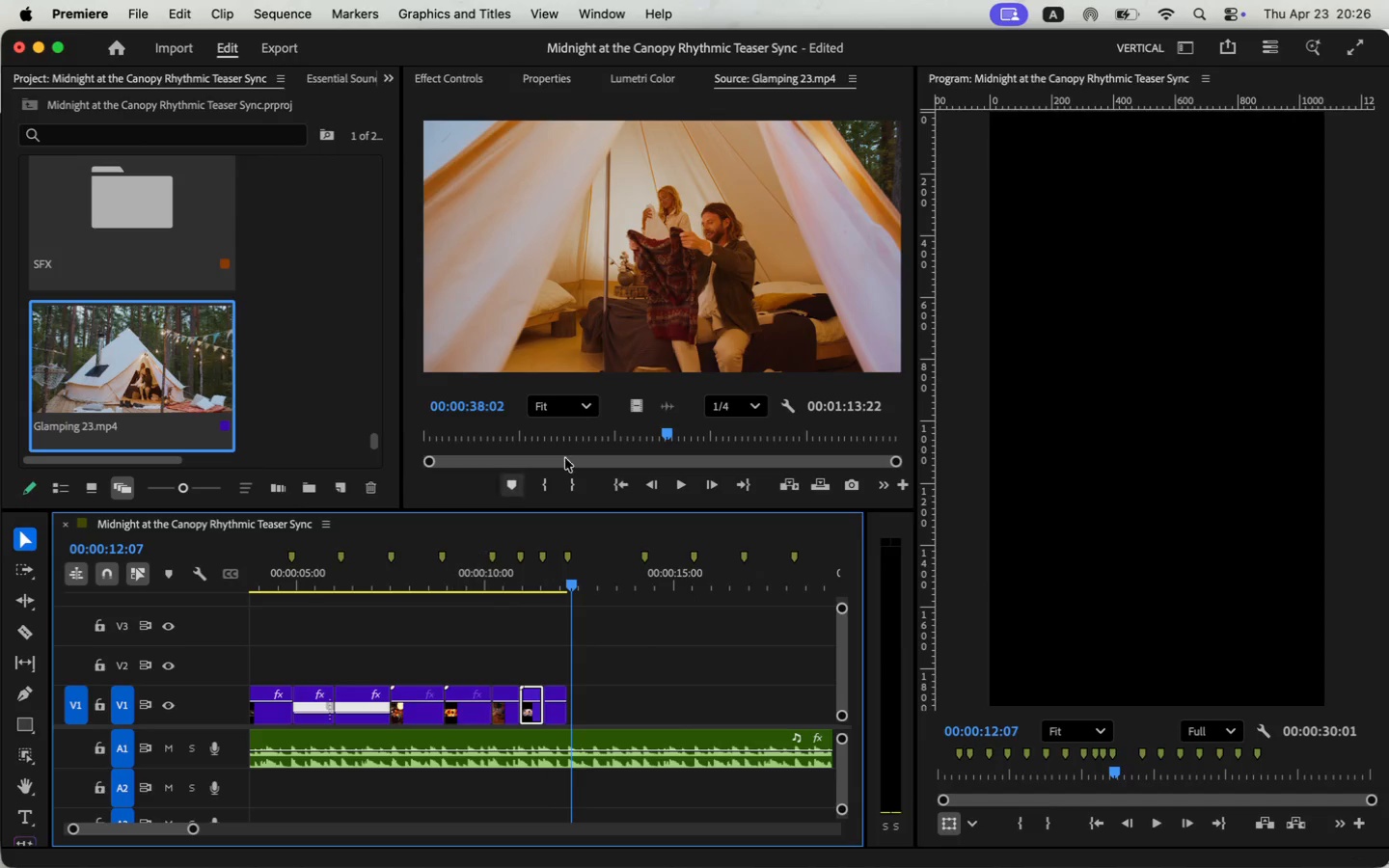 
left_click_drag(start_coordinate=[668, 432], to_coordinate=[577, 444])
 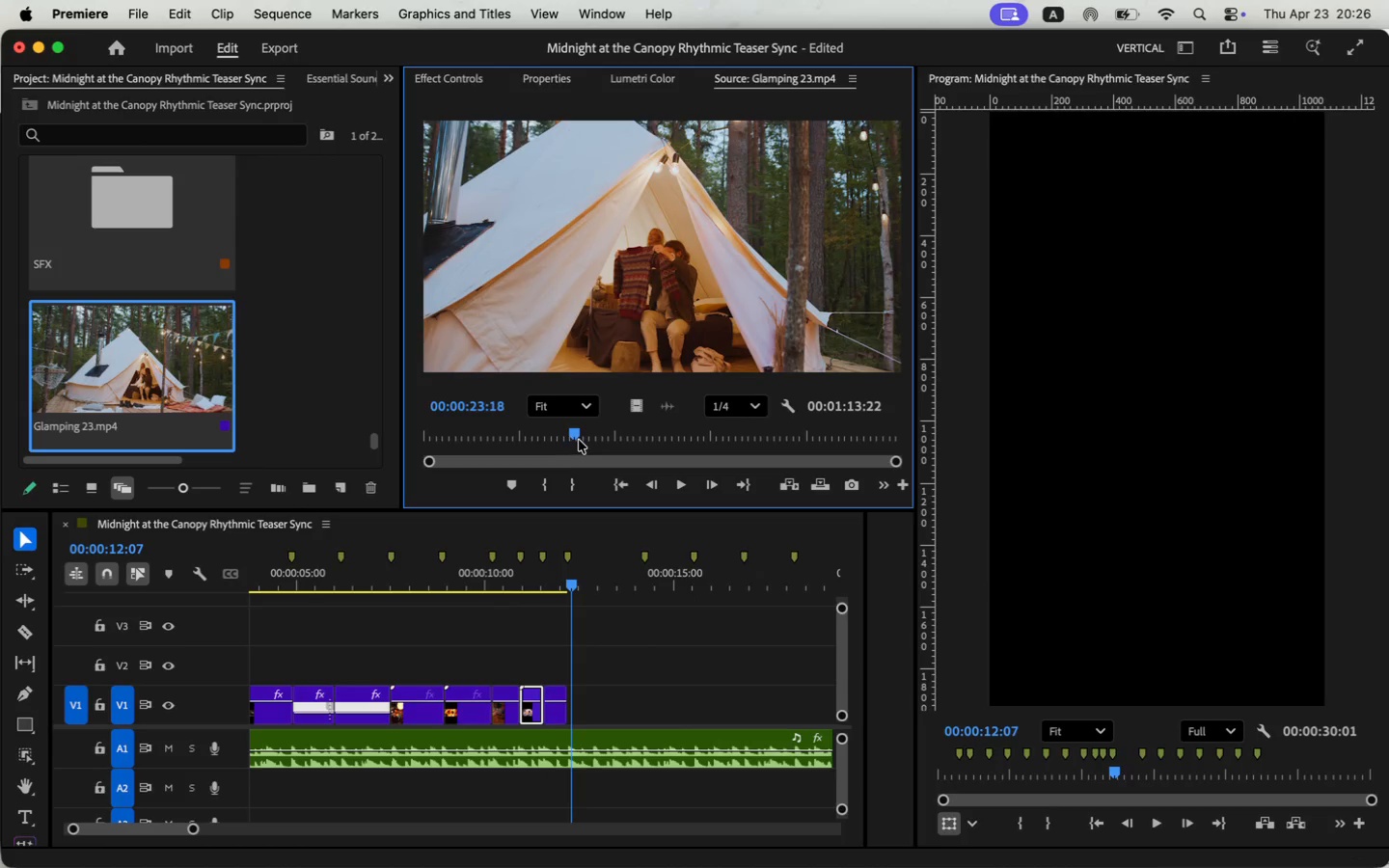 
key(I)
 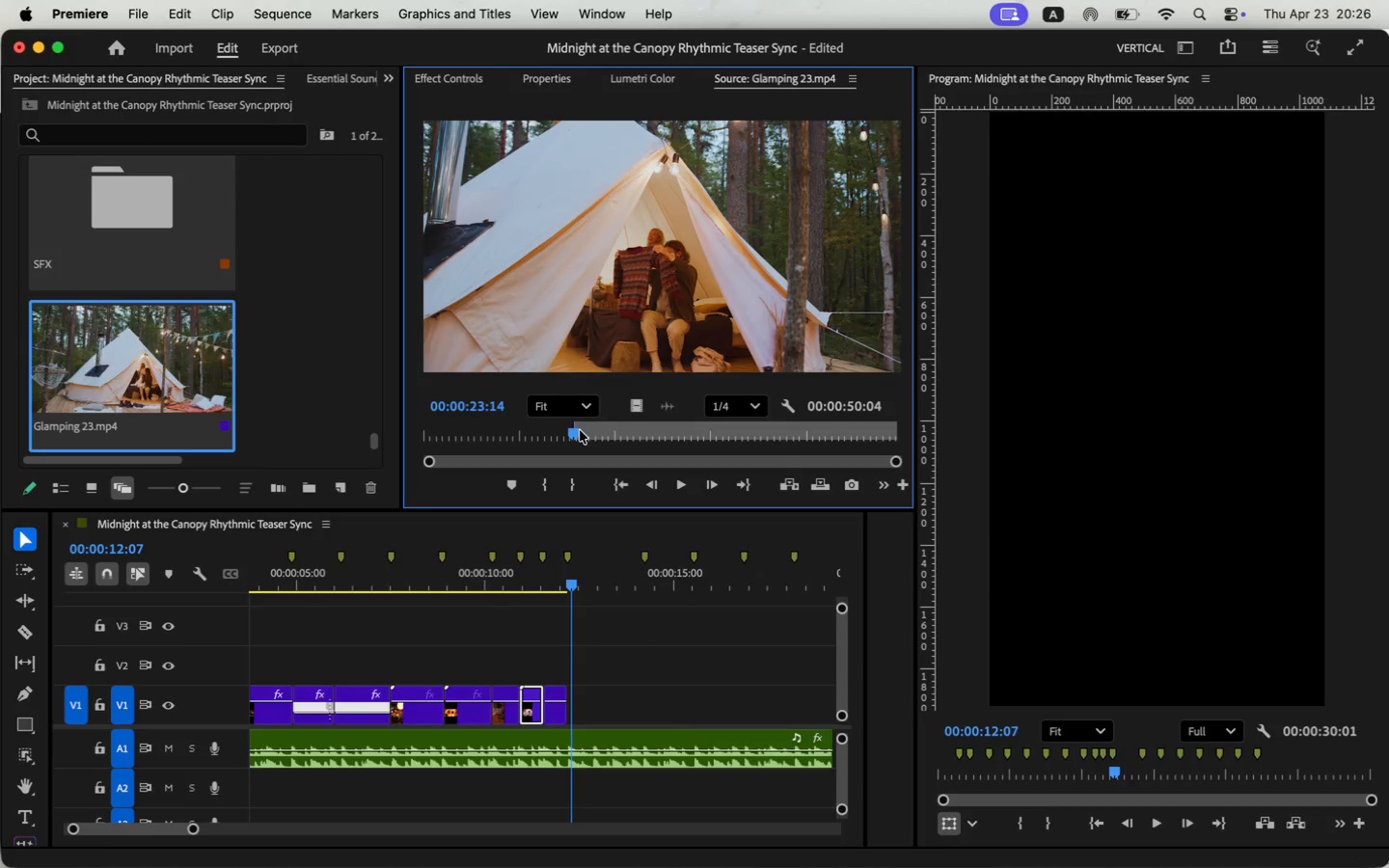 
key(Space)
 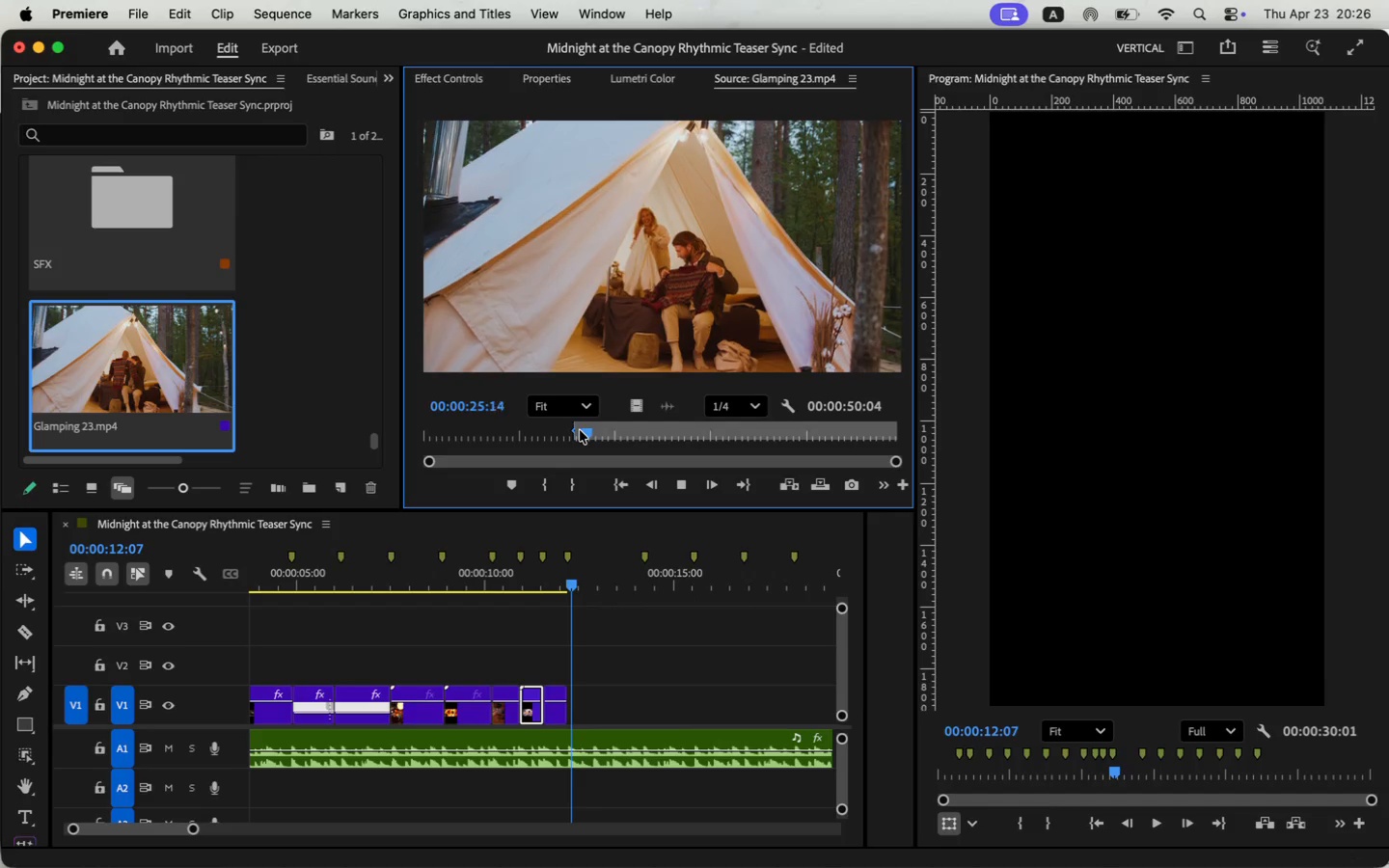 
key(Space)
 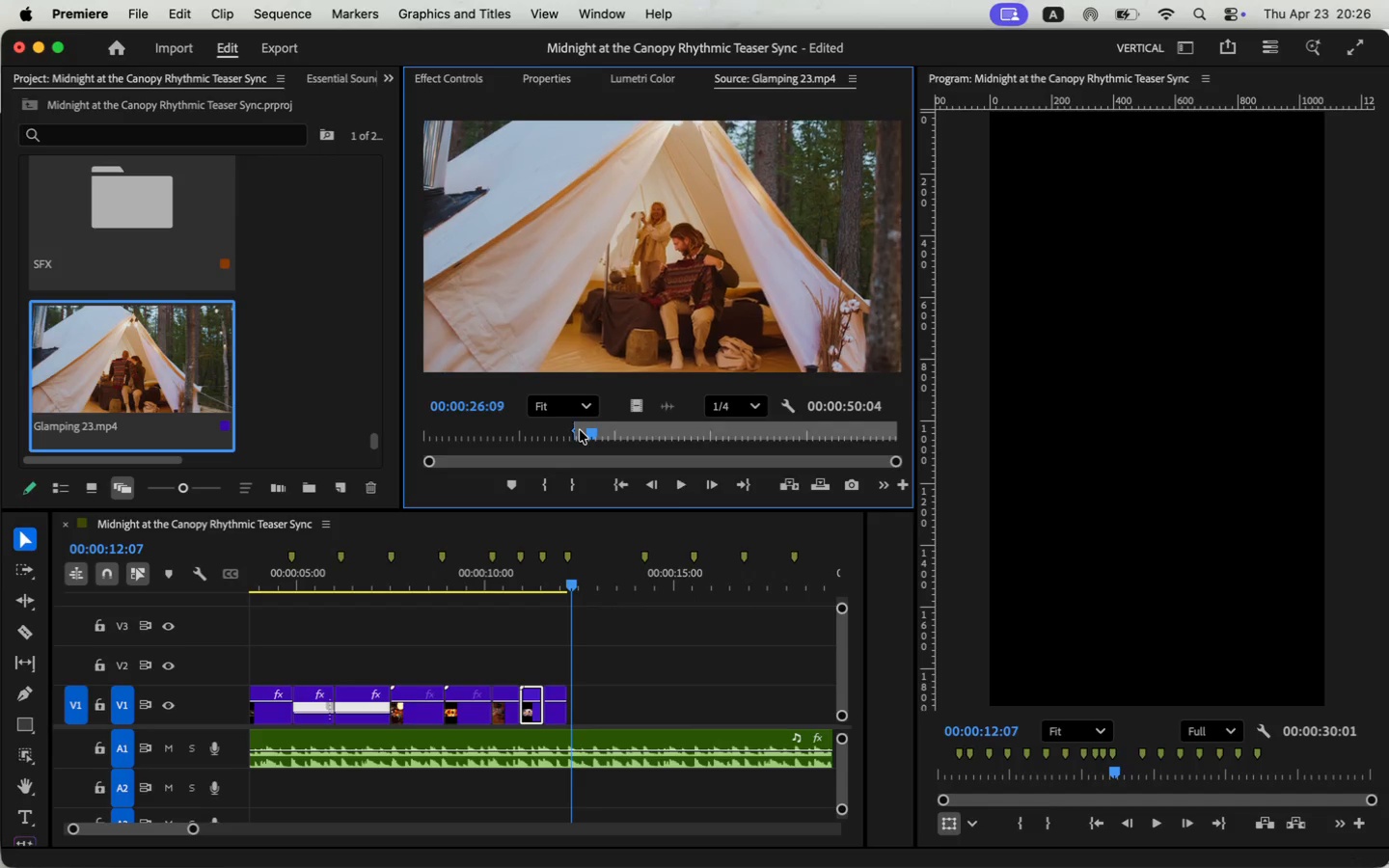 
key(O)
 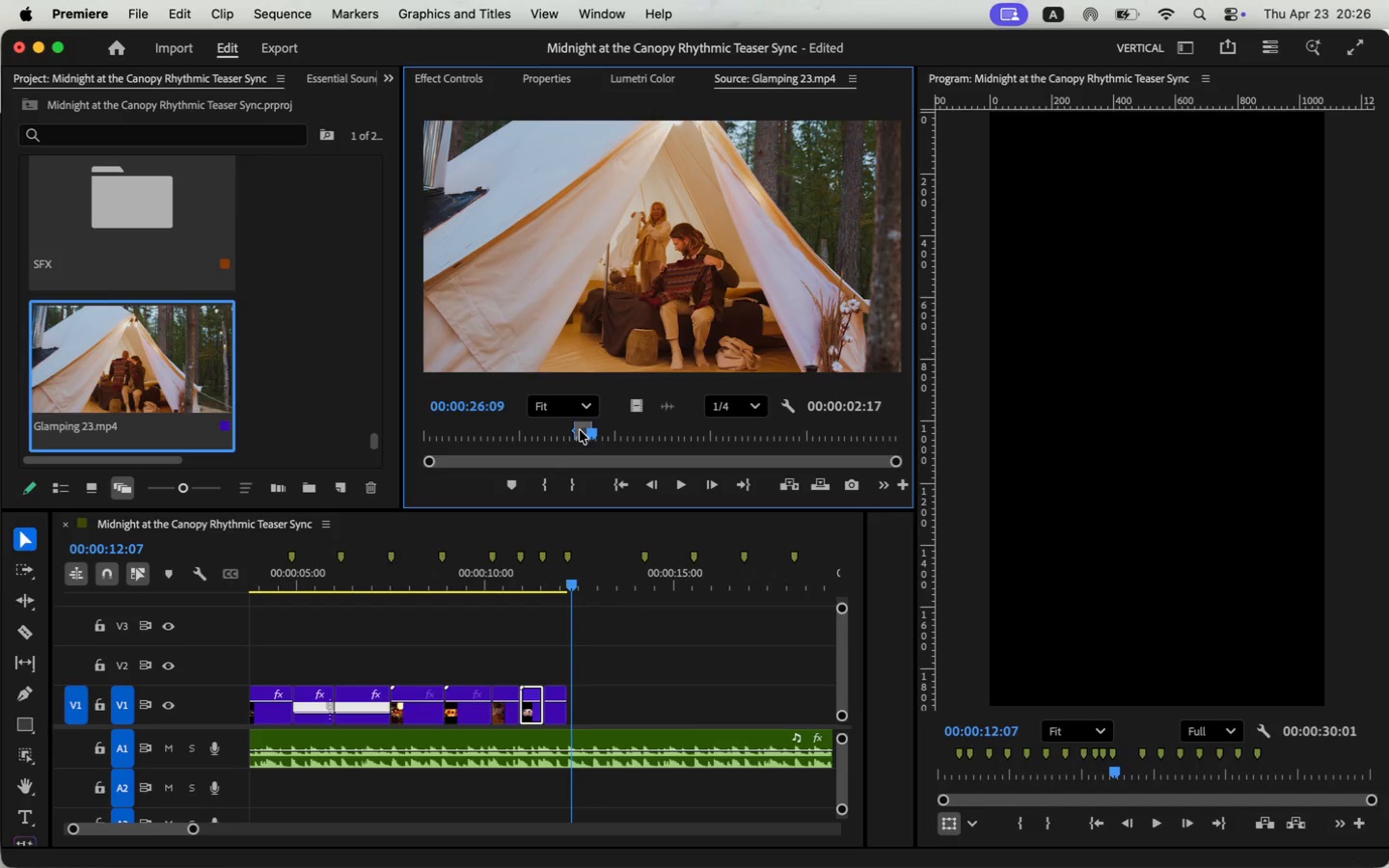 
left_click_drag(start_coordinate=[635, 406], to_coordinate=[565, 712])
 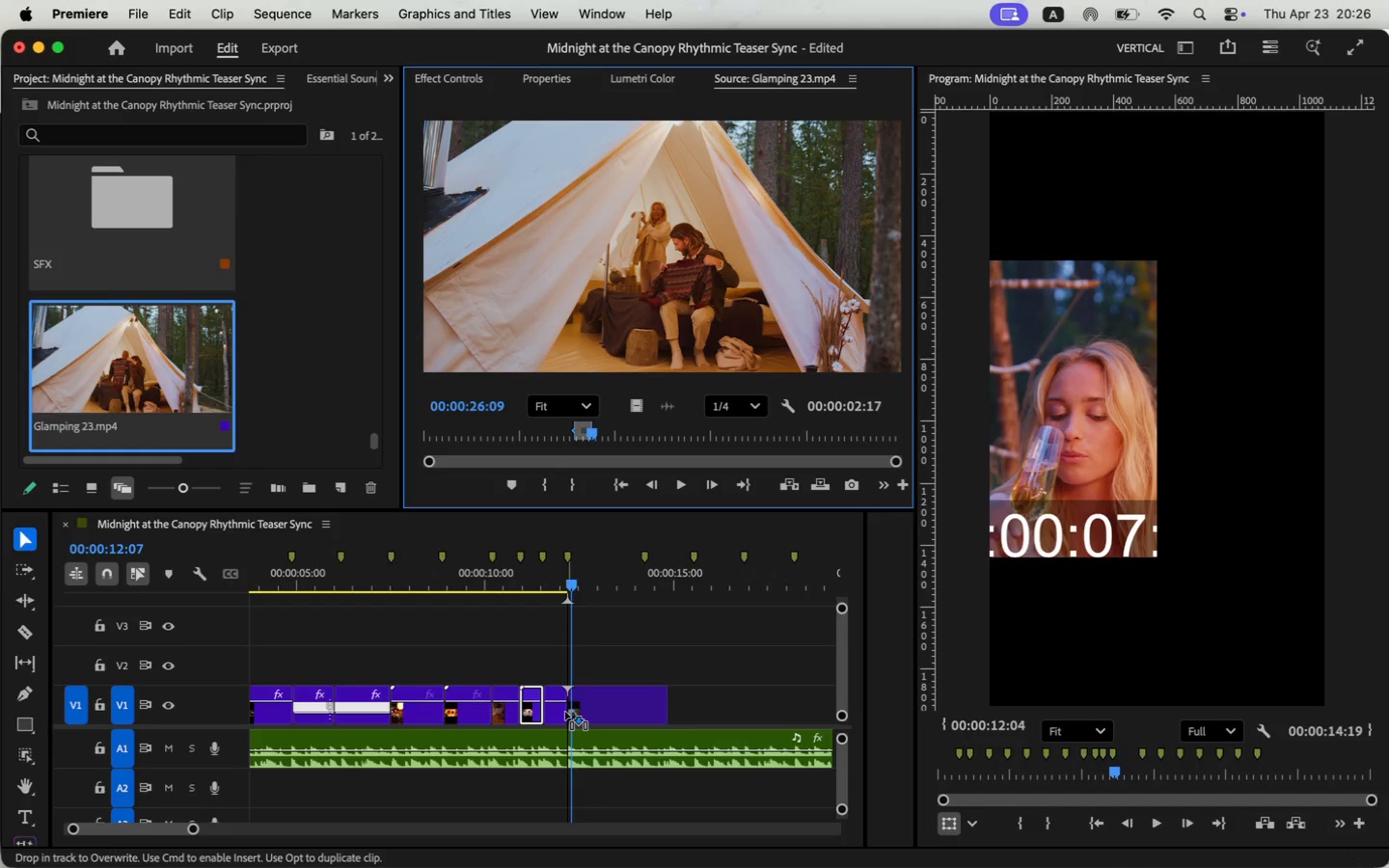 
left_click([558, 584])
 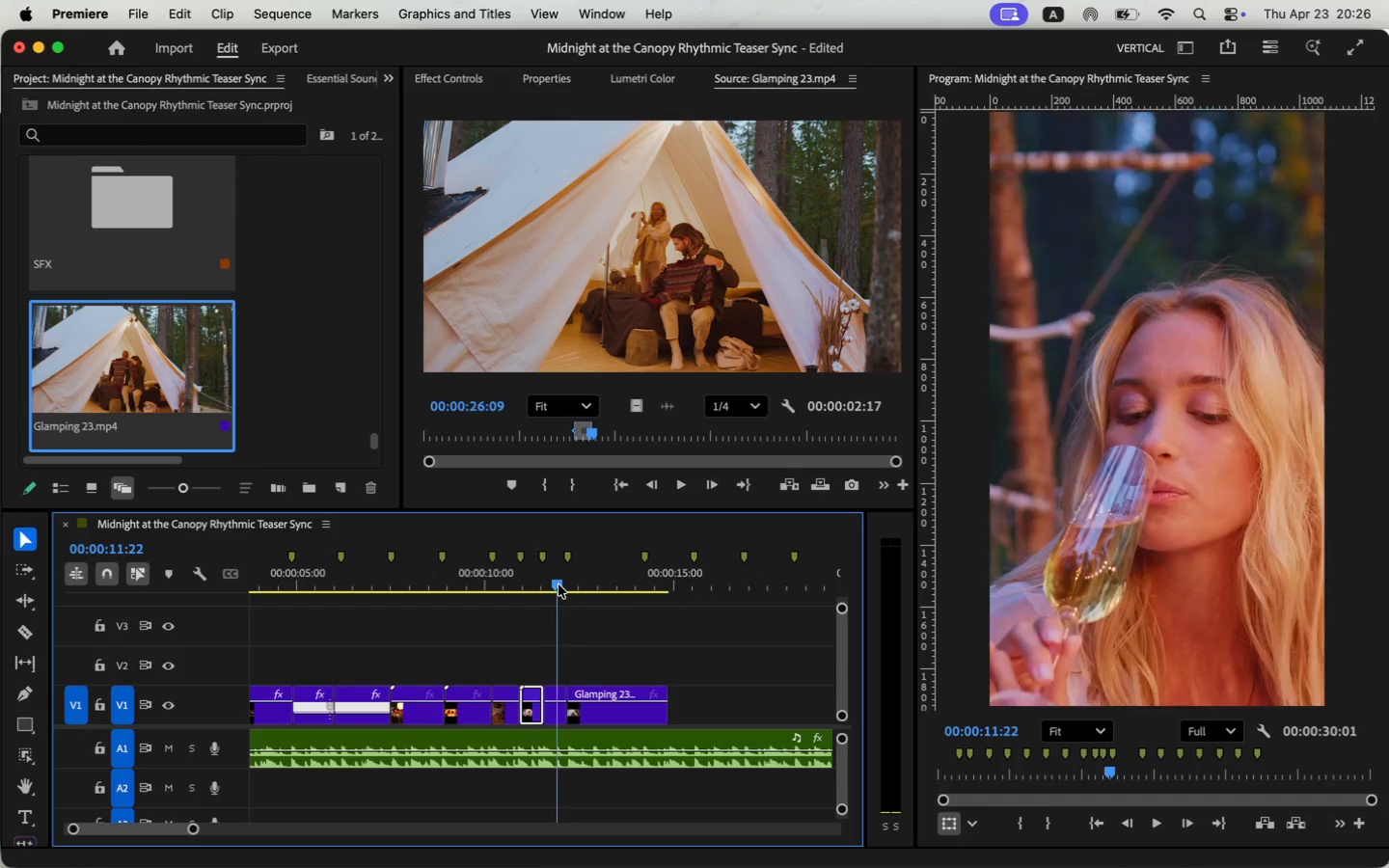 
key(Space)
 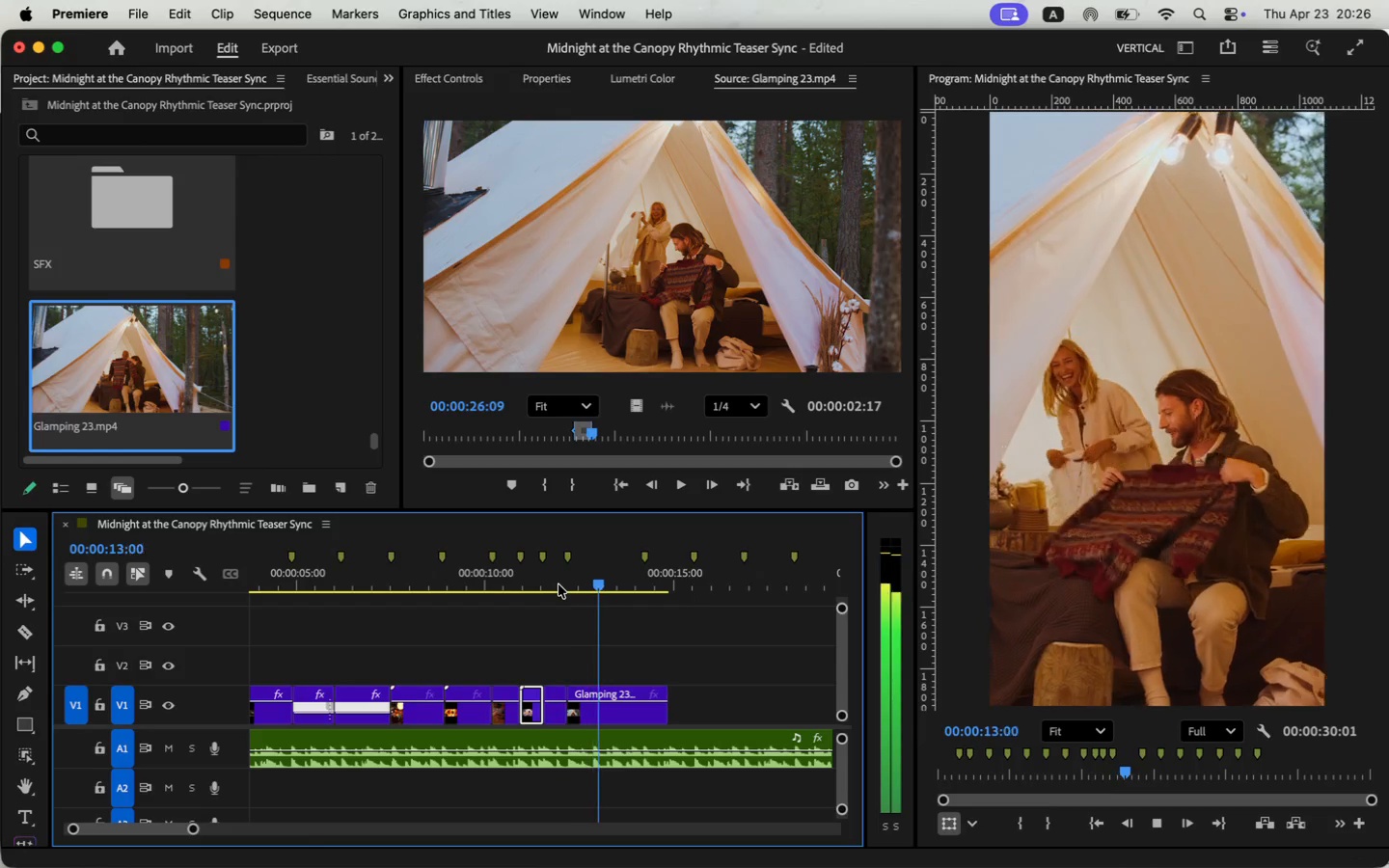 
key(Space)
 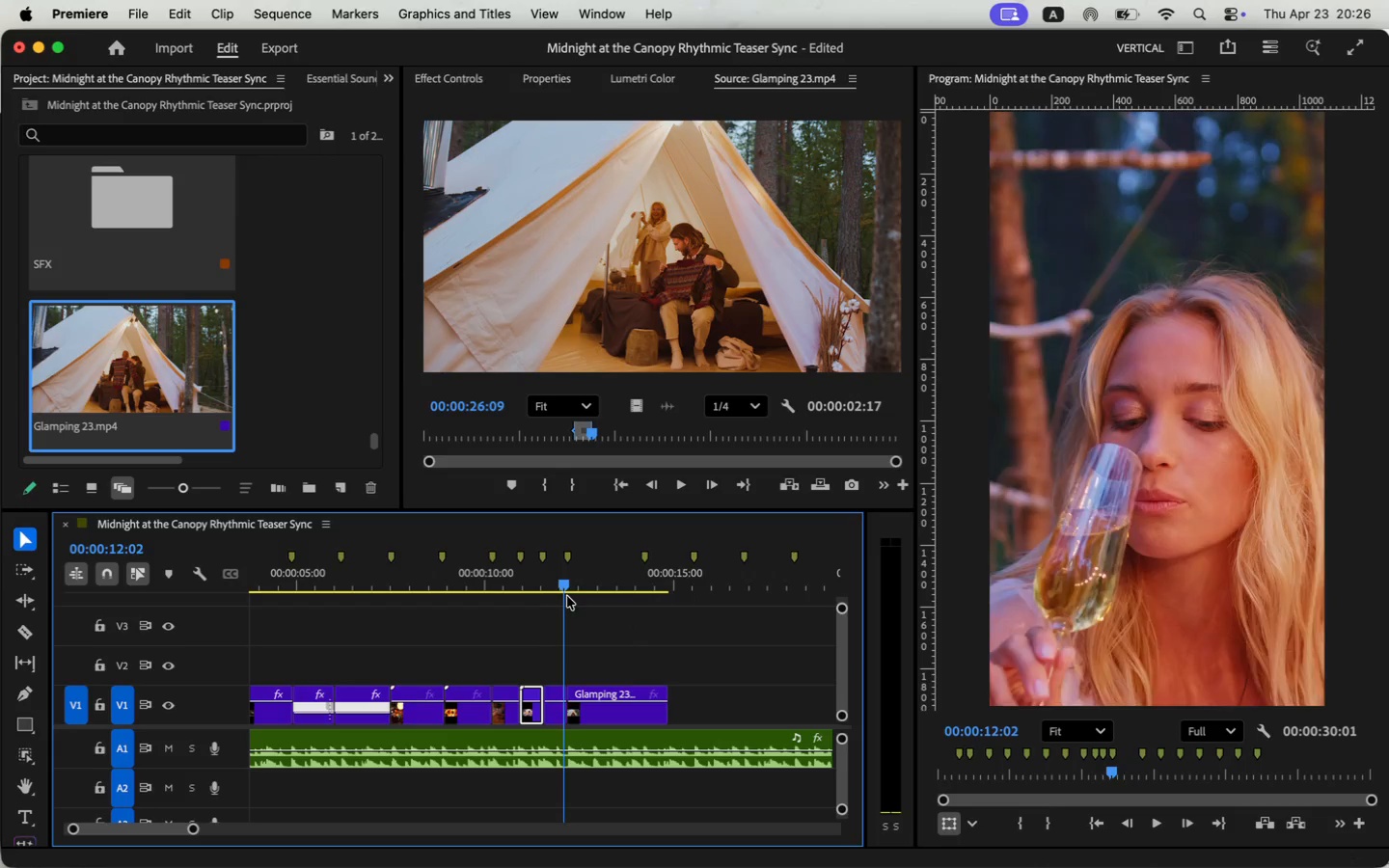 
left_click_drag(start_coordinate=[649, 583], to_coordinate=[580, 592])
 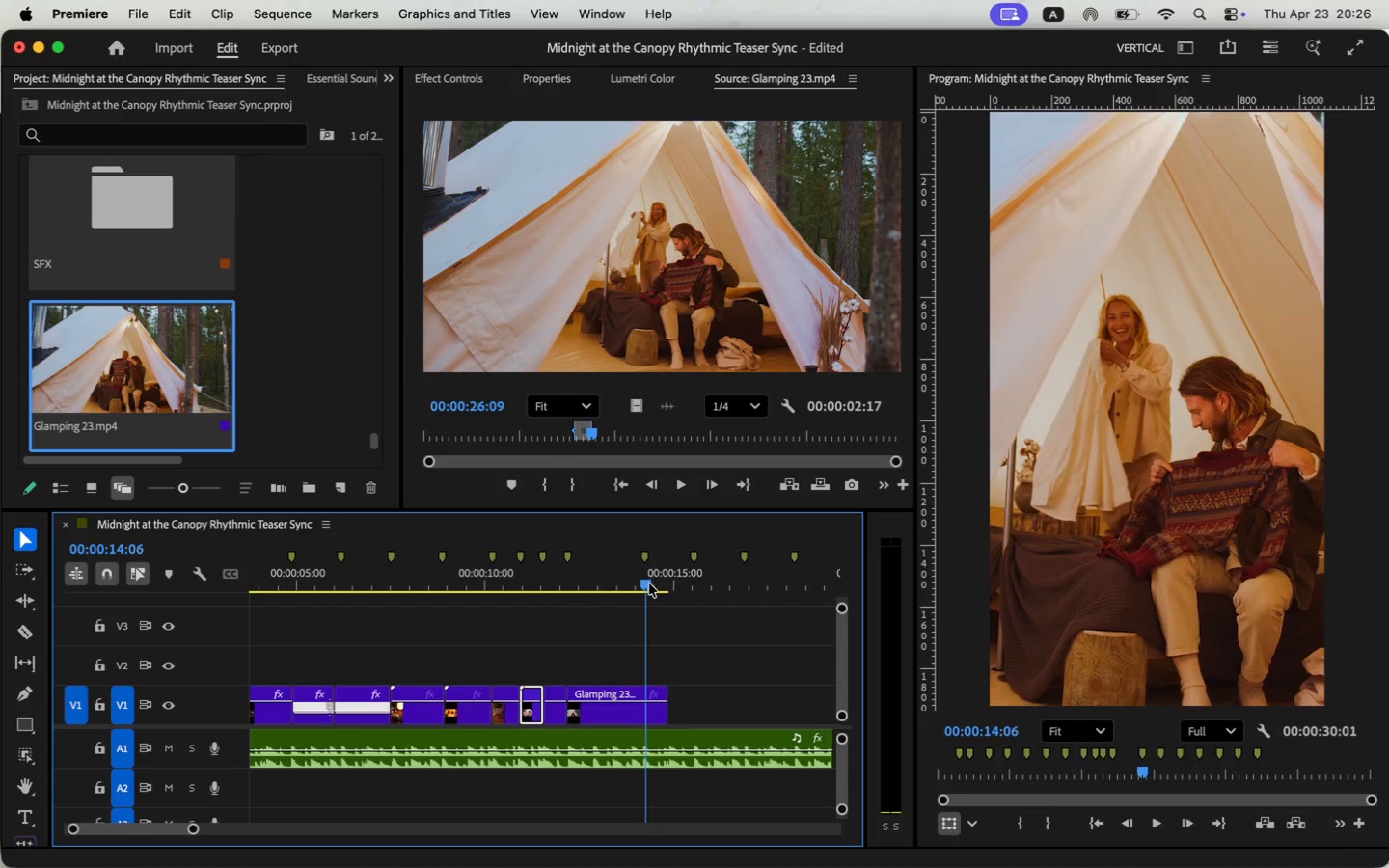 
key(Space)
 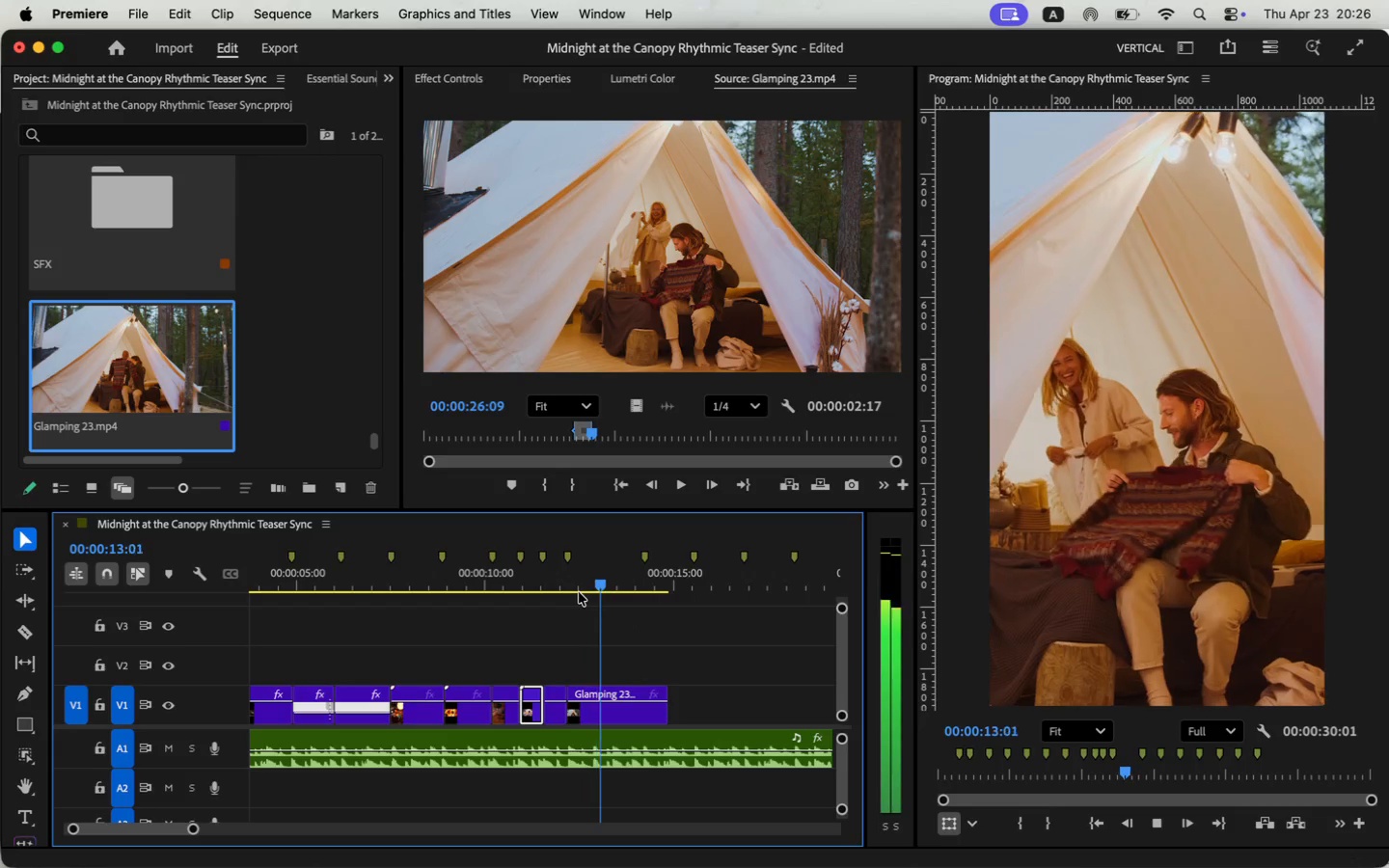 
key(Space)
 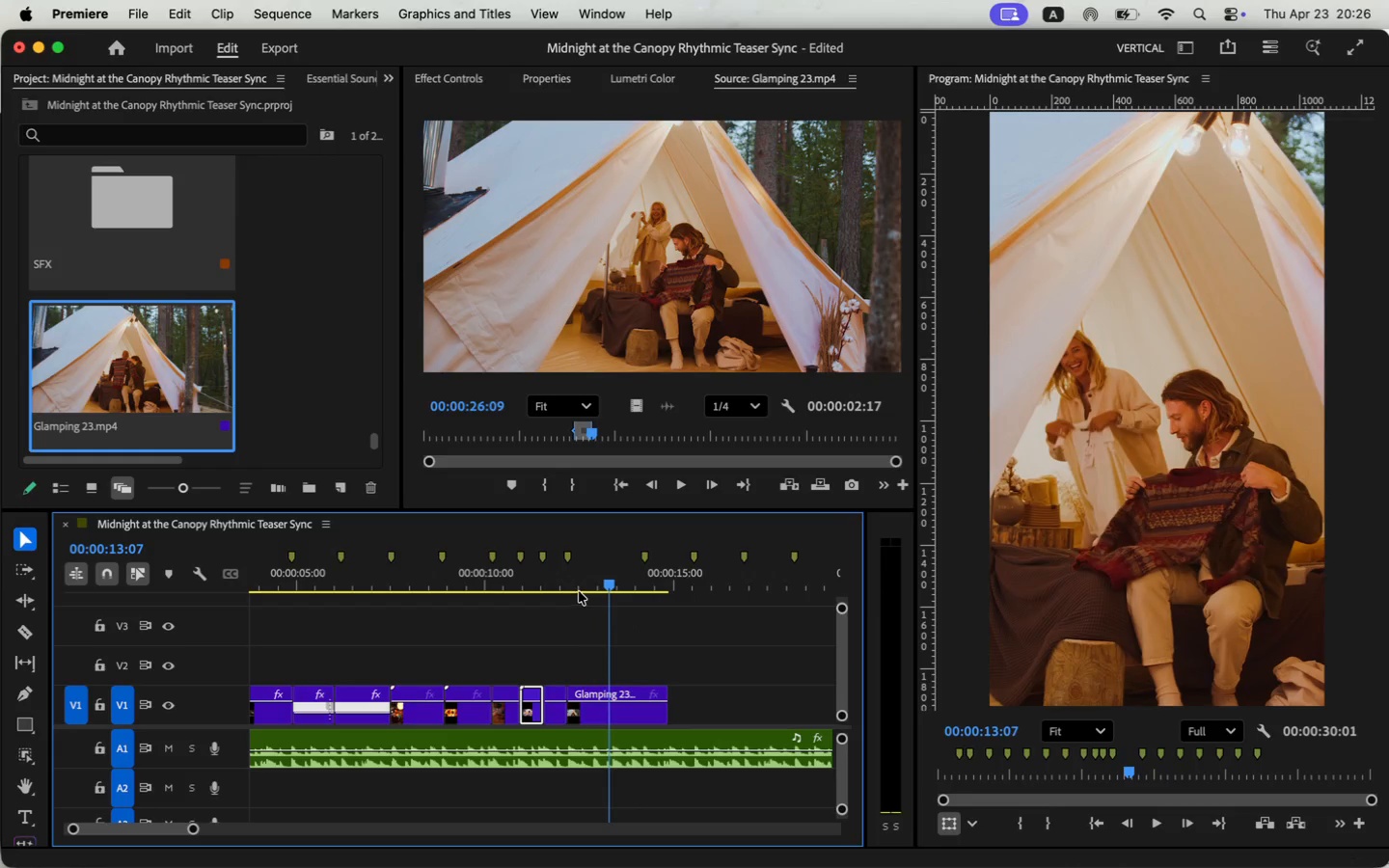 
left_click([577, 588])
 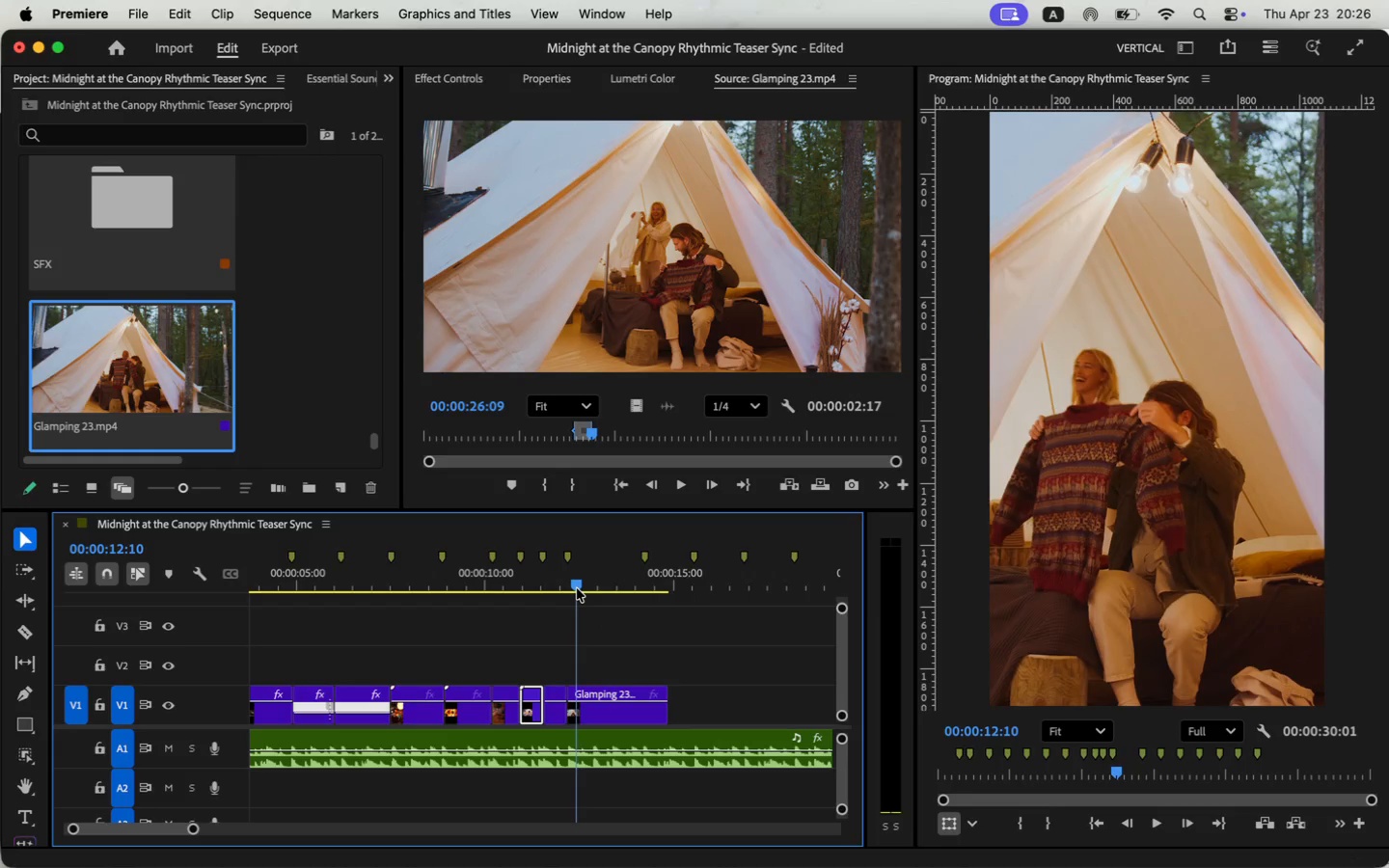 
key(Space)
 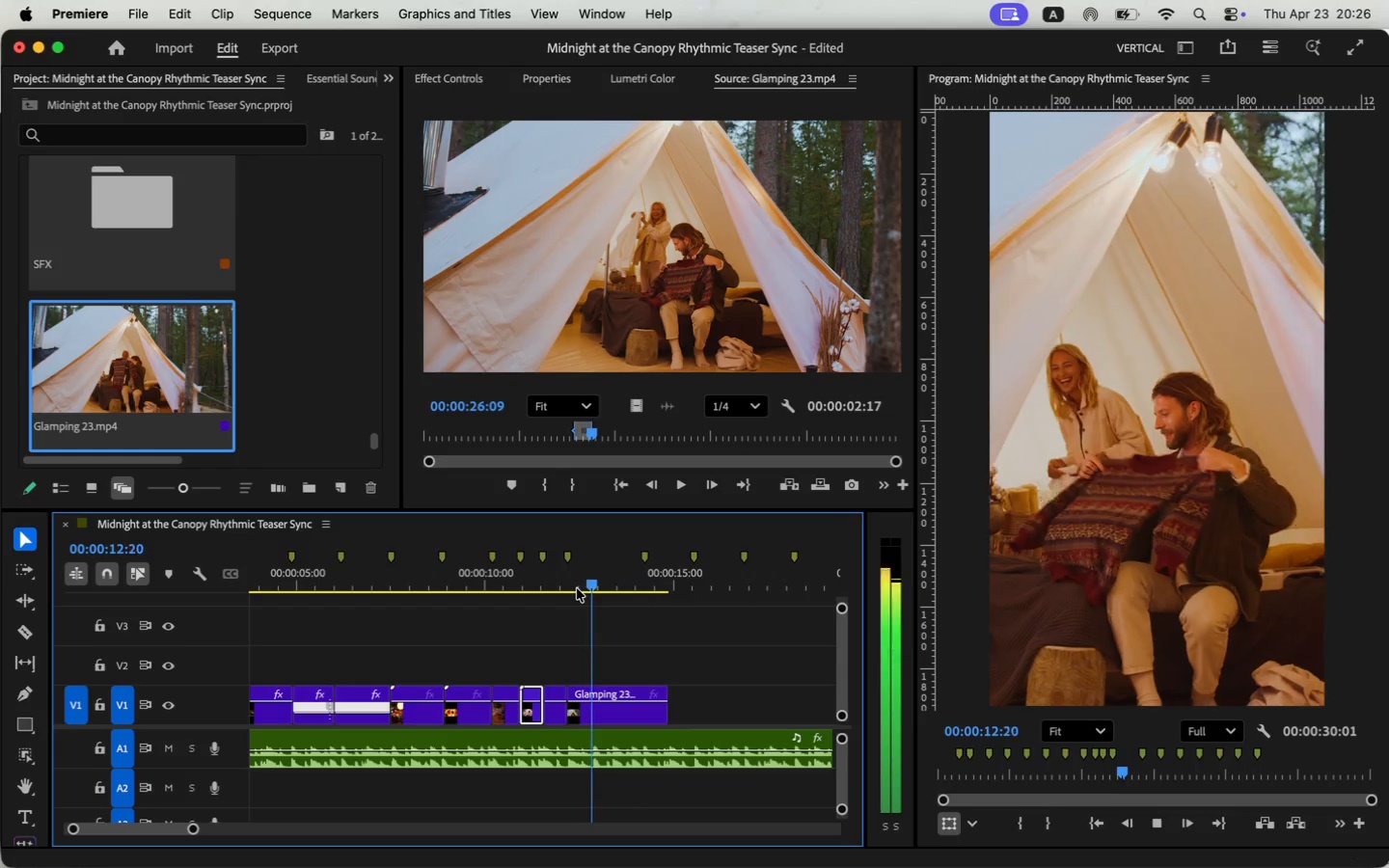 
key(Space)
 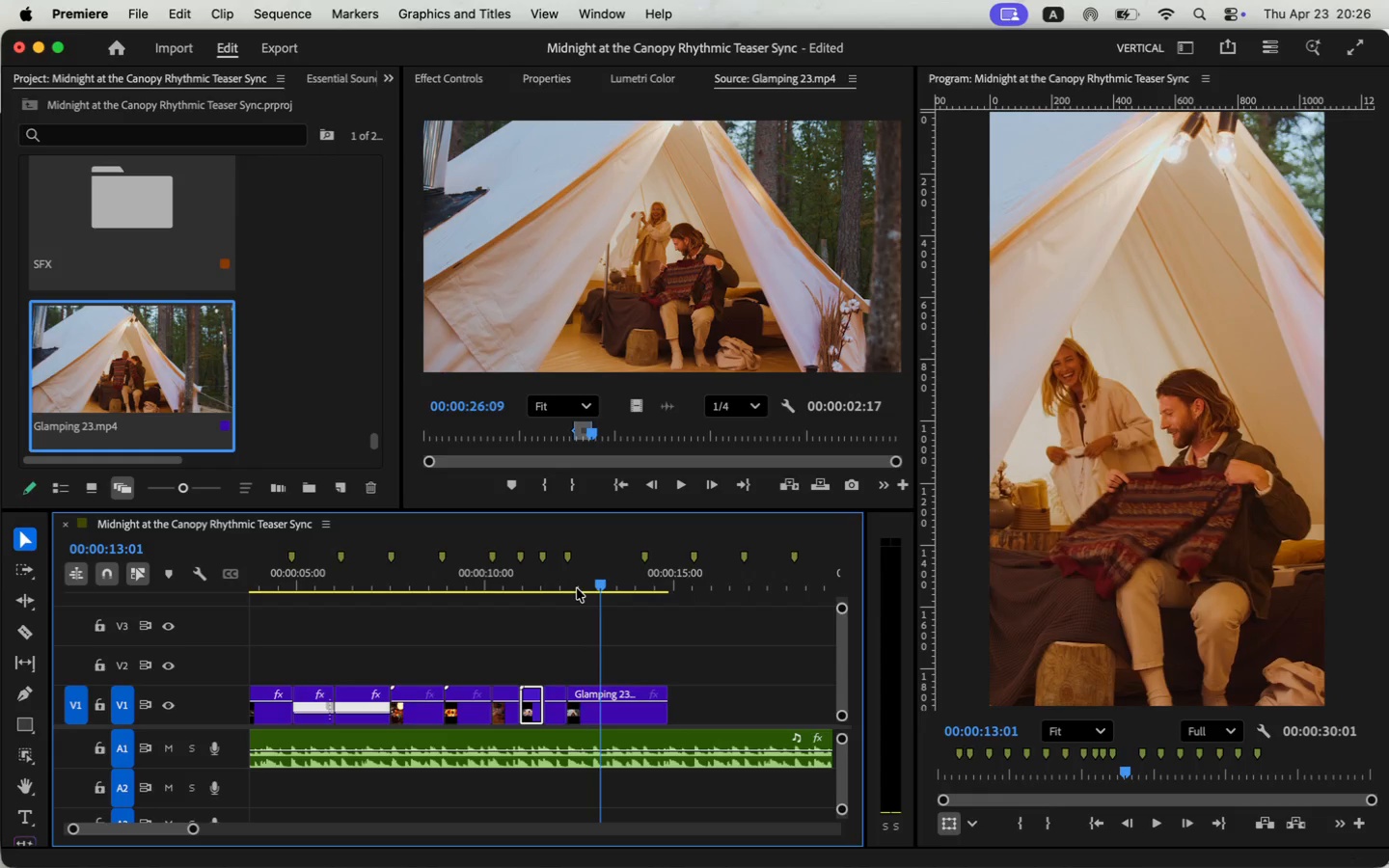 
left_click_drag(start_coordinate=[594, 586], to_coordinate=[545, 589])
 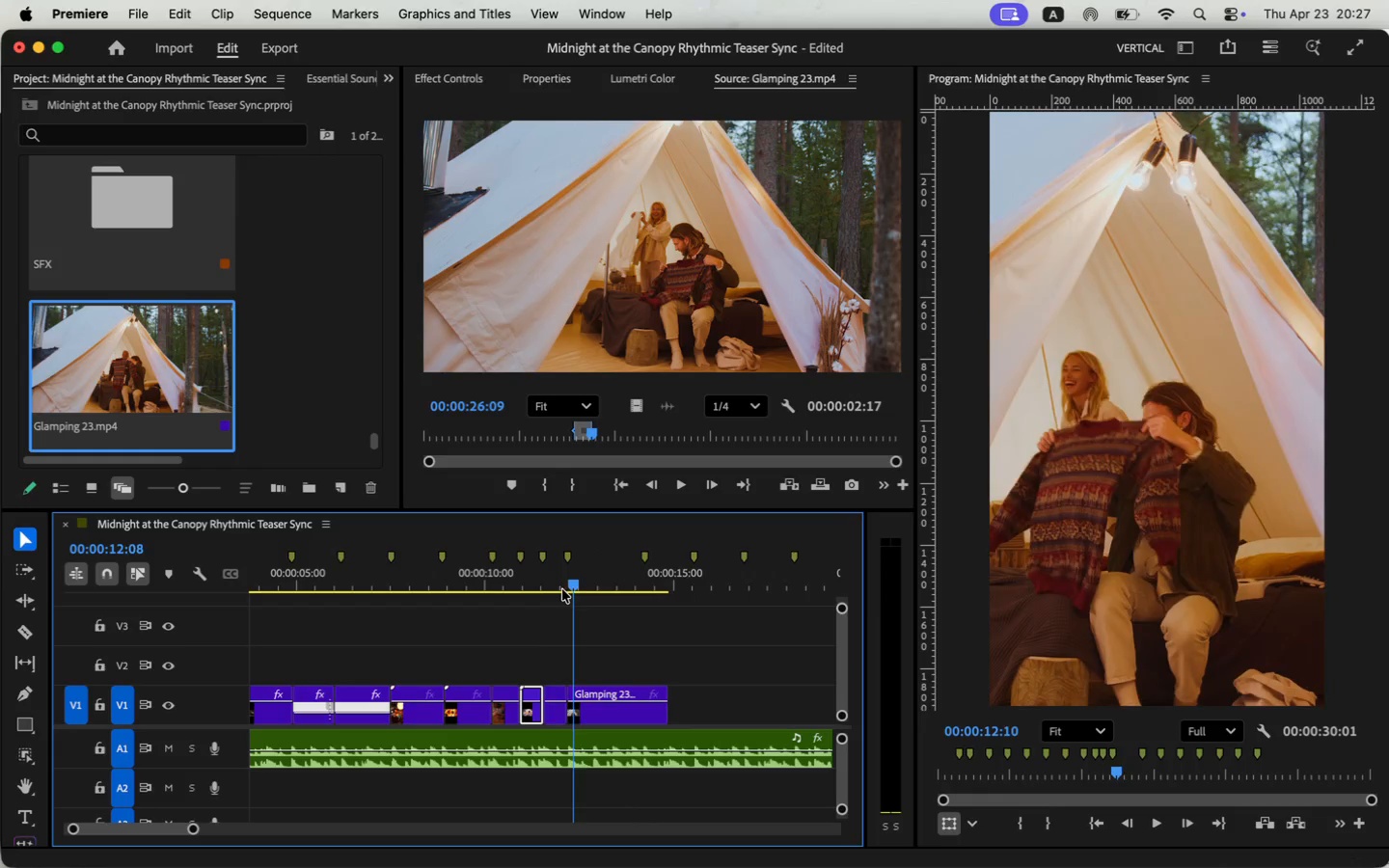 
key(Space)
 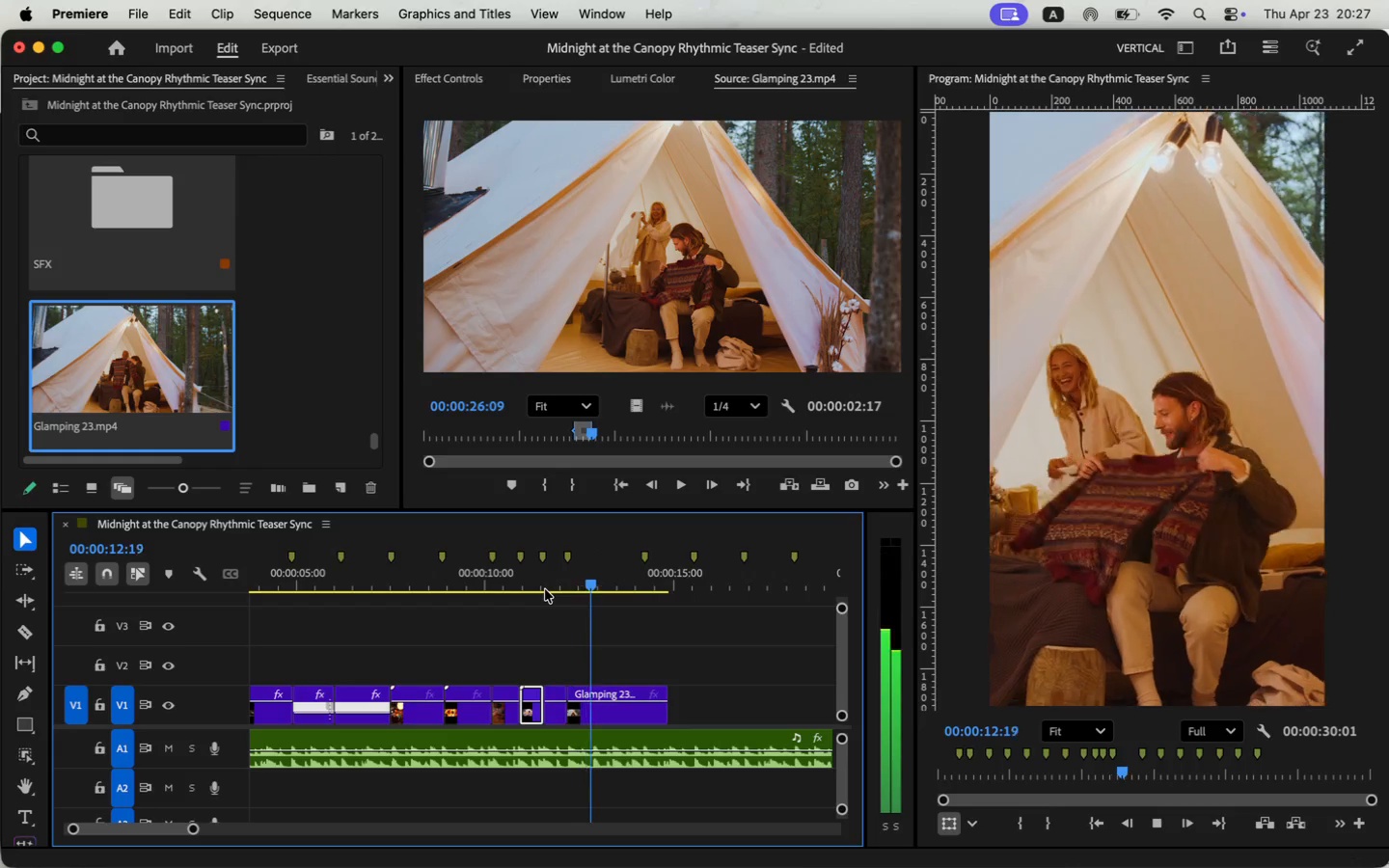 
key(Space)
 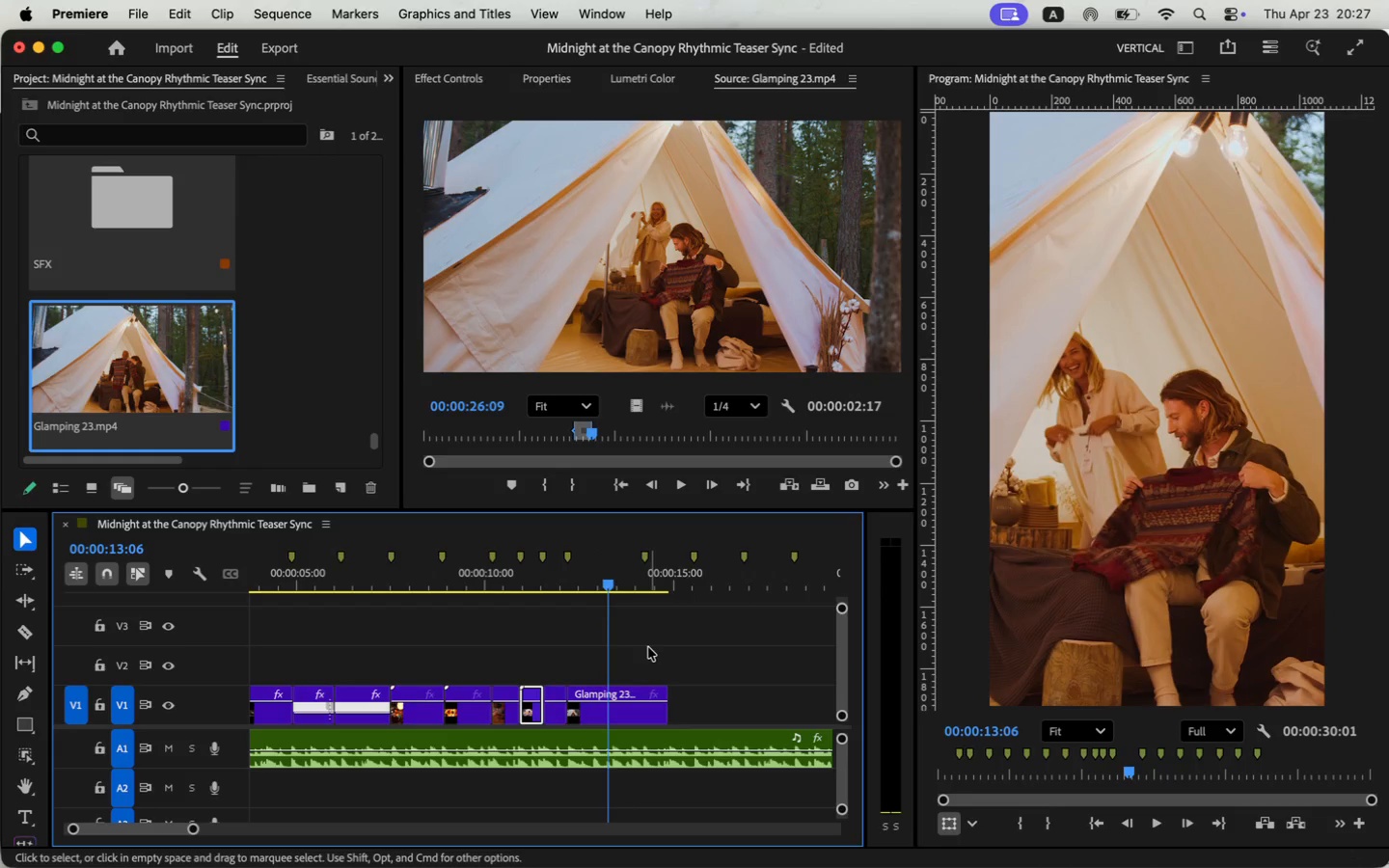 
left_click_drag(start_coordinate=[609, 581], to_coordinate=[596, 589])
 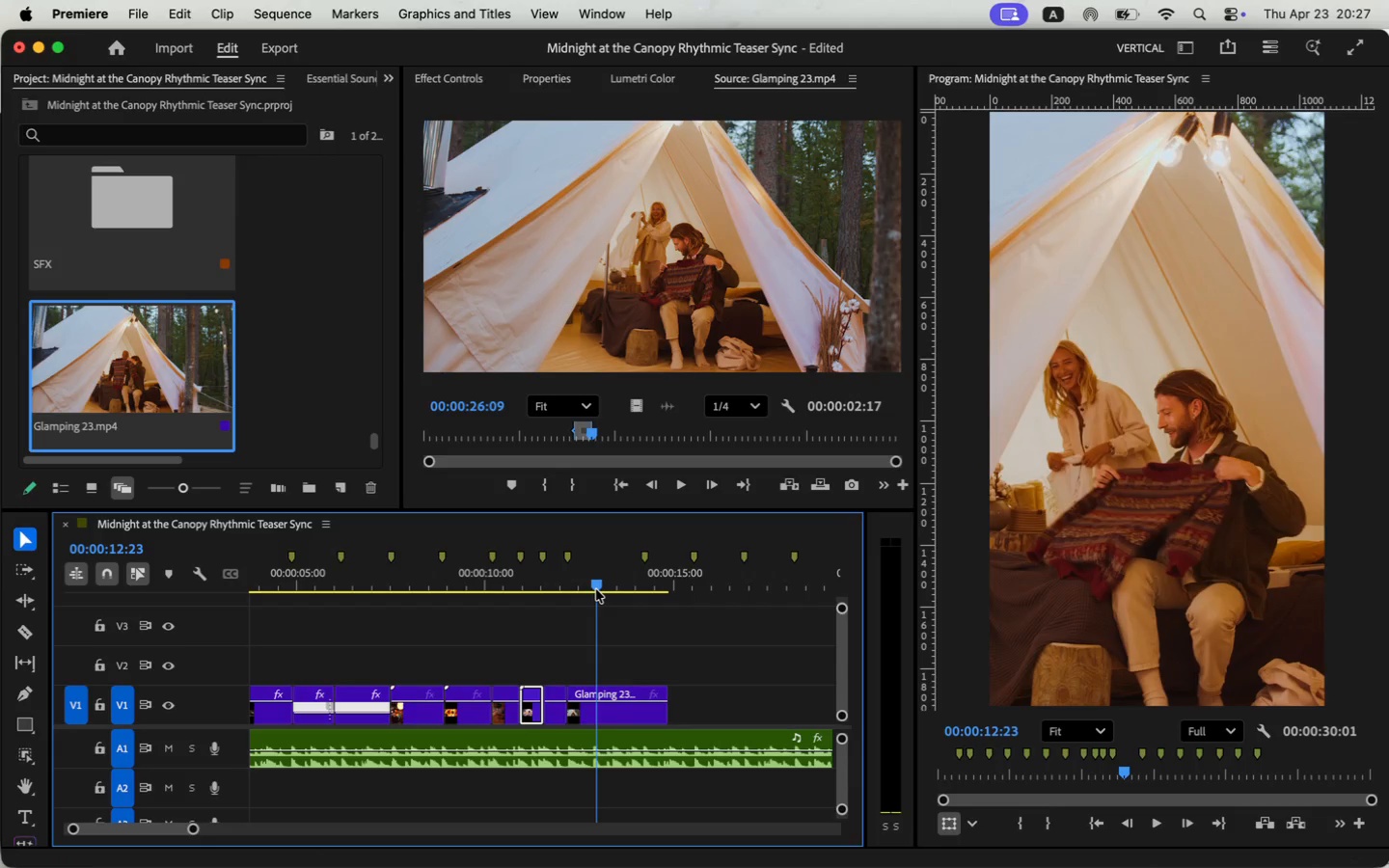 
key(V)
 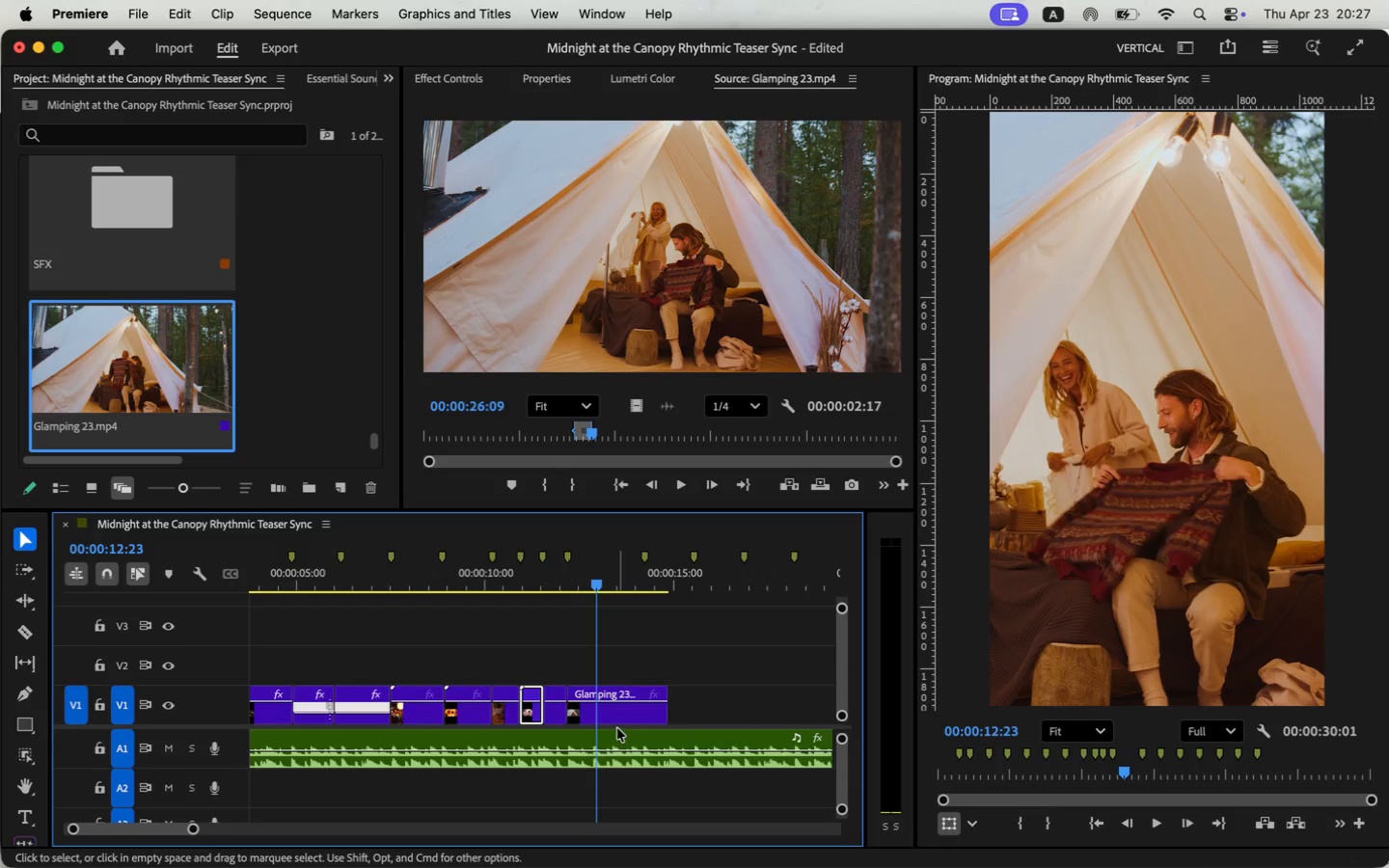 
left_click([619, 723])
 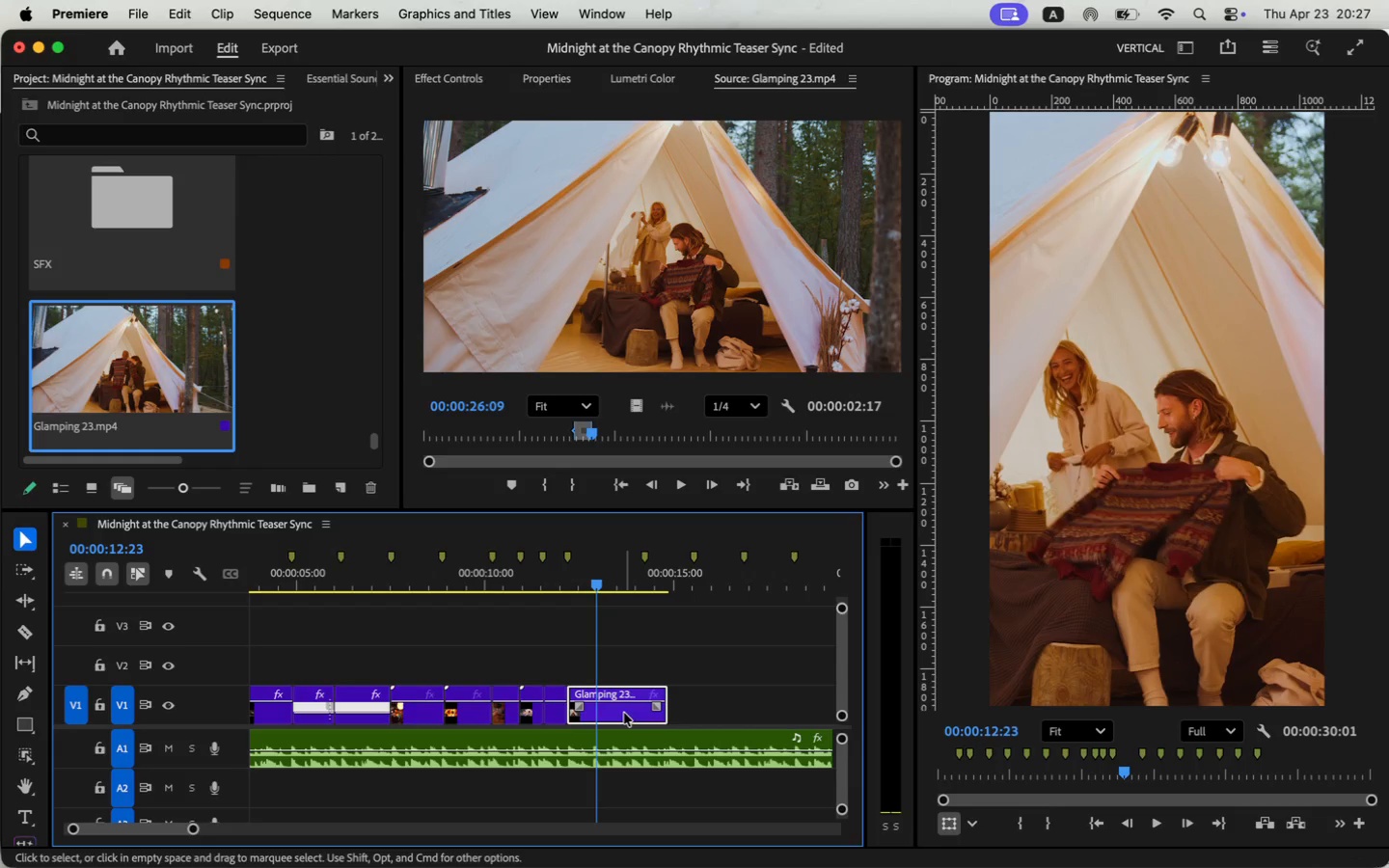 
scroll: coordinate [695, 670], scroll_direction: down, amount: 68.0
 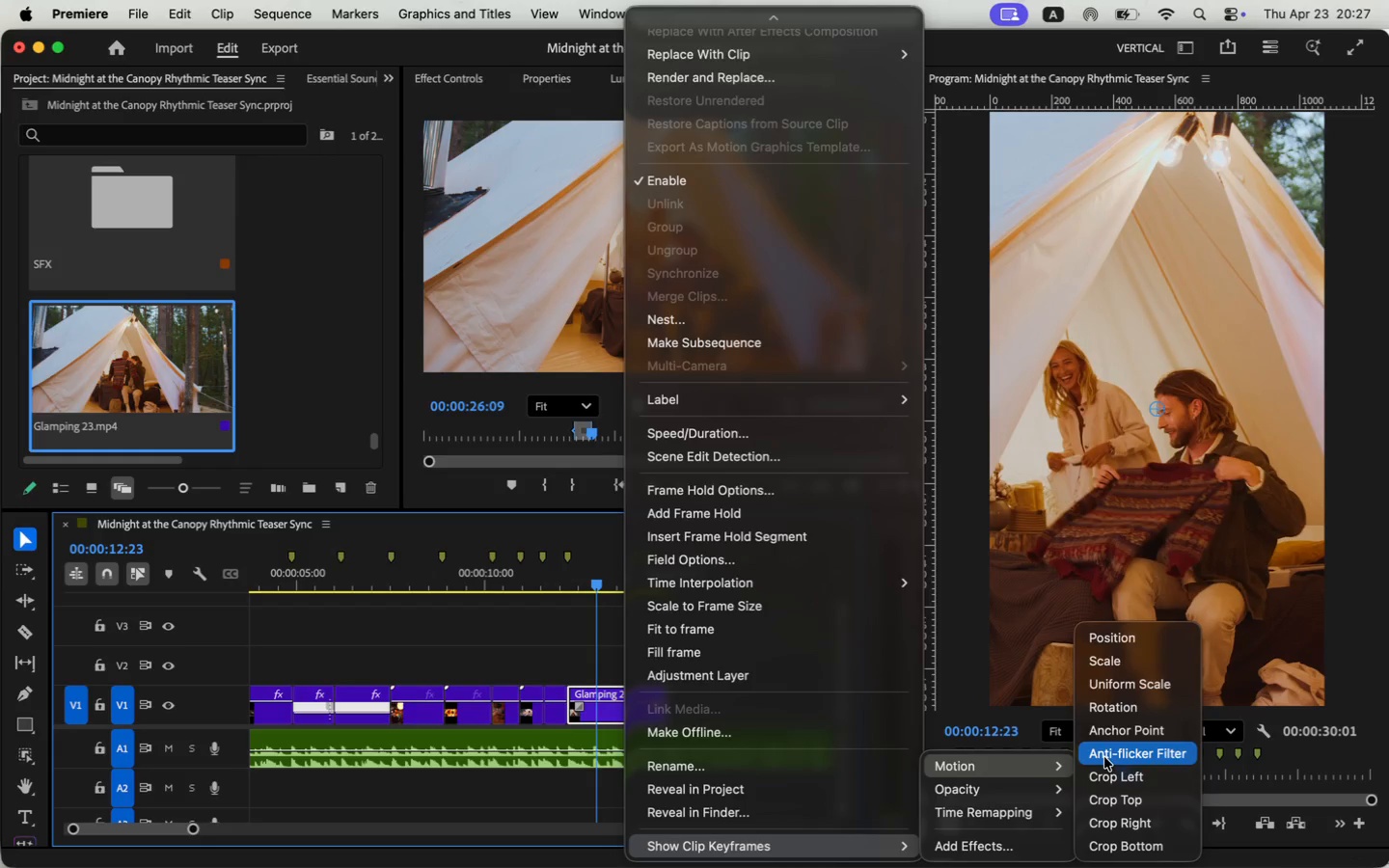 
left_click([1120, 809])
 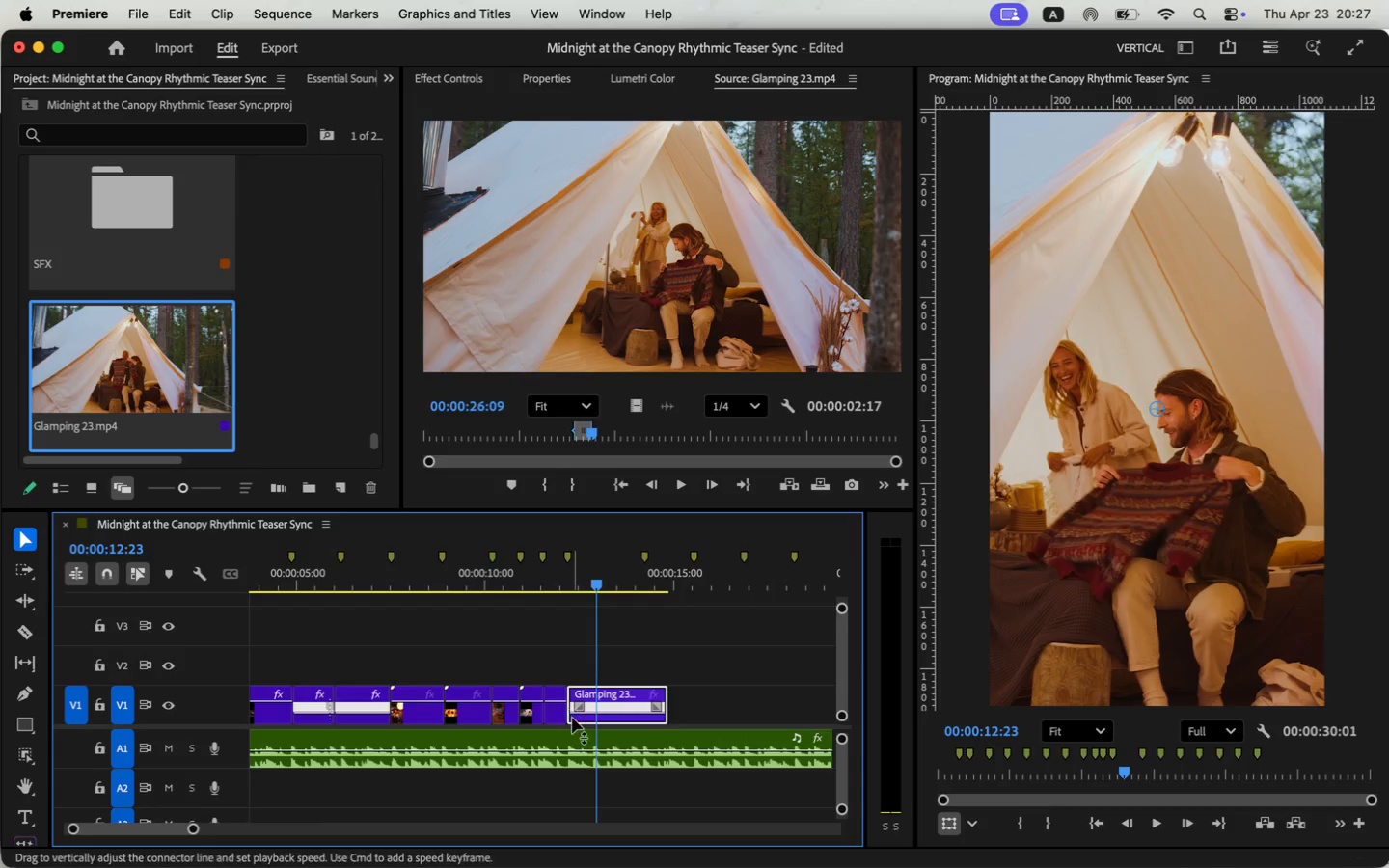 
key(V)
 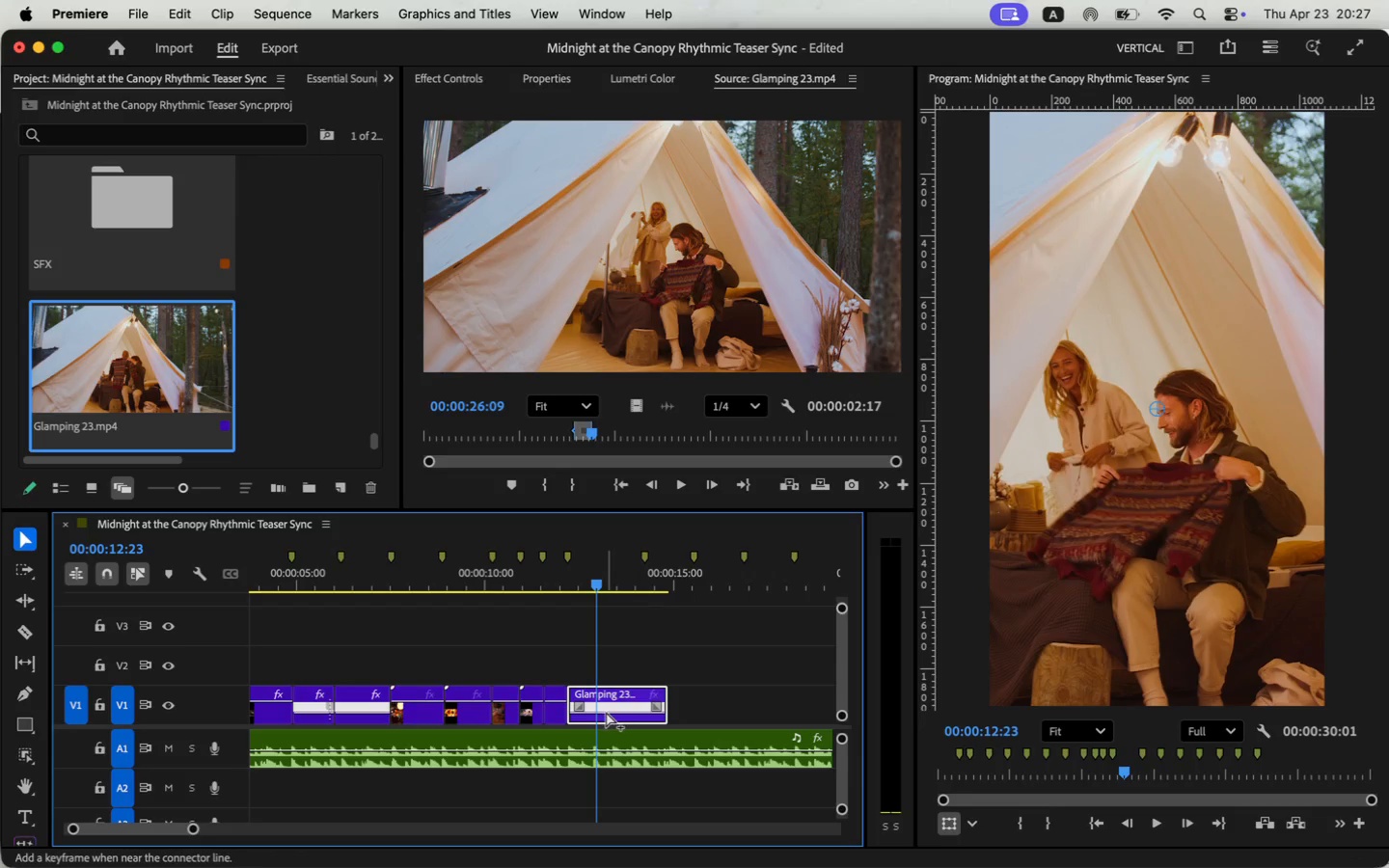 
hold_key(key=CommandLeft, duration=1.05)
left_click([598, 713])
 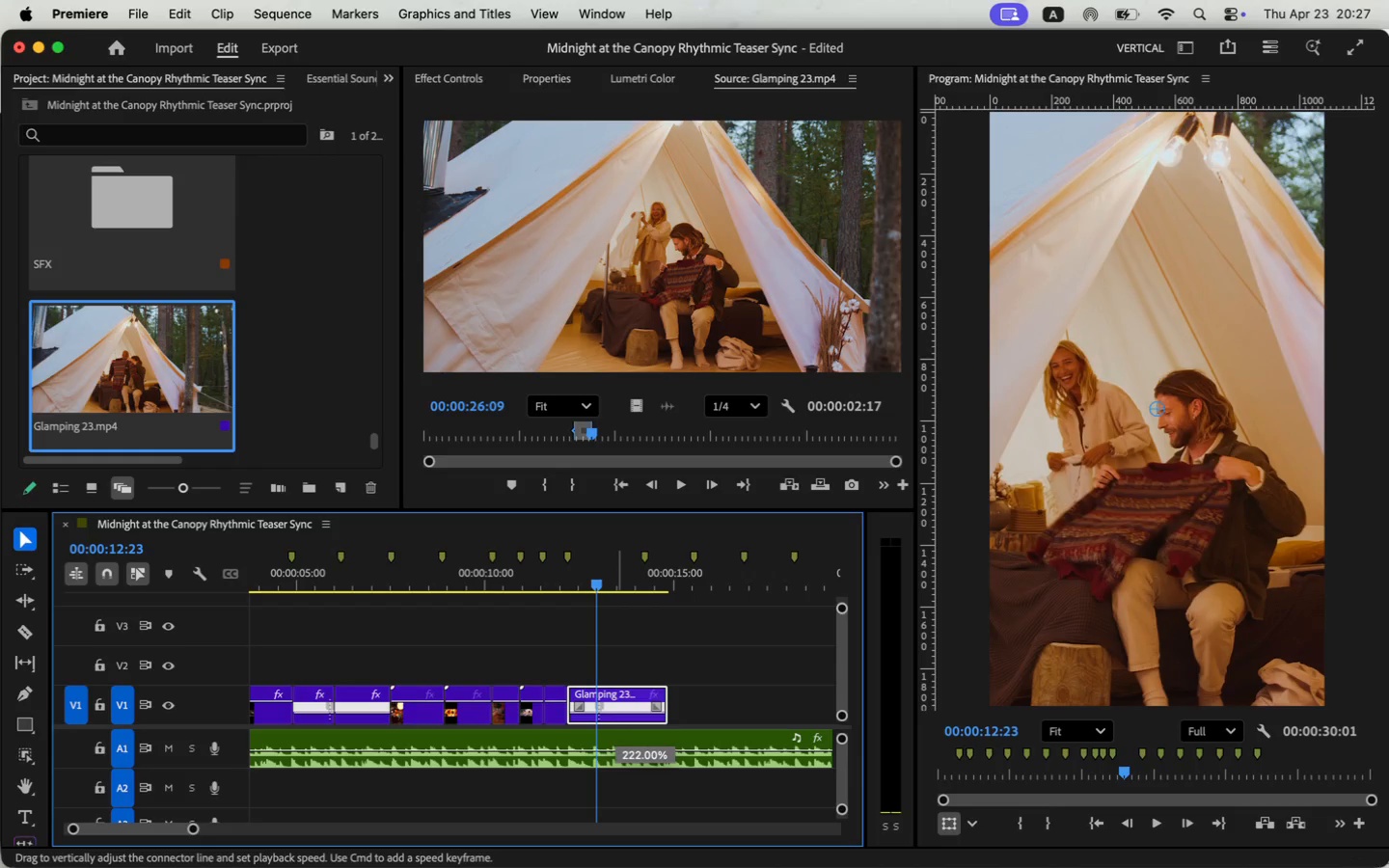 
wait(9.59)
 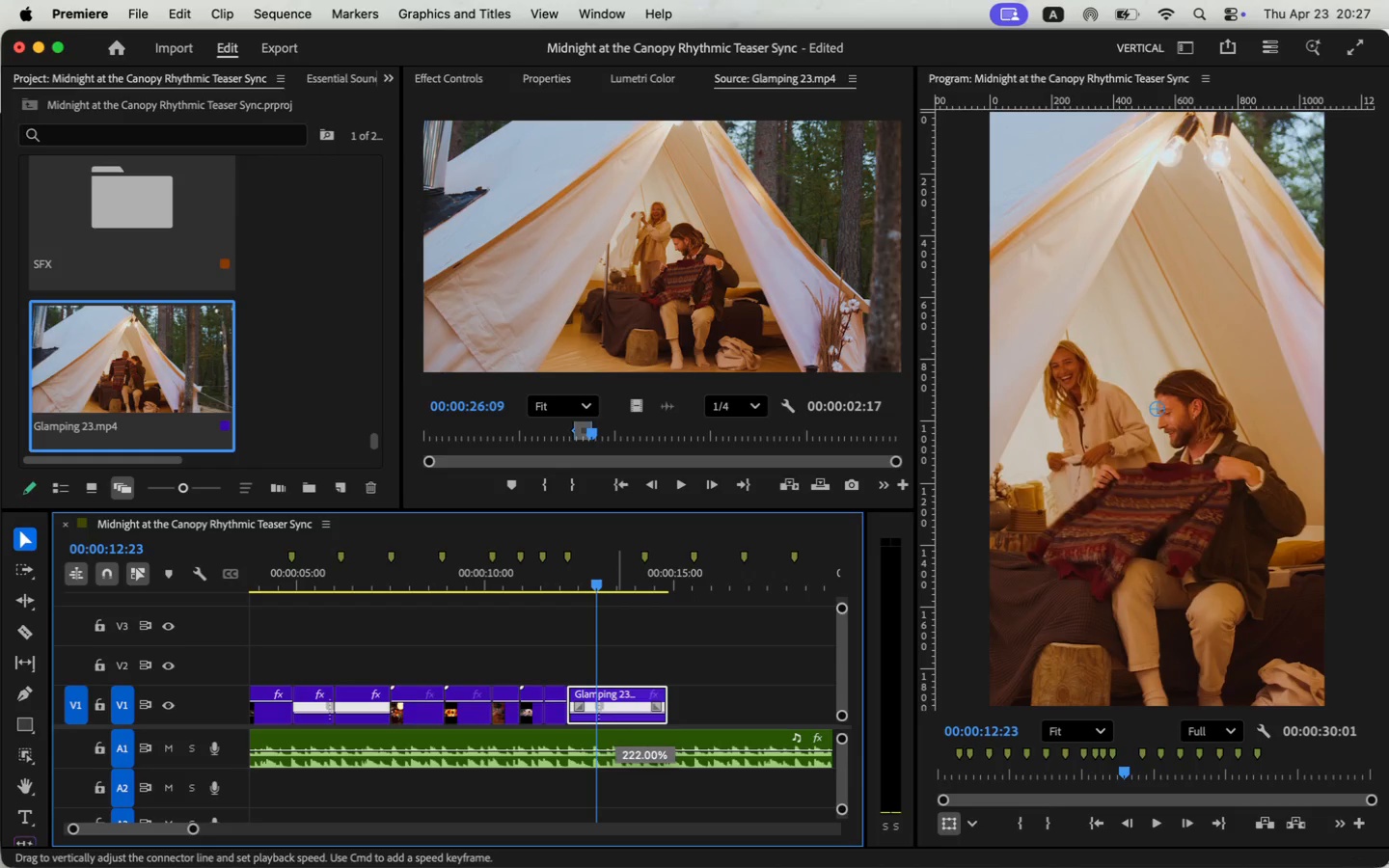 
left_click_drag(start_coordinate=[624, 698], to_coordinate=[641, 698])
 